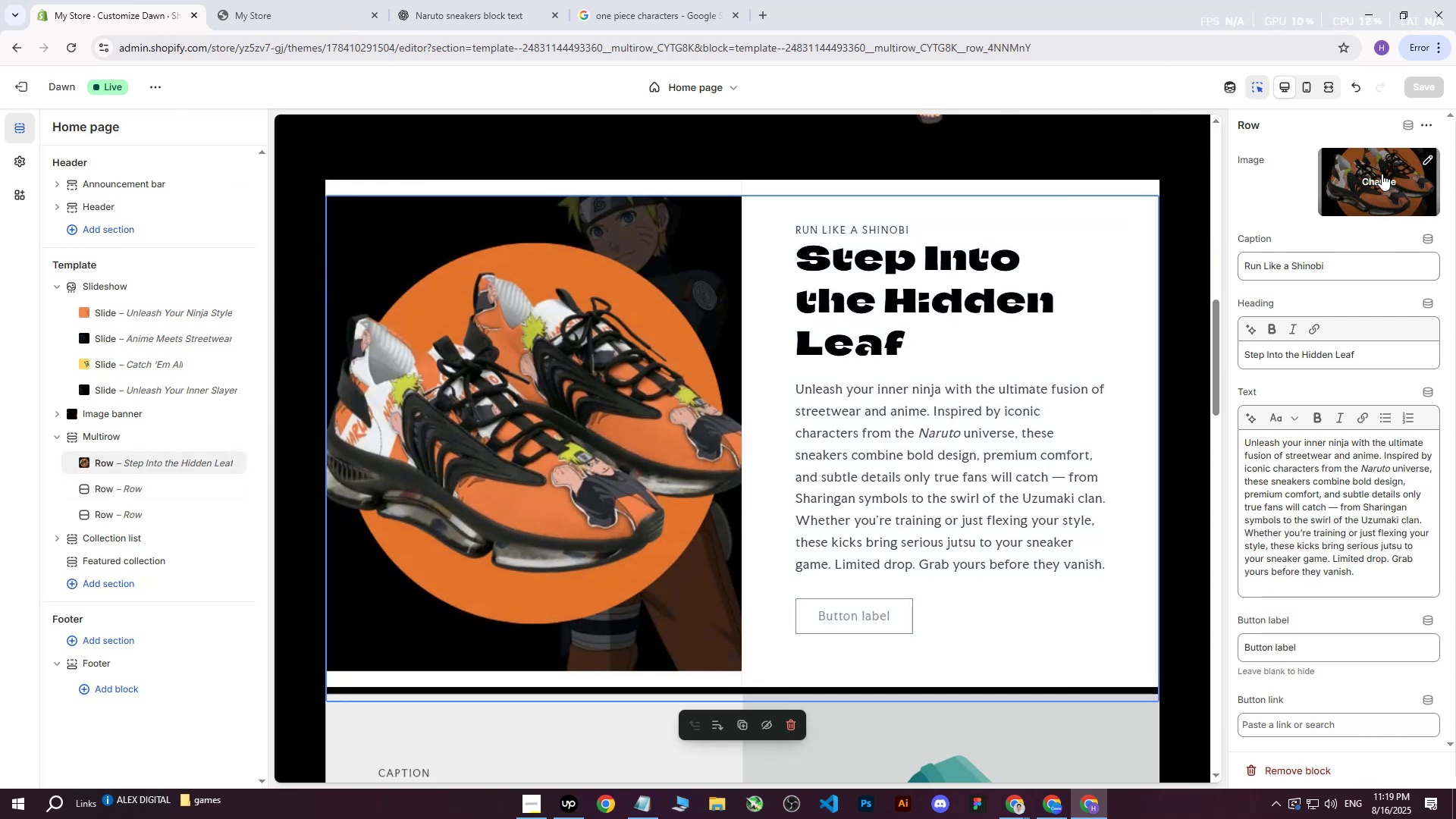 
left_click([1372, 179])
 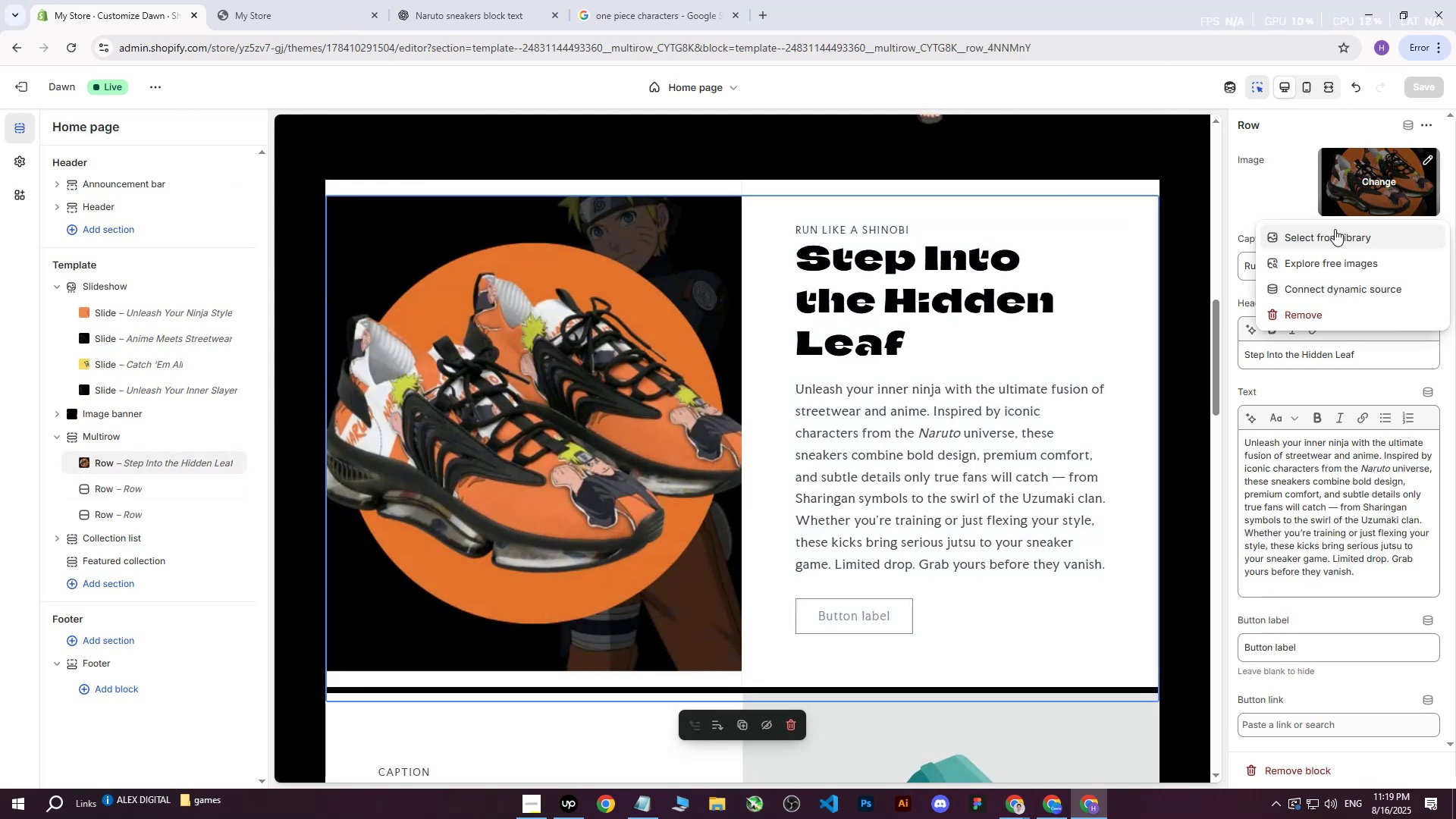 
left_click([1333, 230])
 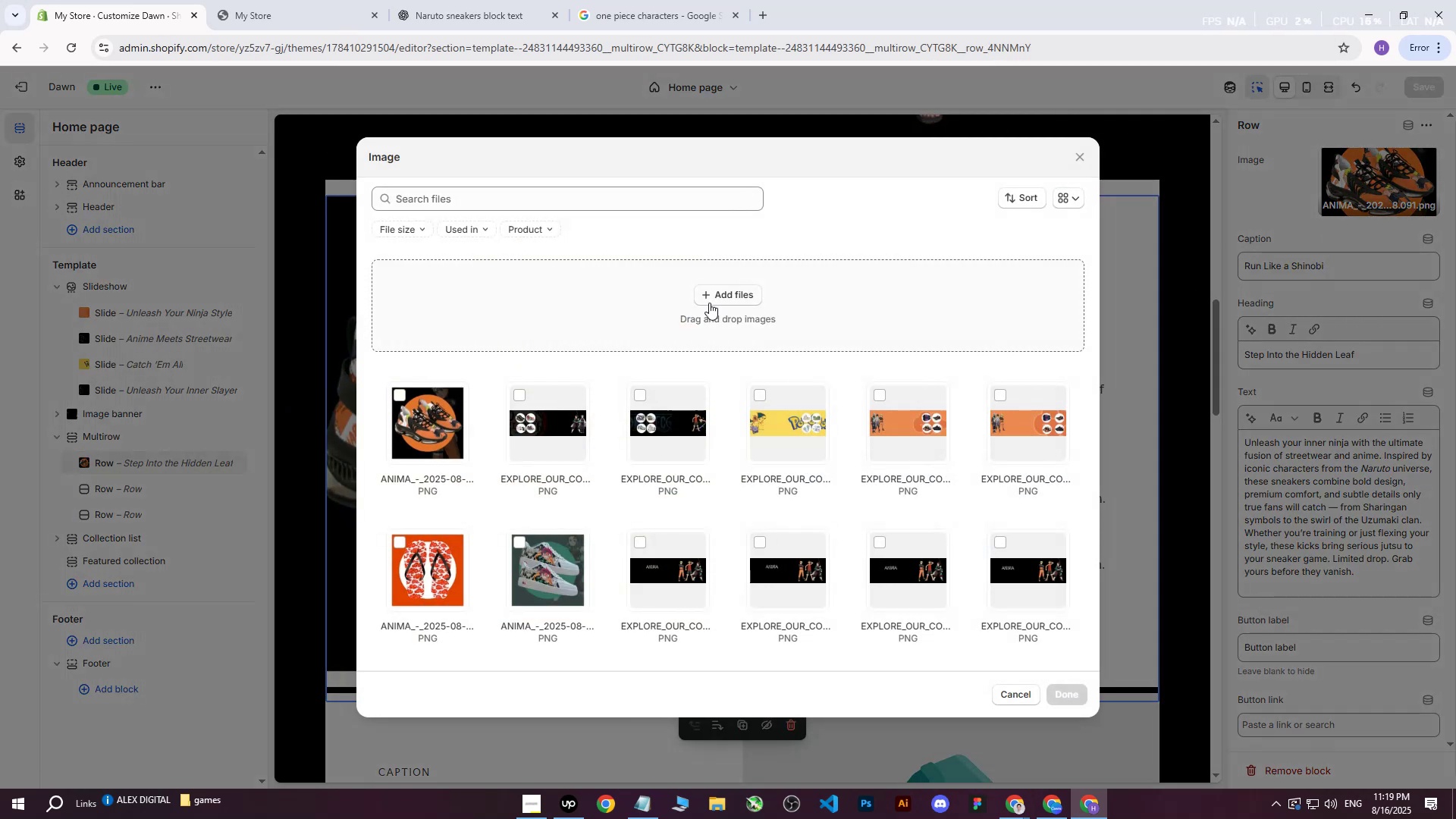 
left_click([711, 300])
 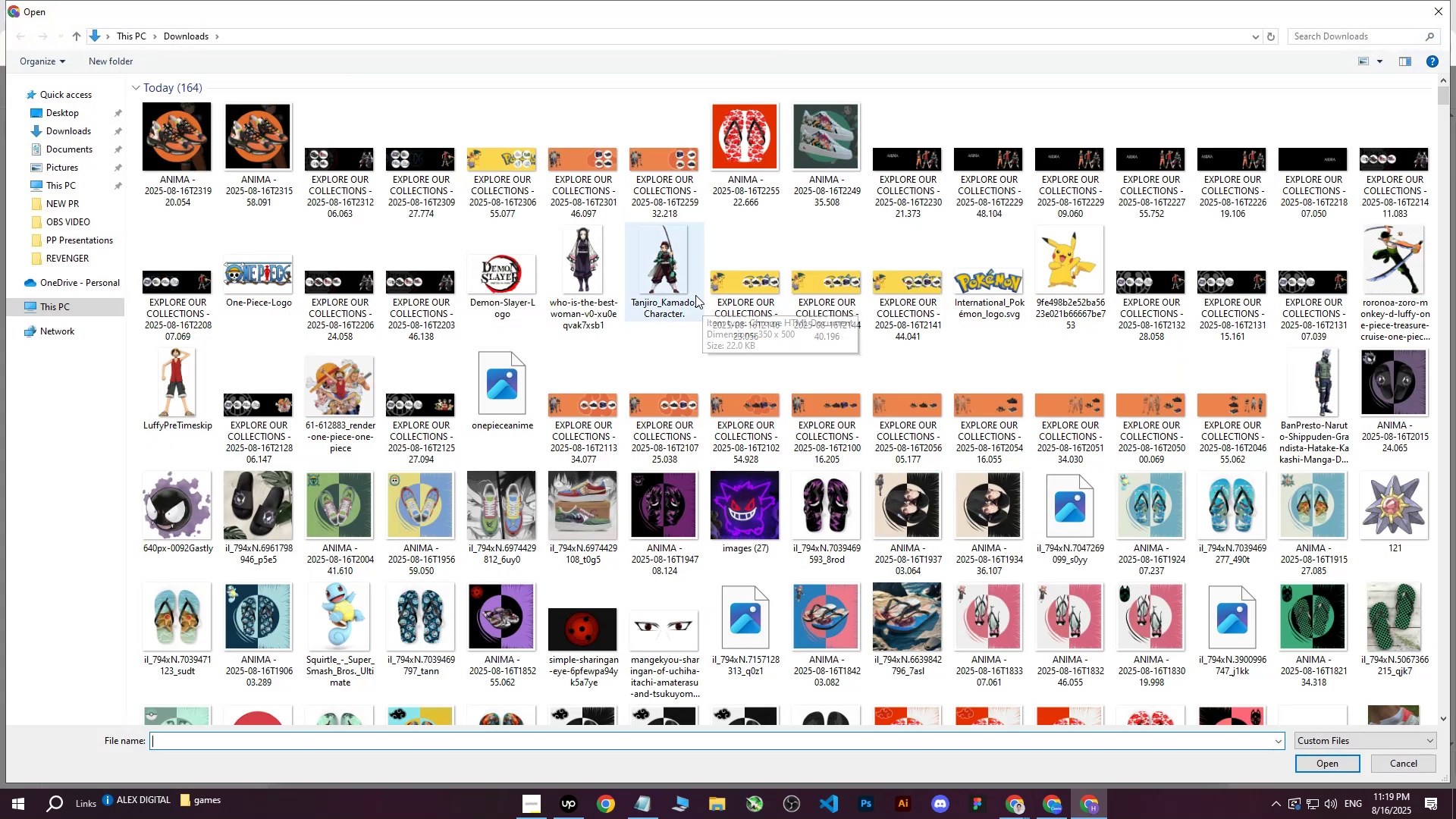 
left_click([182, 158])
 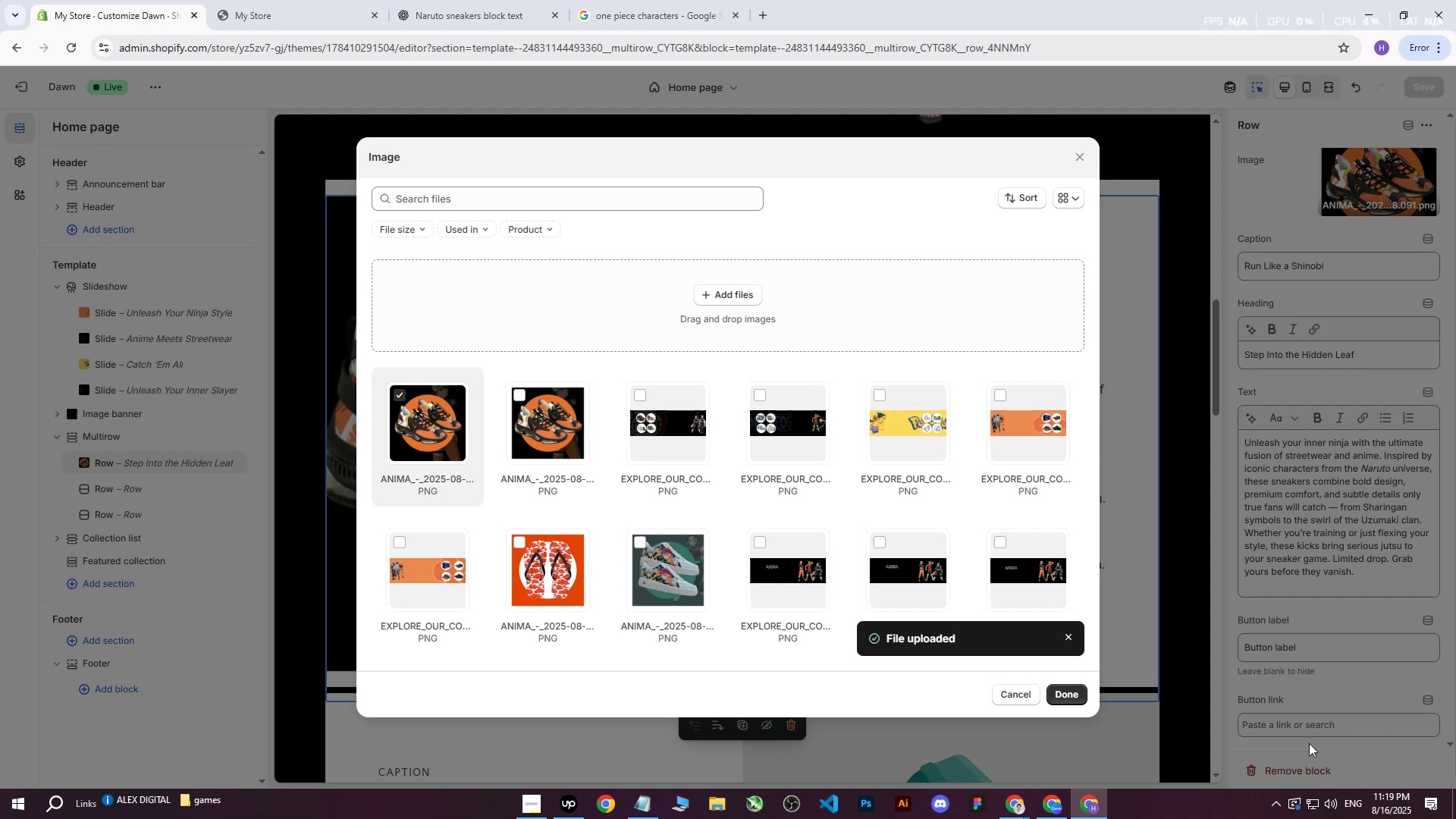 
wait(25.43)
 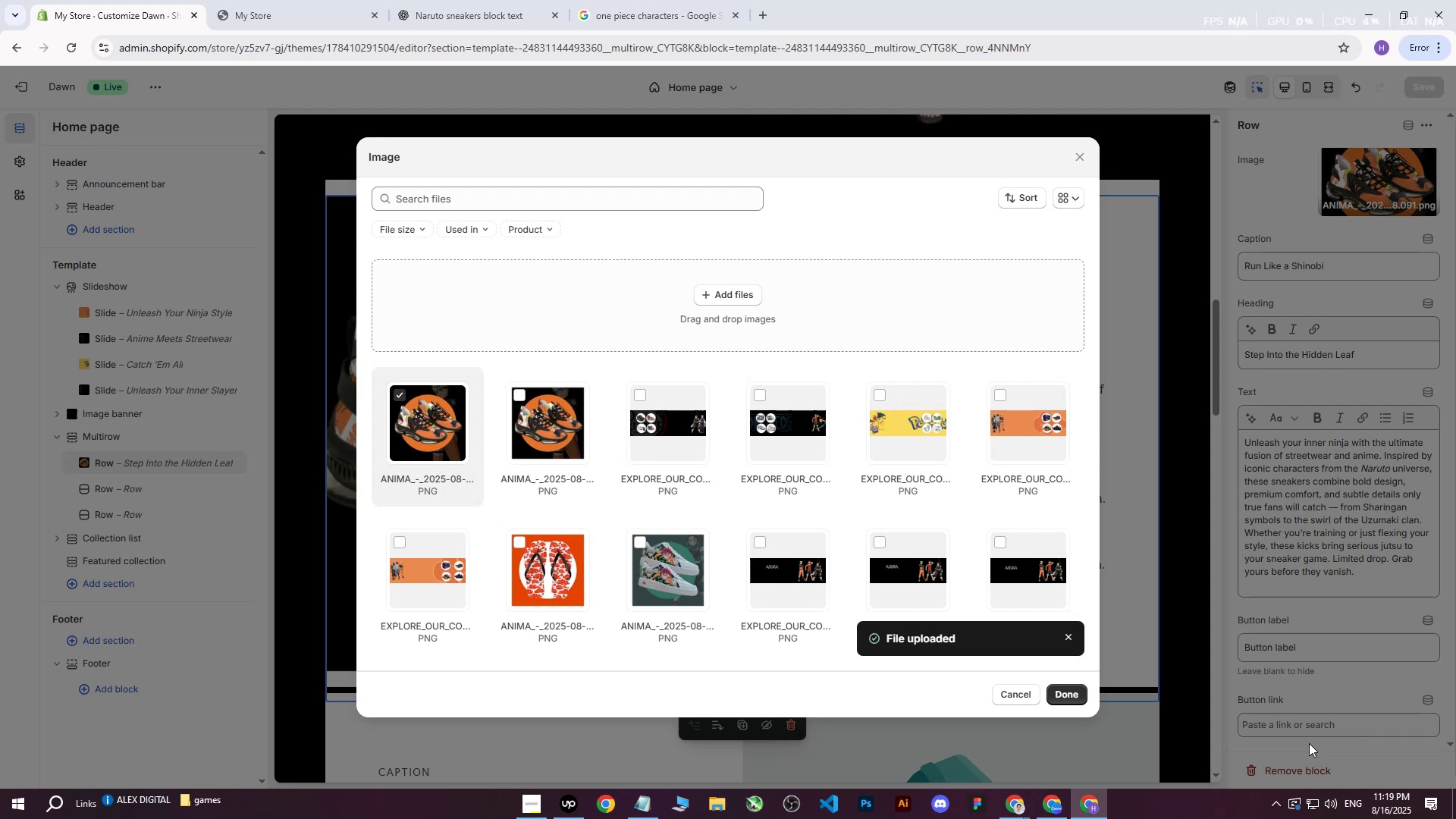 
left_click([1064, 696])
 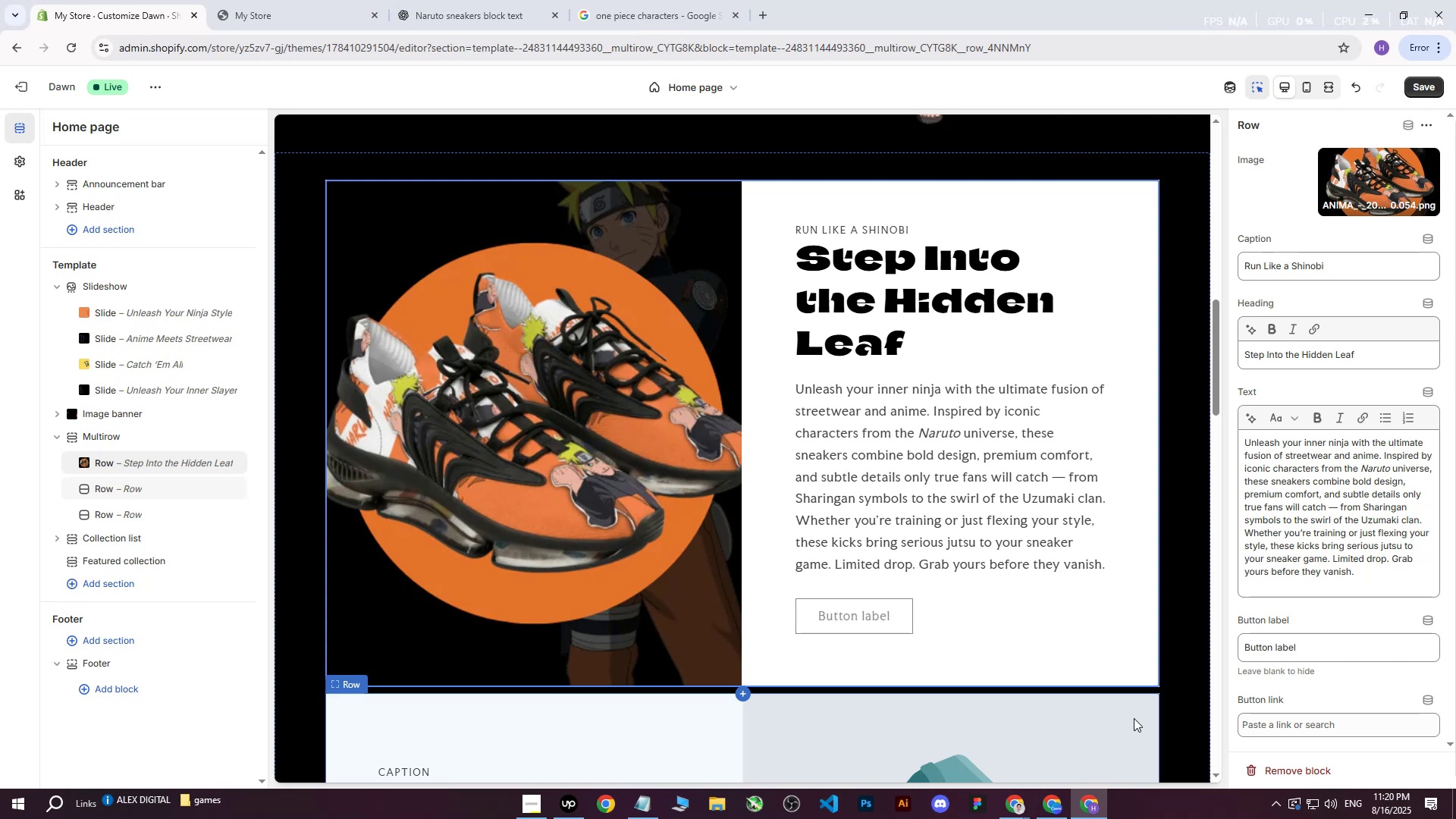 
wait(24.12)
 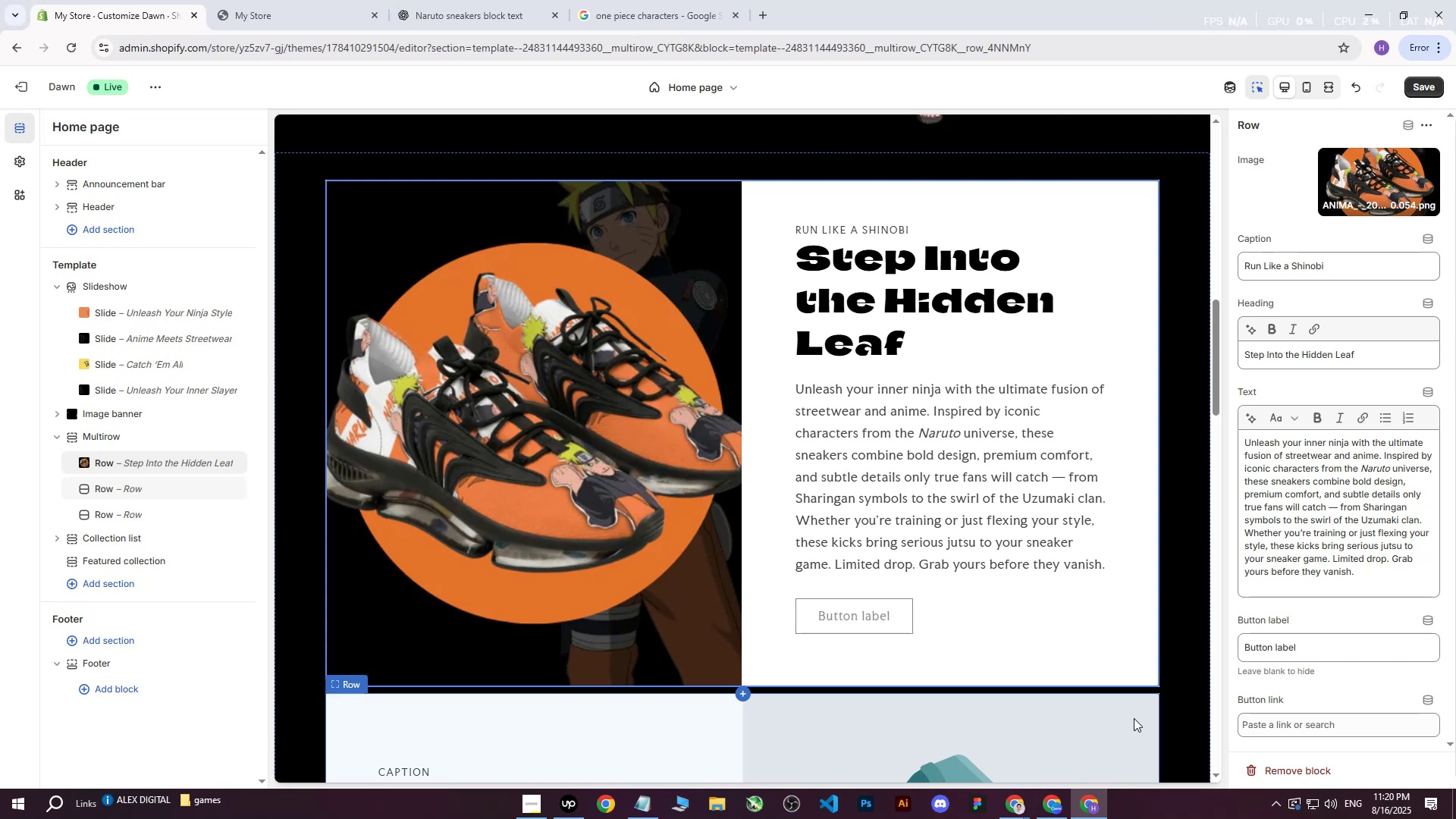 
left_click([315, 710])
 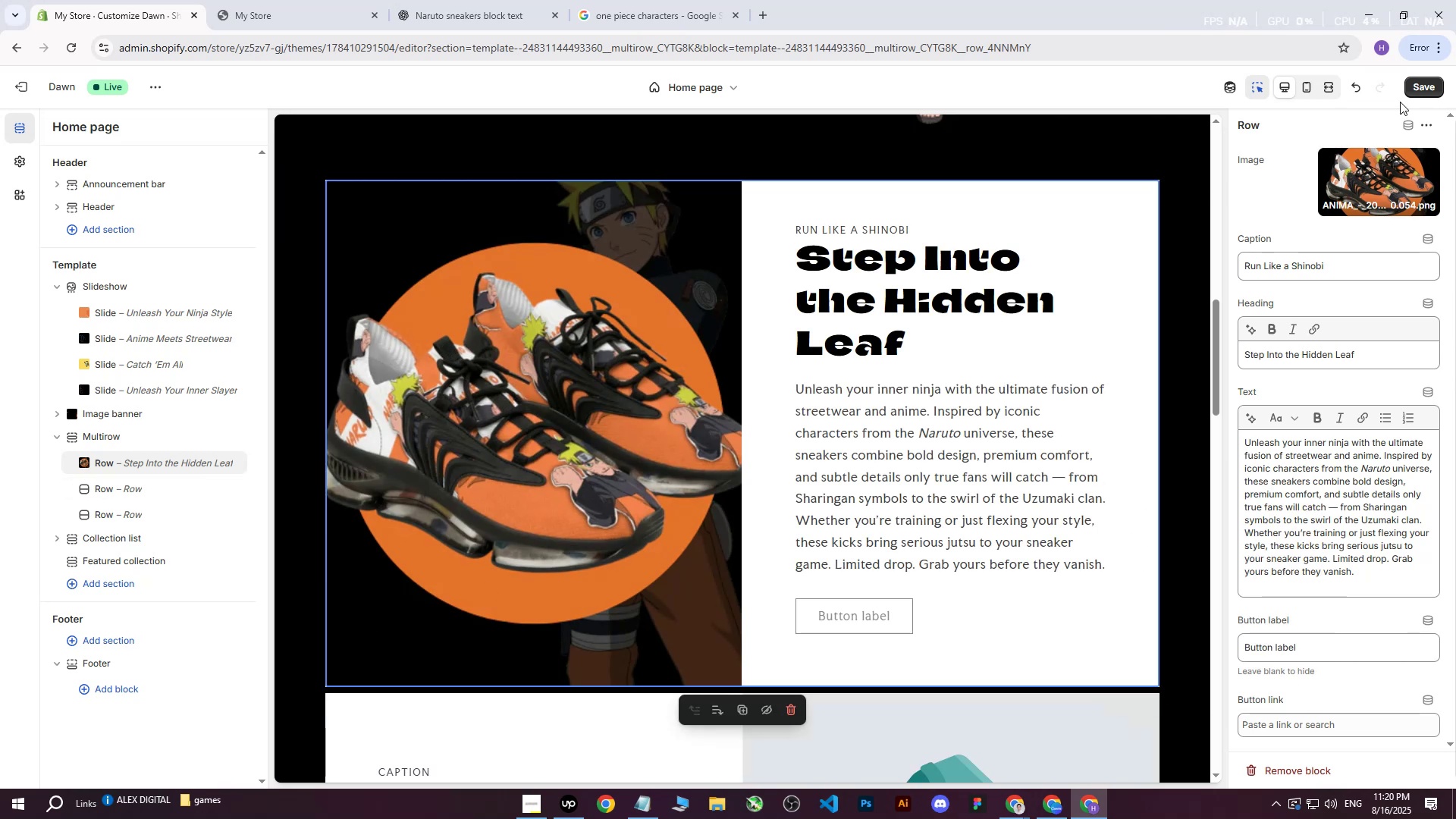 
left_click([1420, 89])
 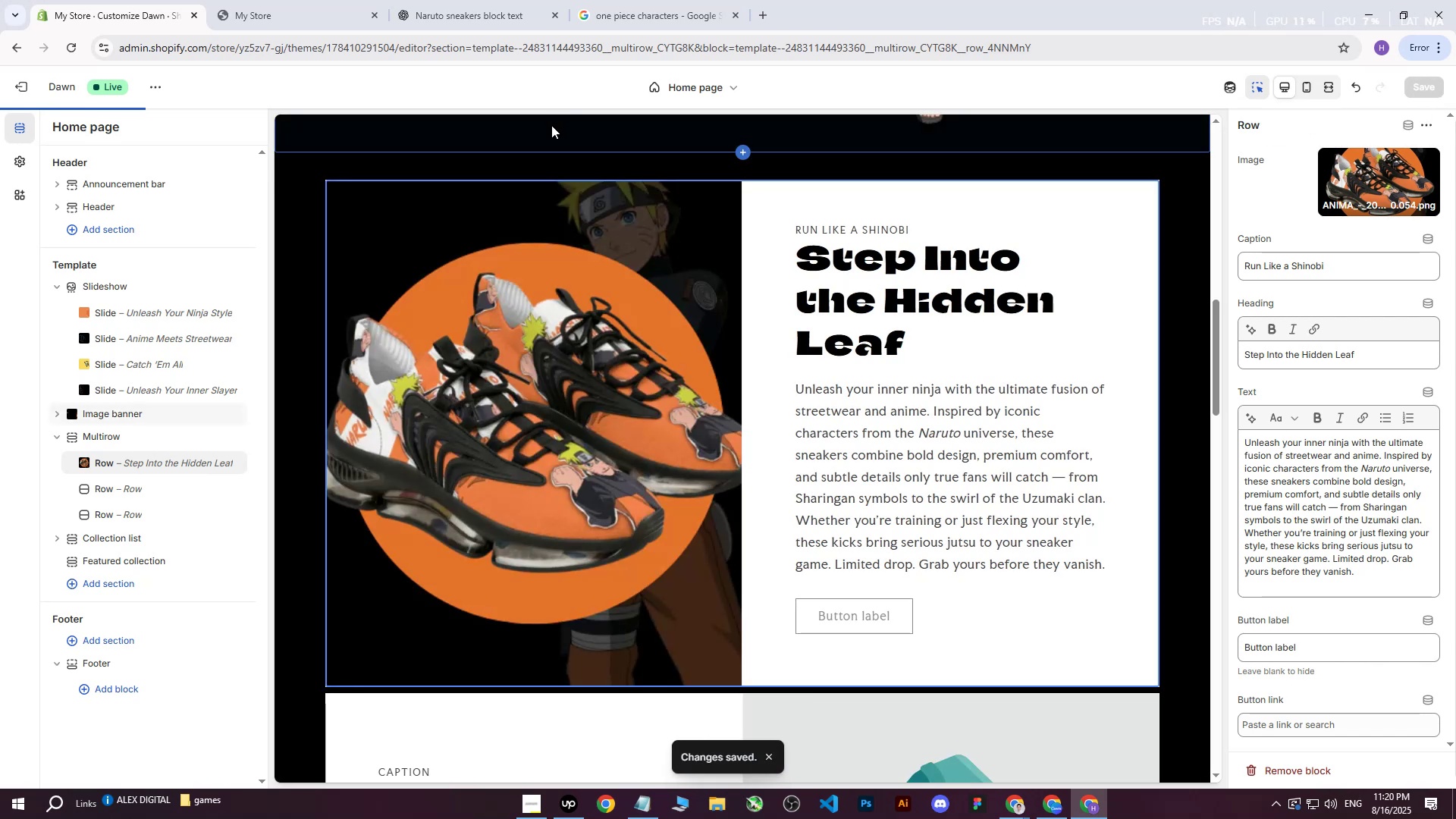 
left_click([528, 0])
 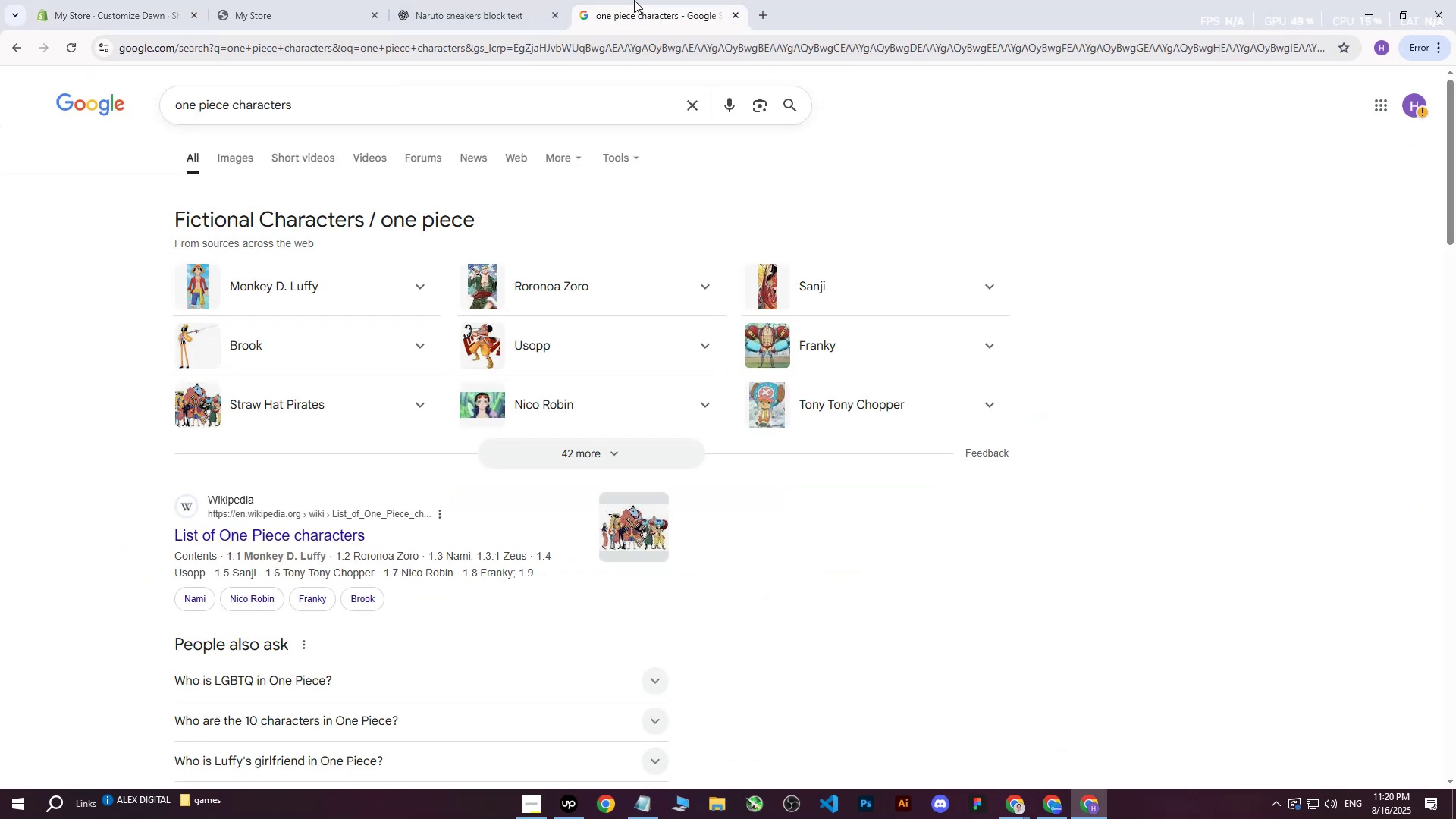 
double_click([510, 0])
 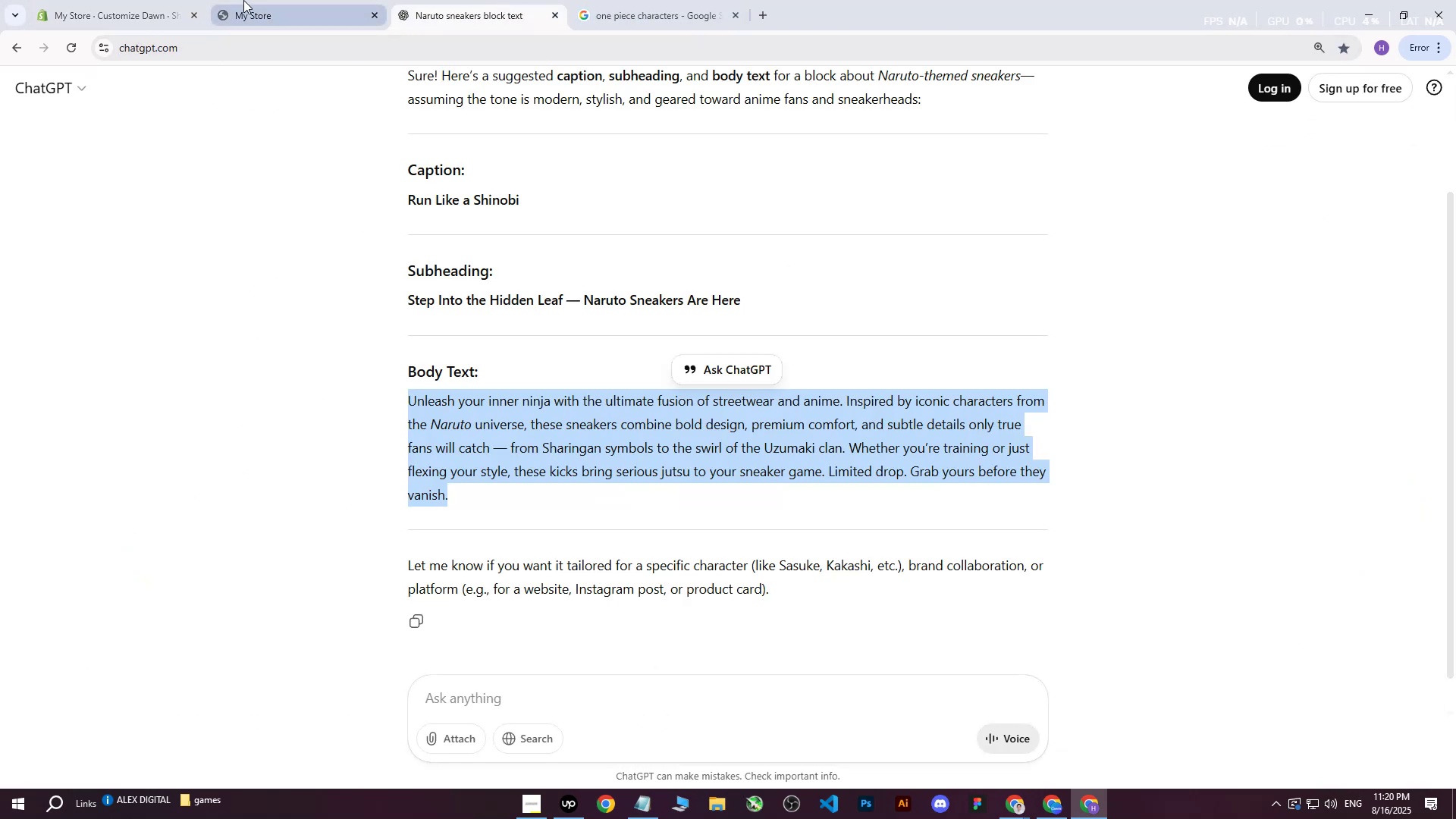 
double_click([145, 0])
 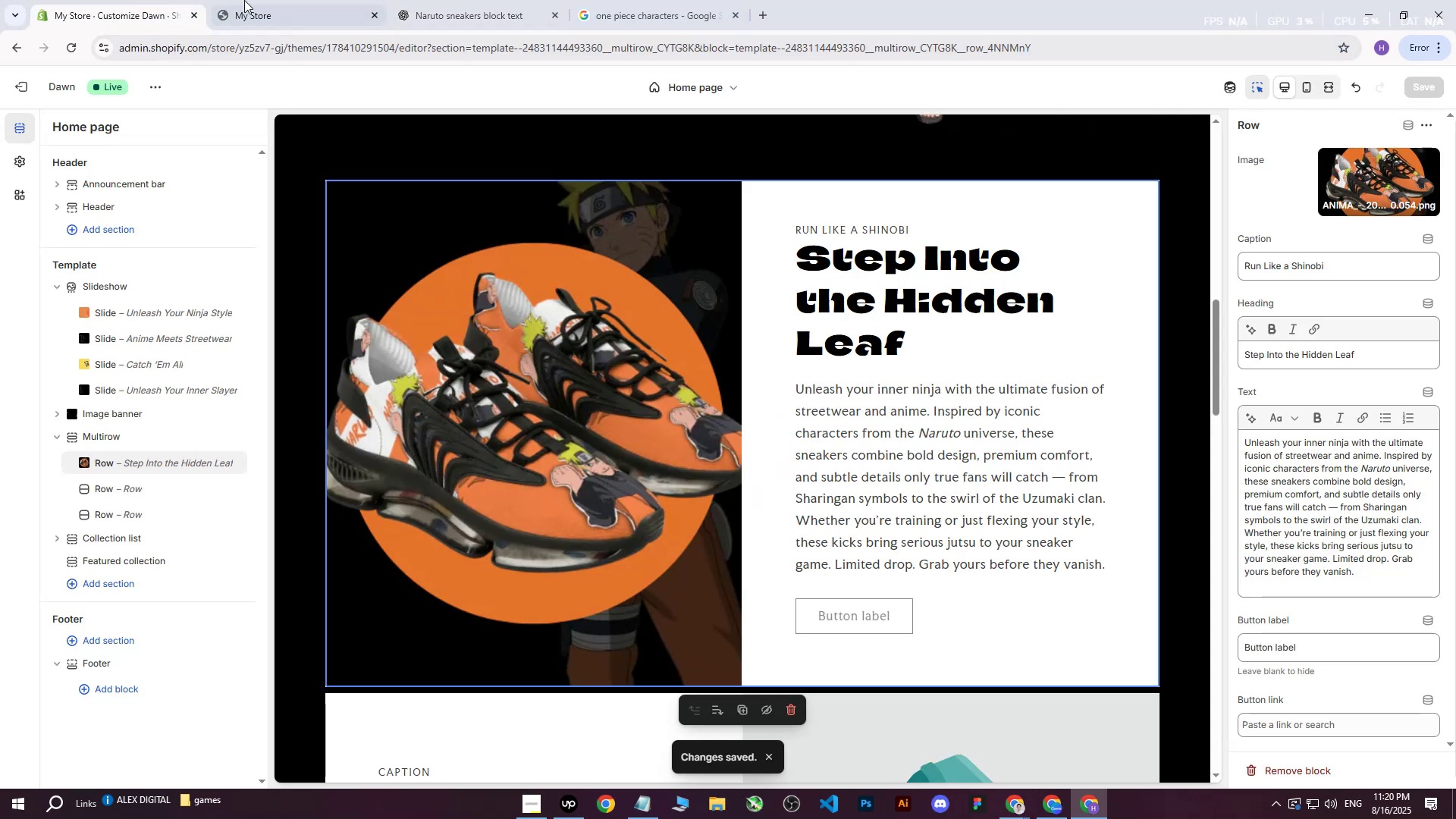 
triple_click([244, 0])
 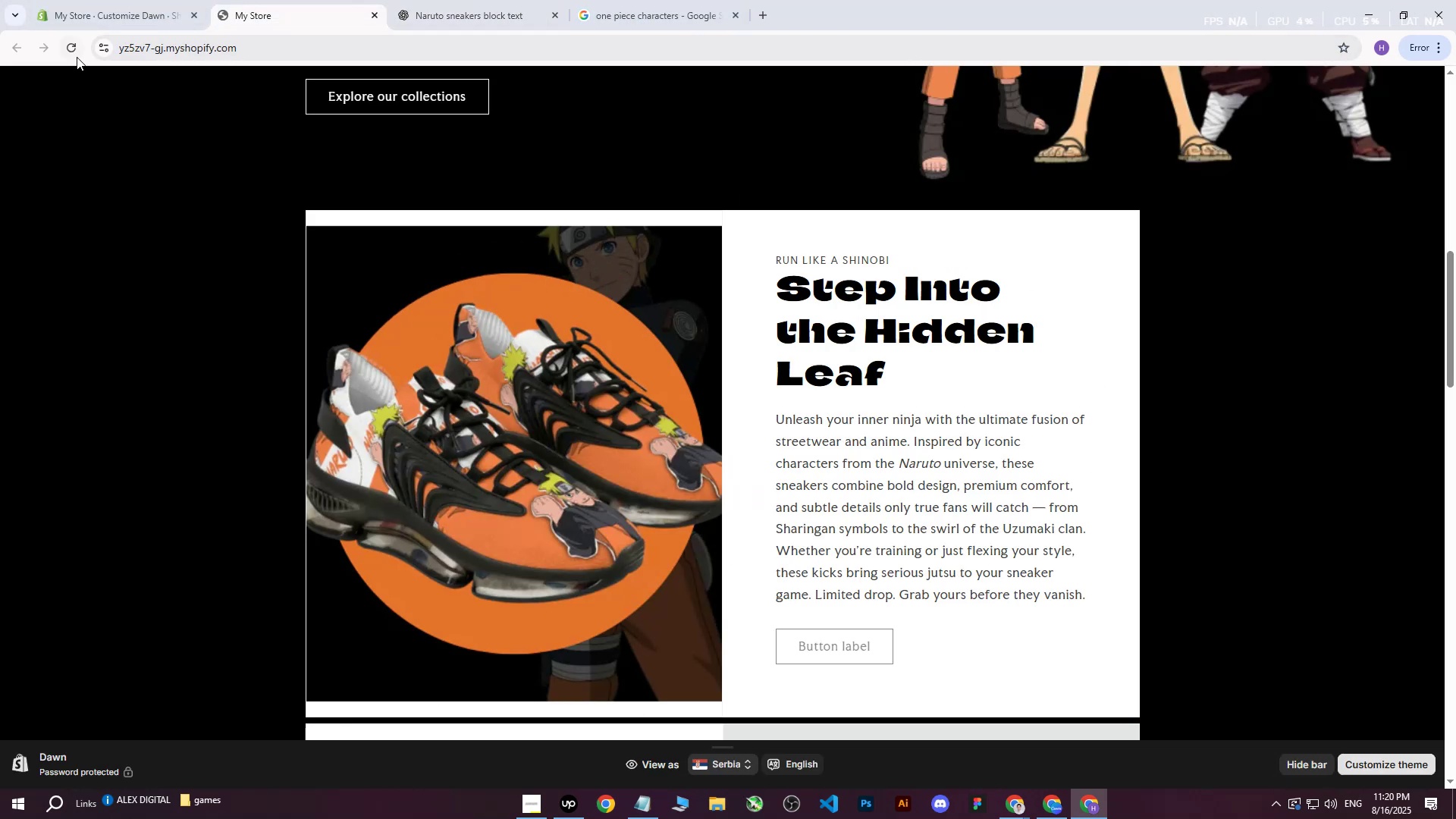 
triple_click([75, 55])
 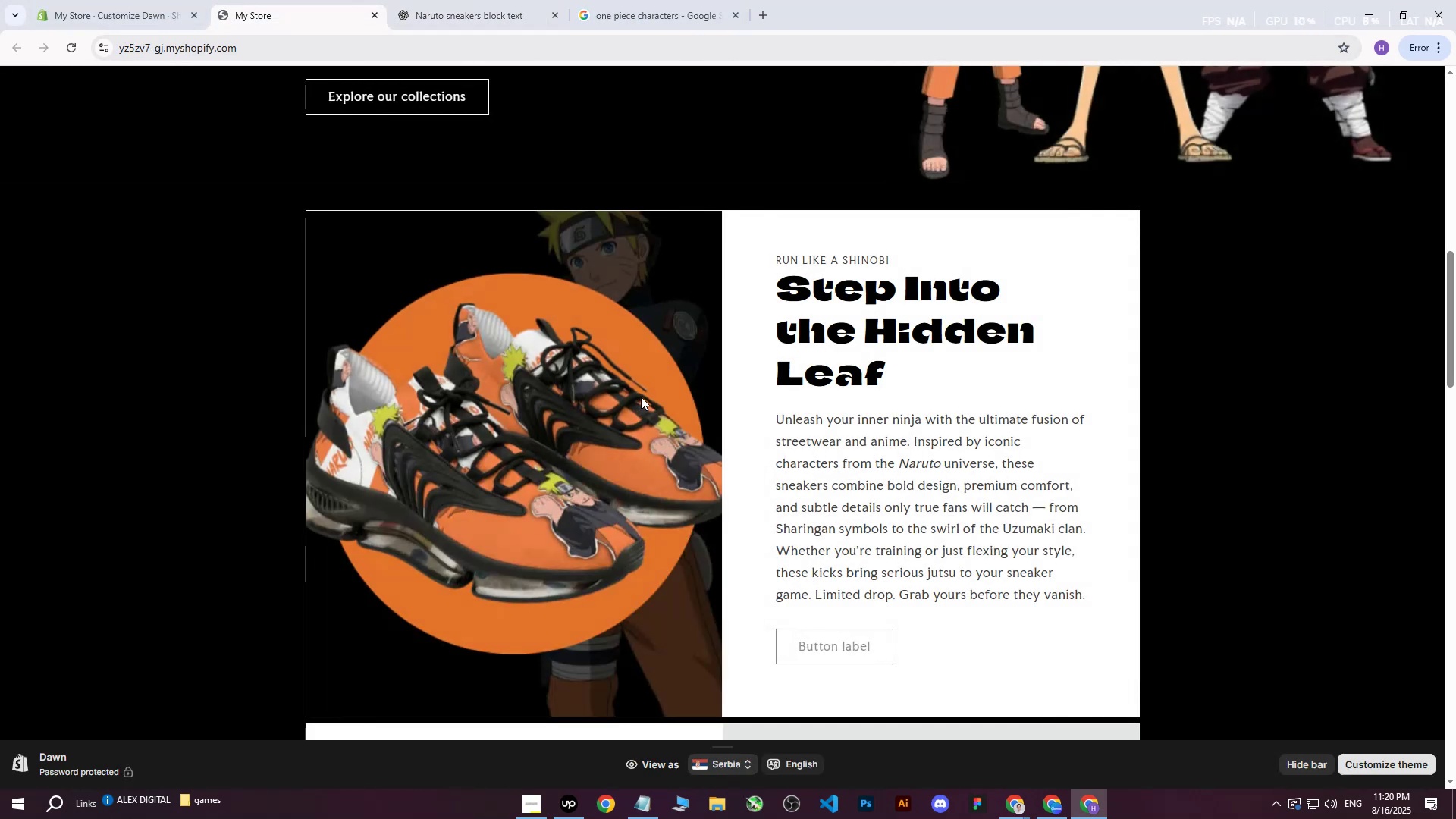 
scroll: coordinate [1273, 639], scroll_direction: down, amount: 2.0
 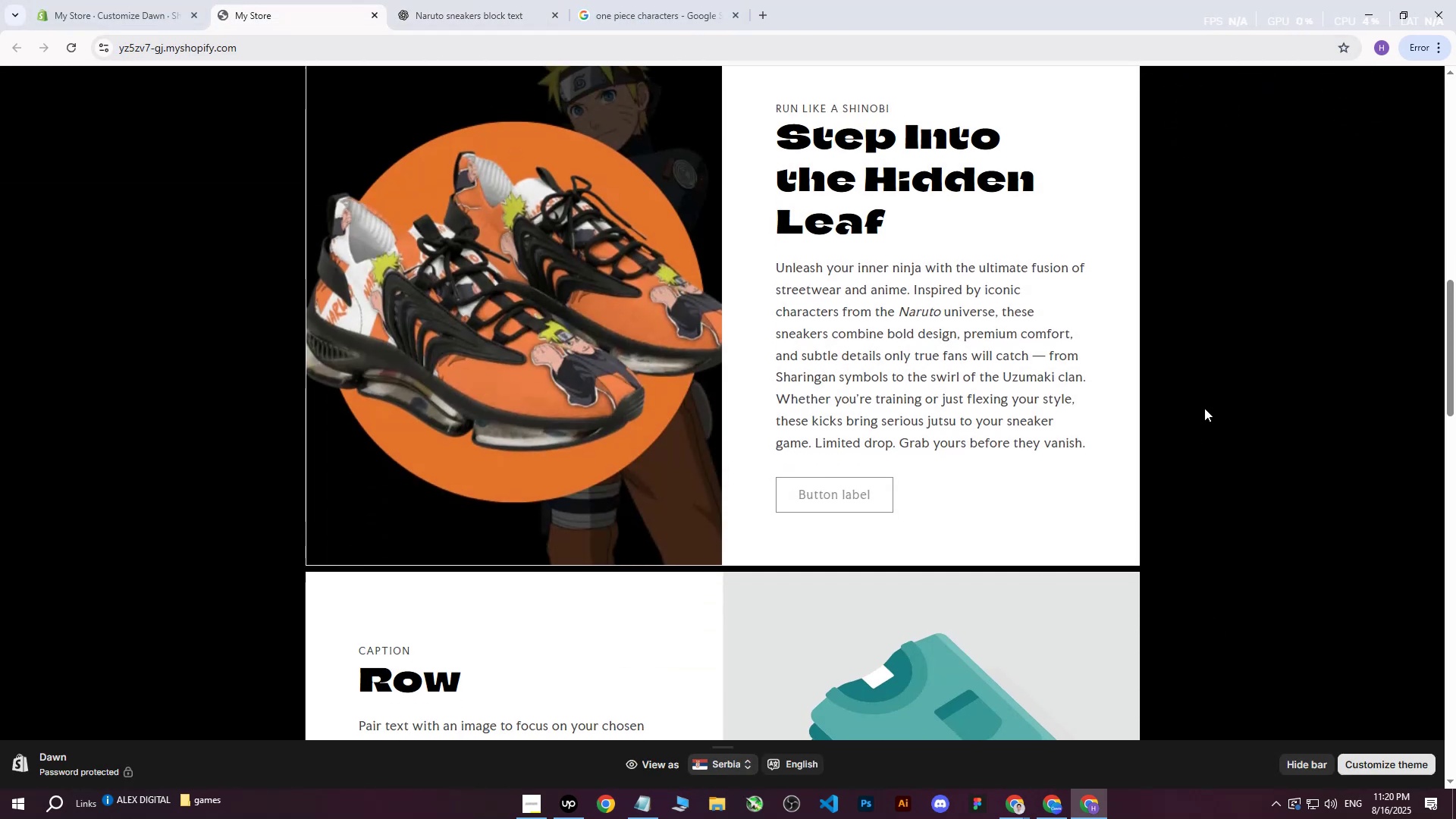 
scroll: coordinate [1204, 408], scroll_direction: up, amount: 2.0
 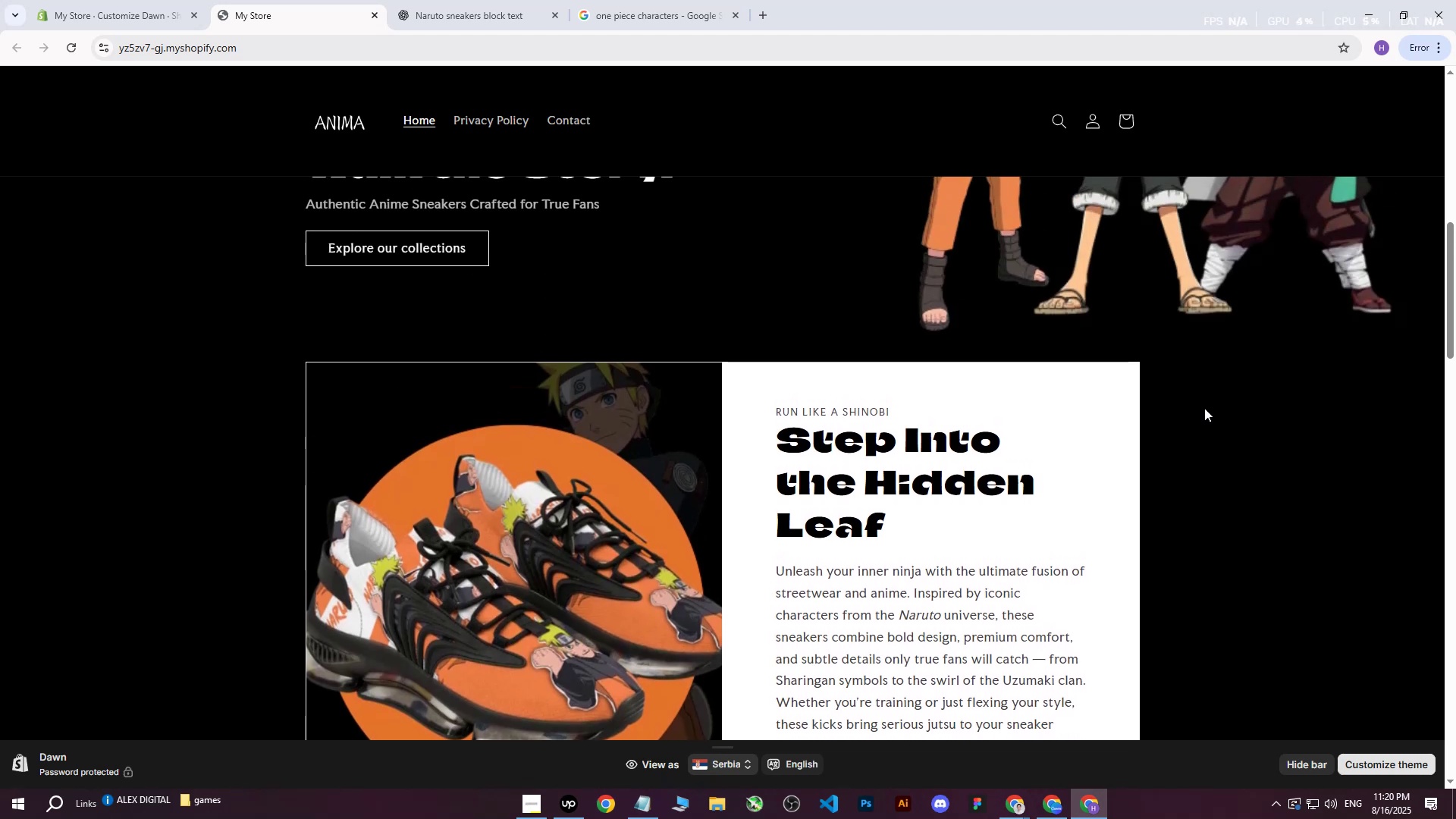 
scroll: coordinate [1204, 408], scroll_direction: down, amount: 3.0
 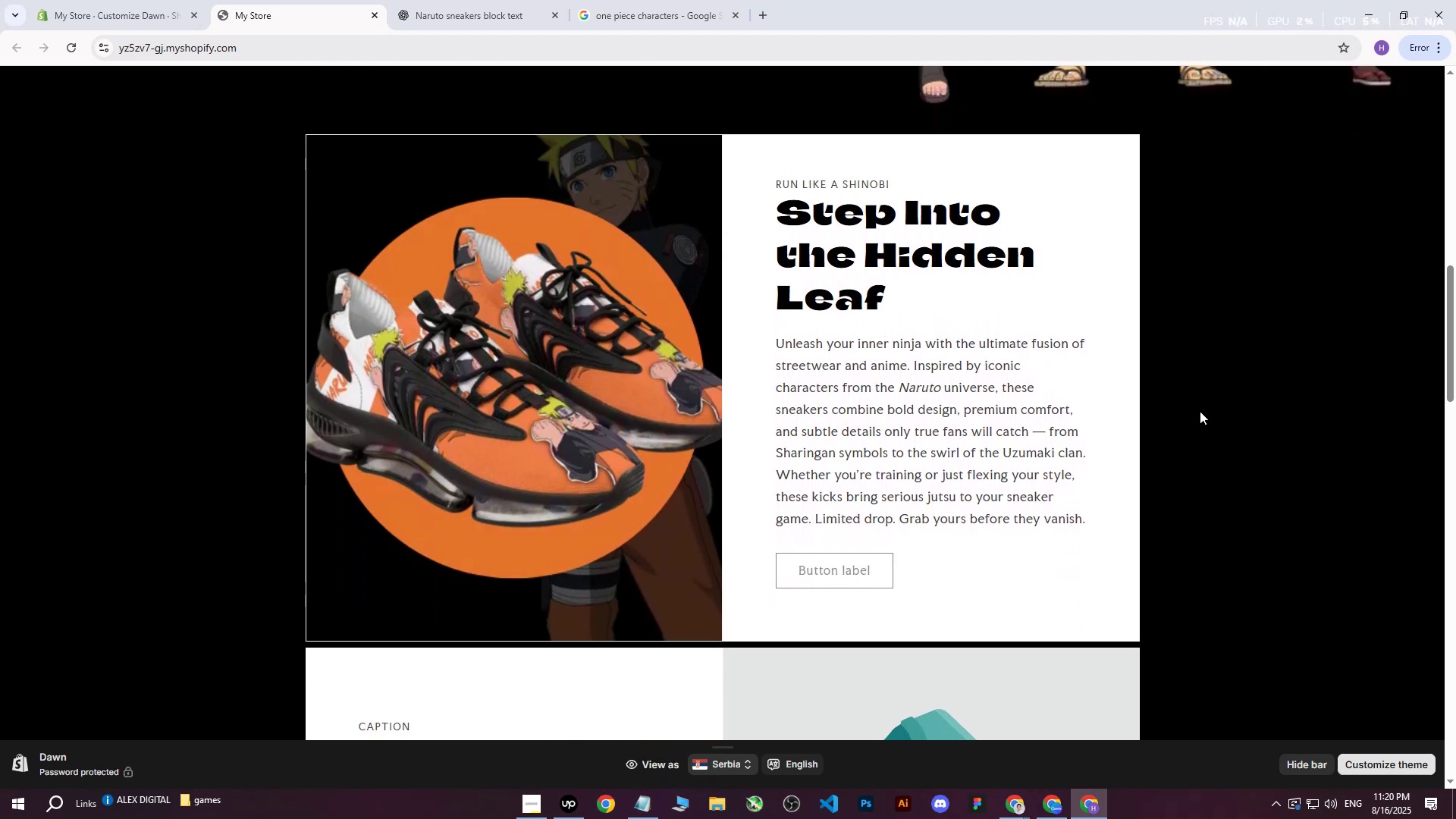 
scroll: coordinate [1148, 450], scroll_direction: up, amount: 10.0
 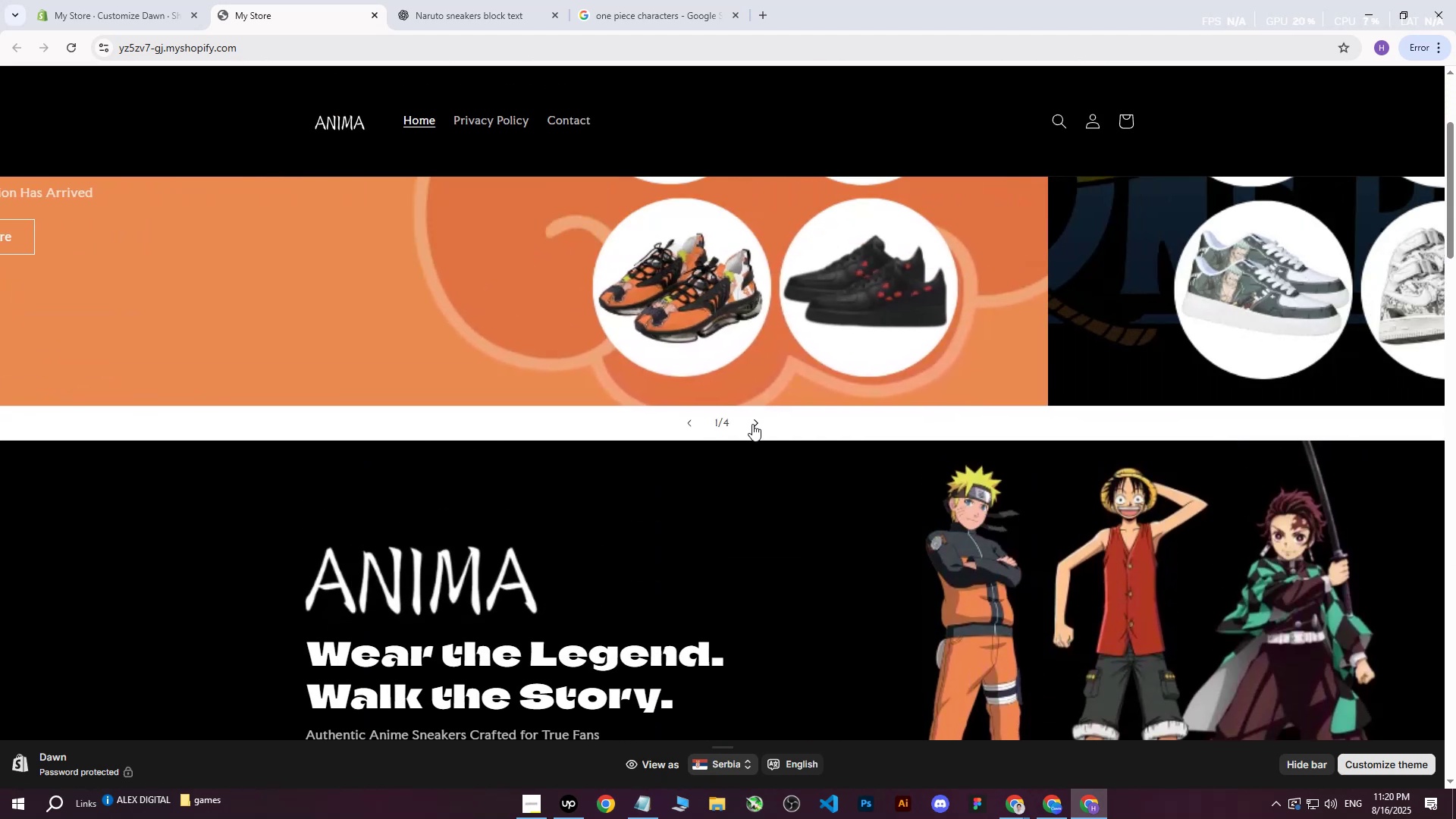 
left_click([692, 428])
 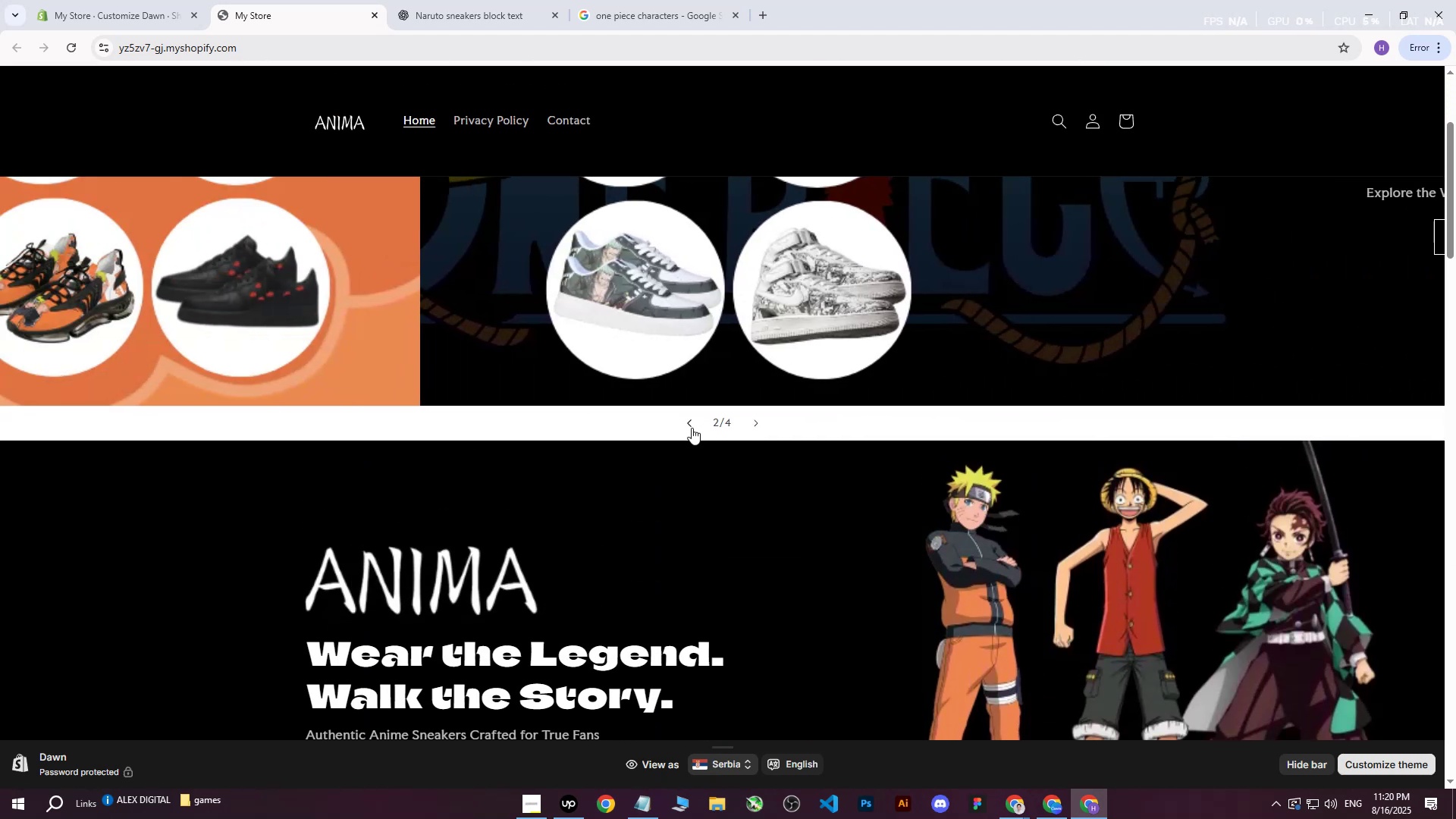 
scroll: coordinate [676, 473], scroll_direction: up, amount: 6.0
 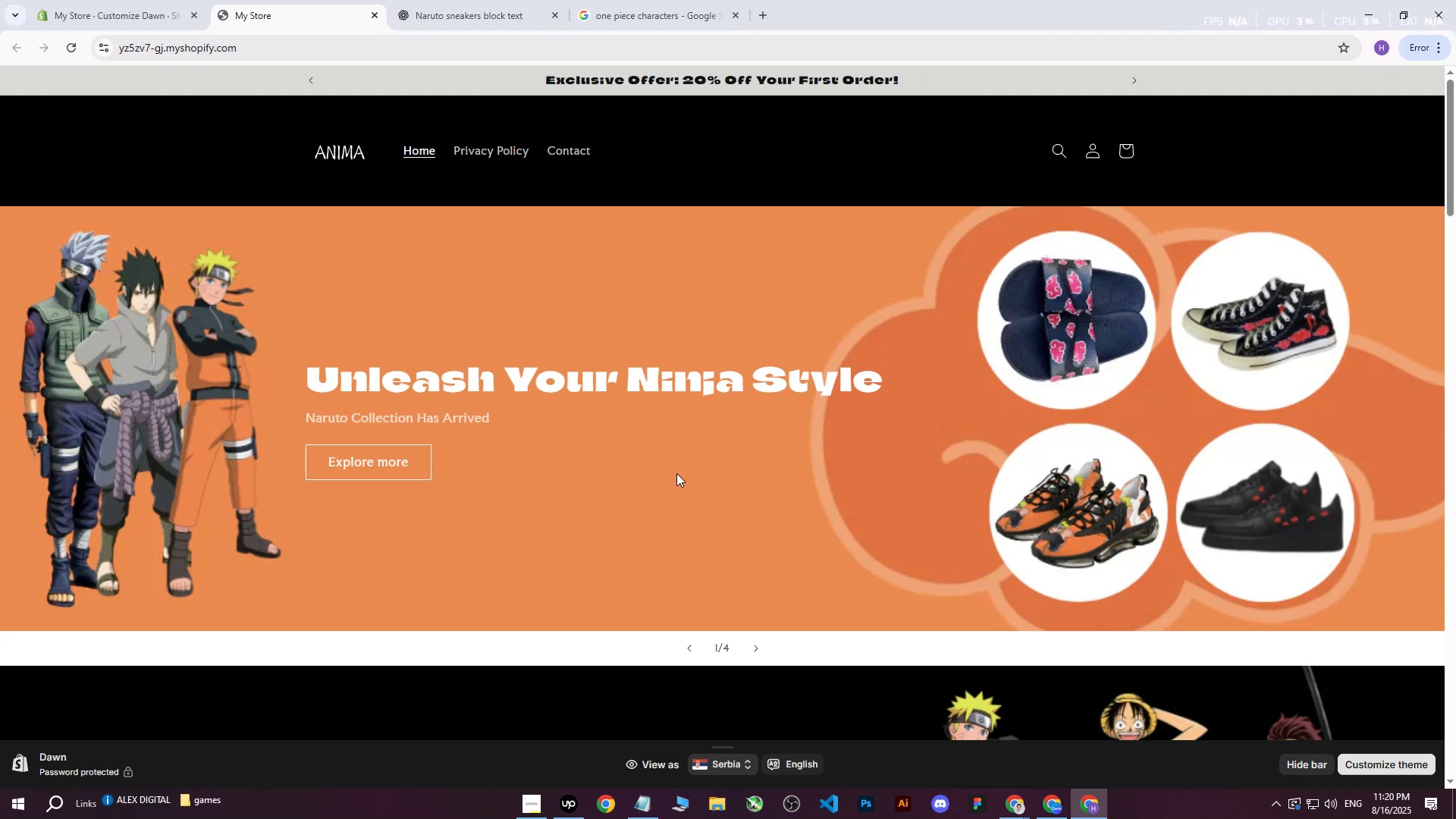 
wait(22.55)
 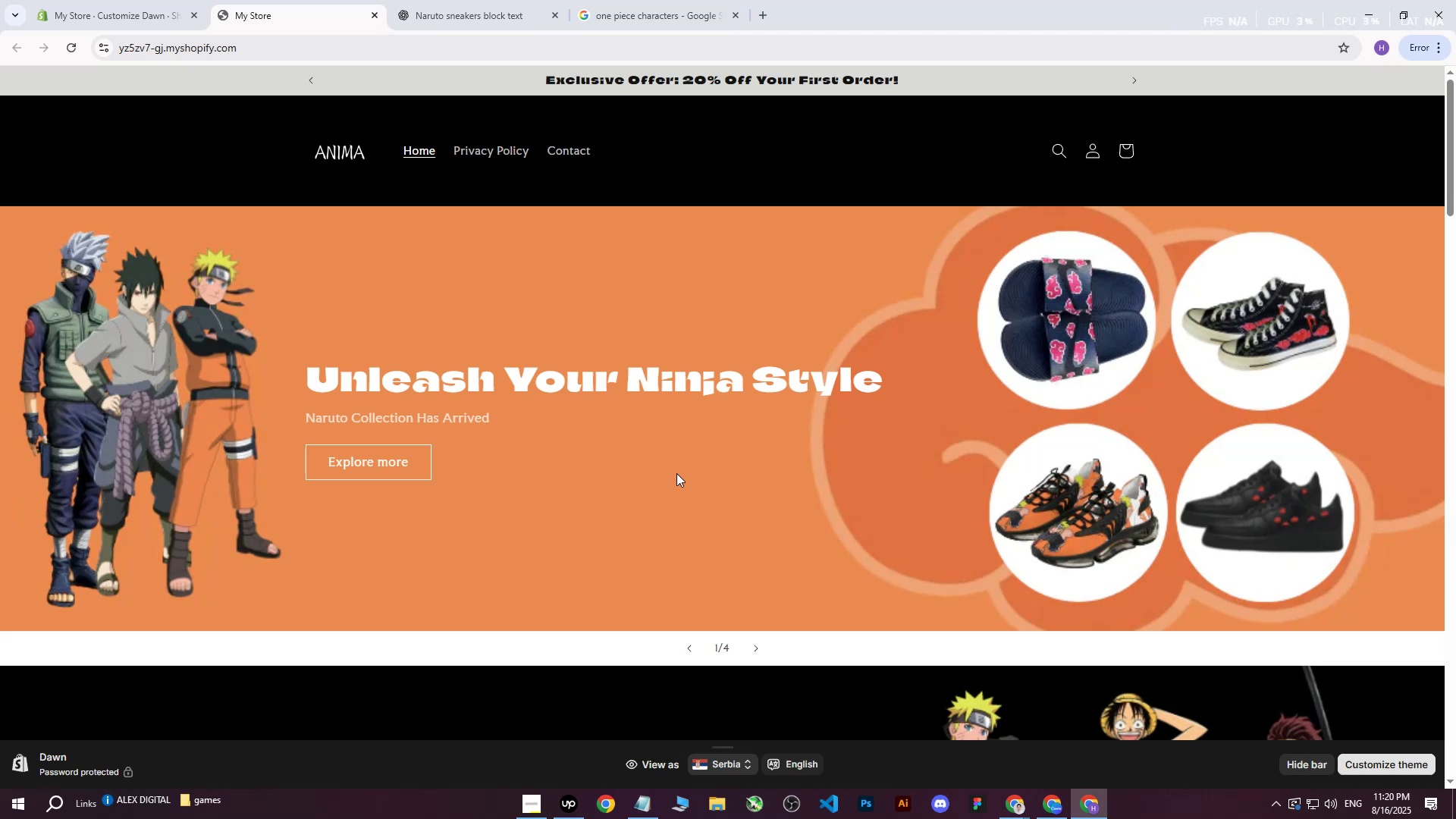 
key(ArrowRight)
 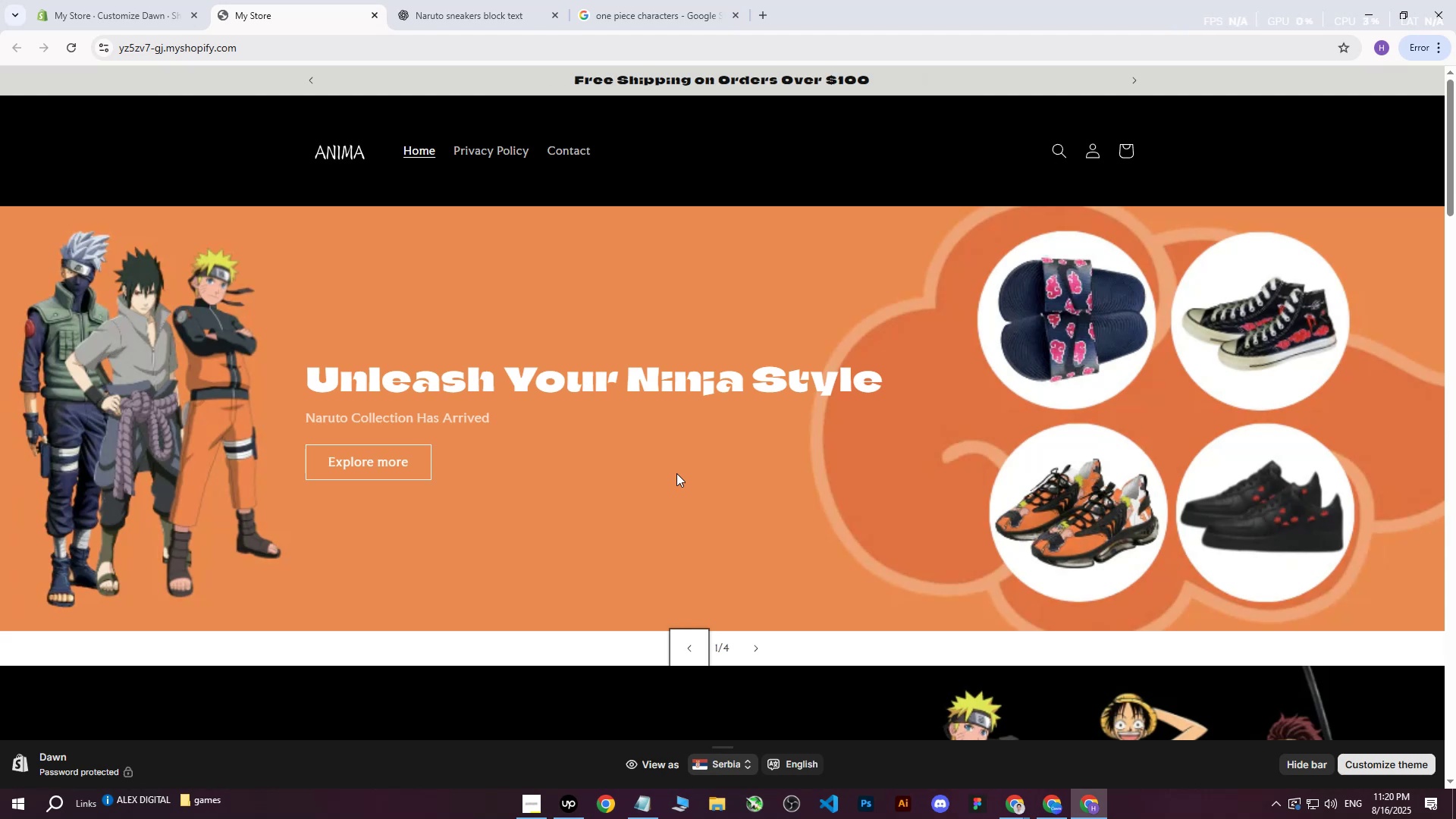 
key(ArrowRight)
 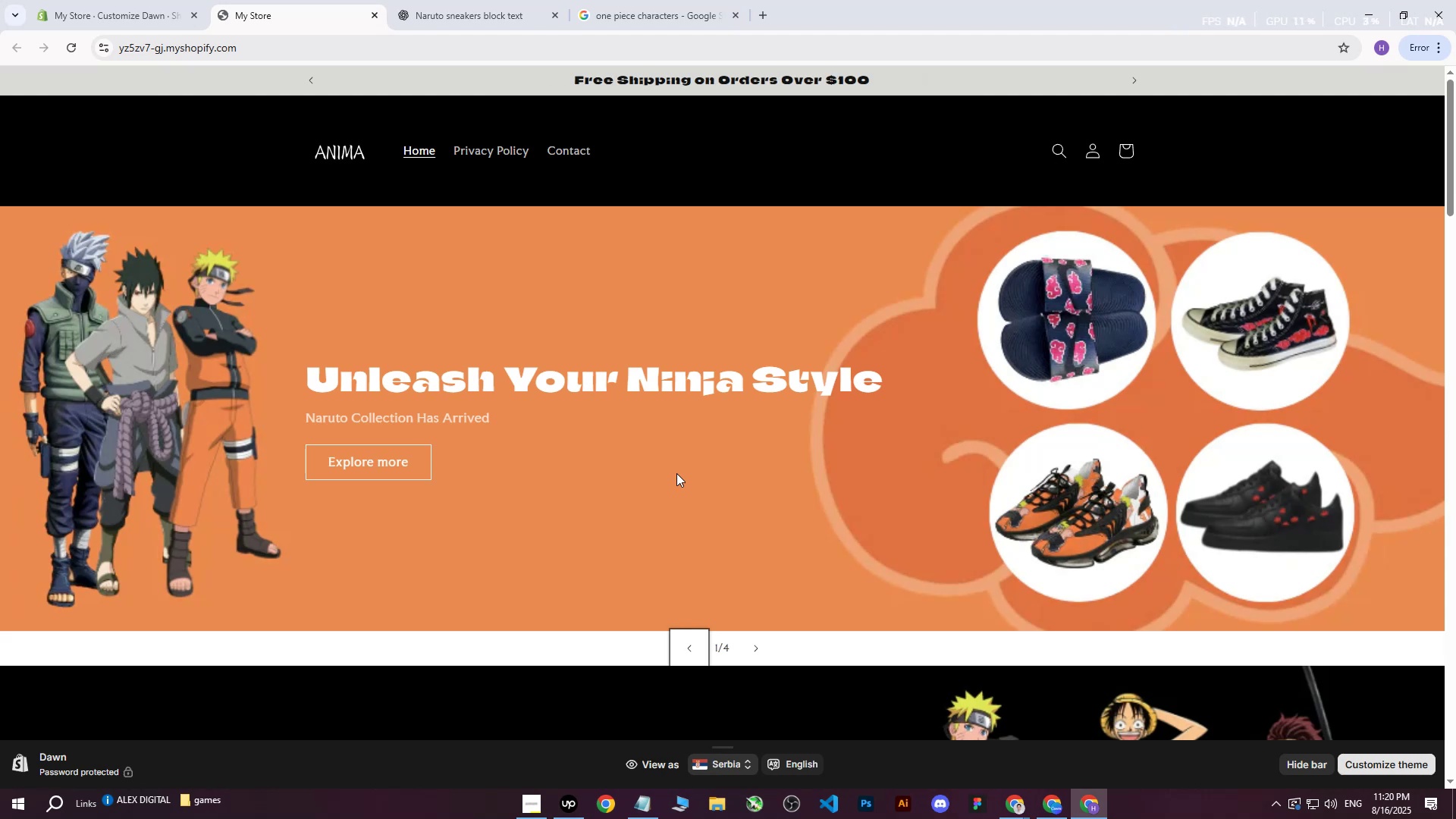 
key(ArrowLeft)
 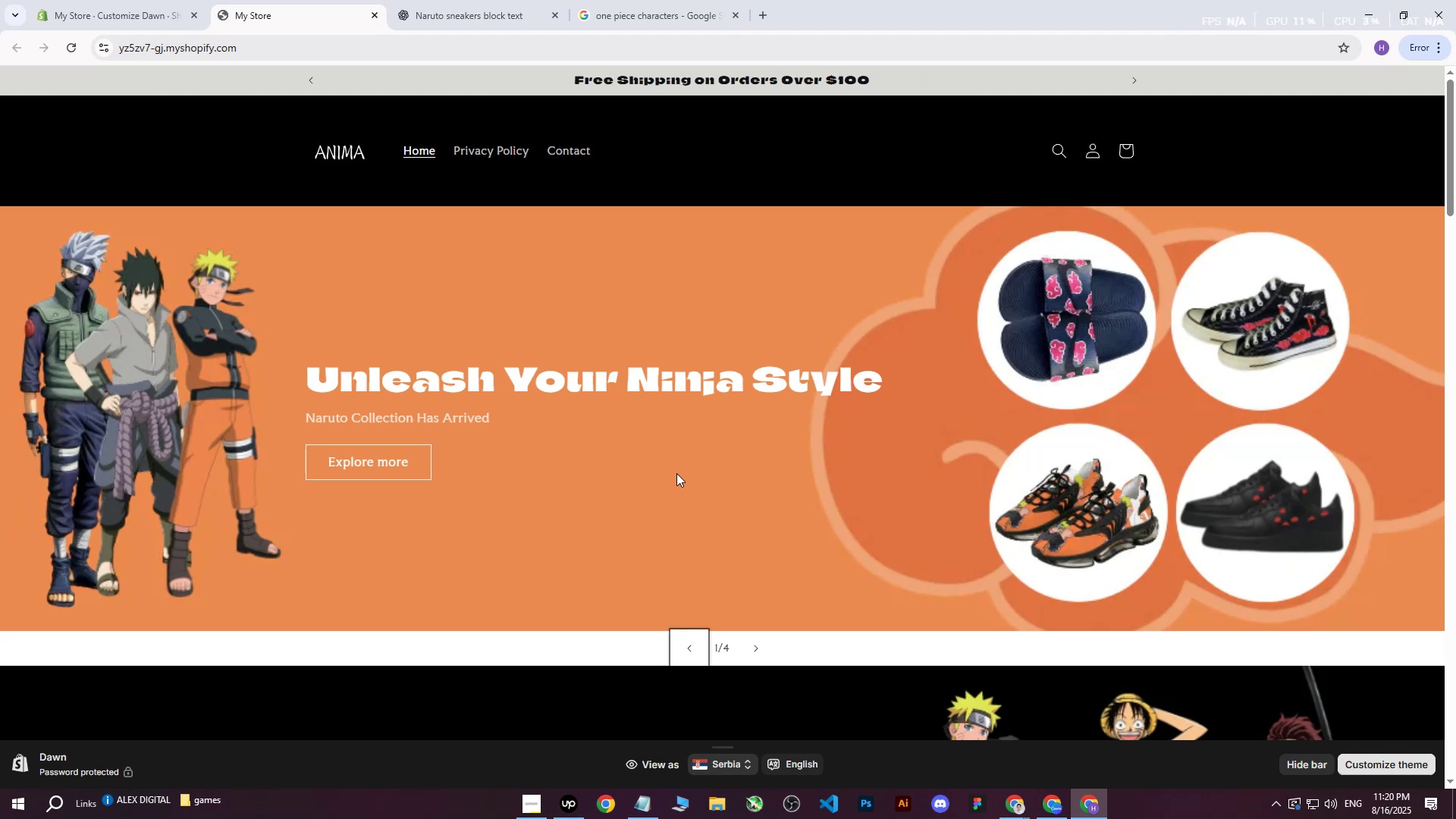 
key(ArrowRight)
 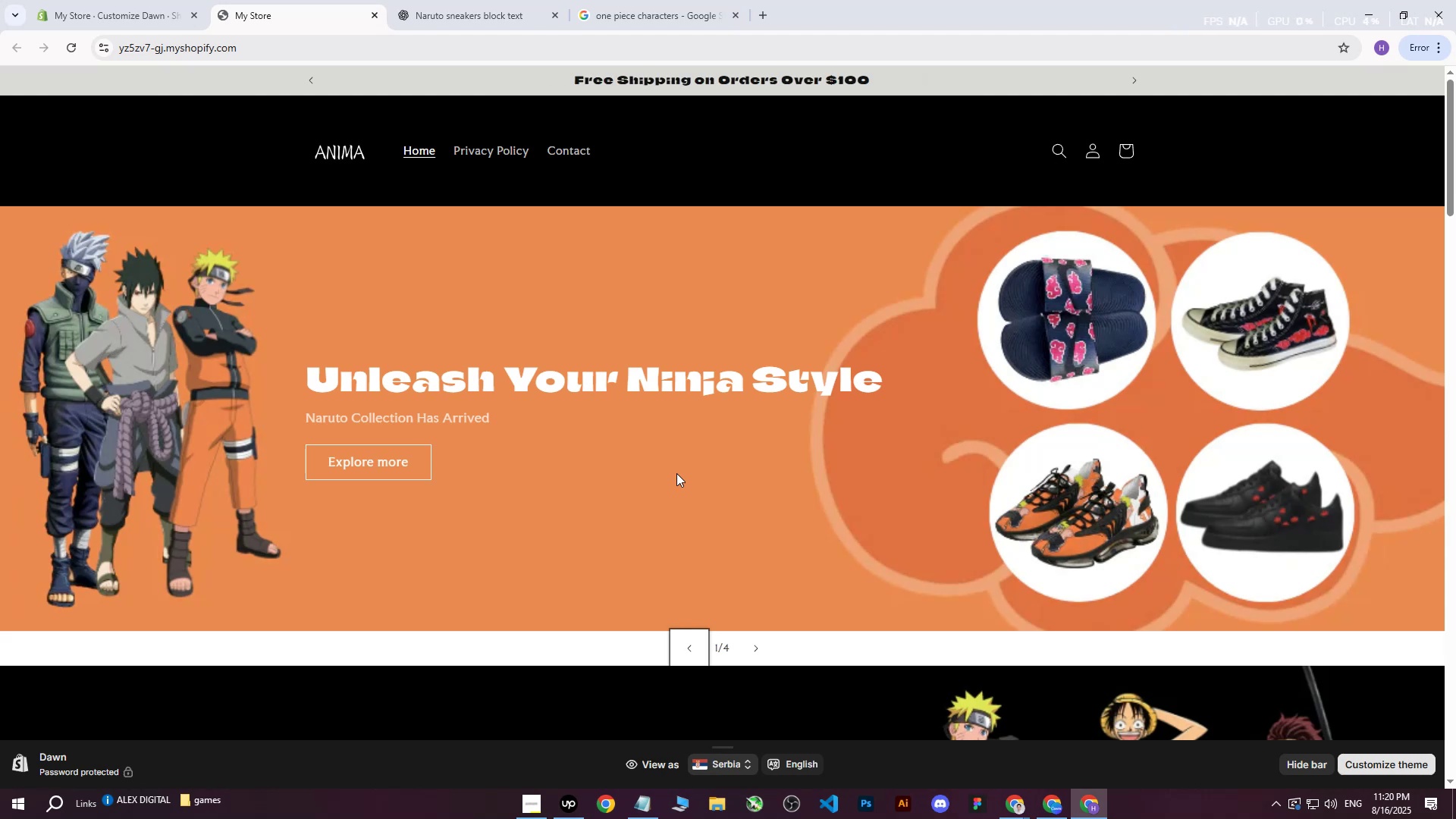 
key(ArrowLeft)
 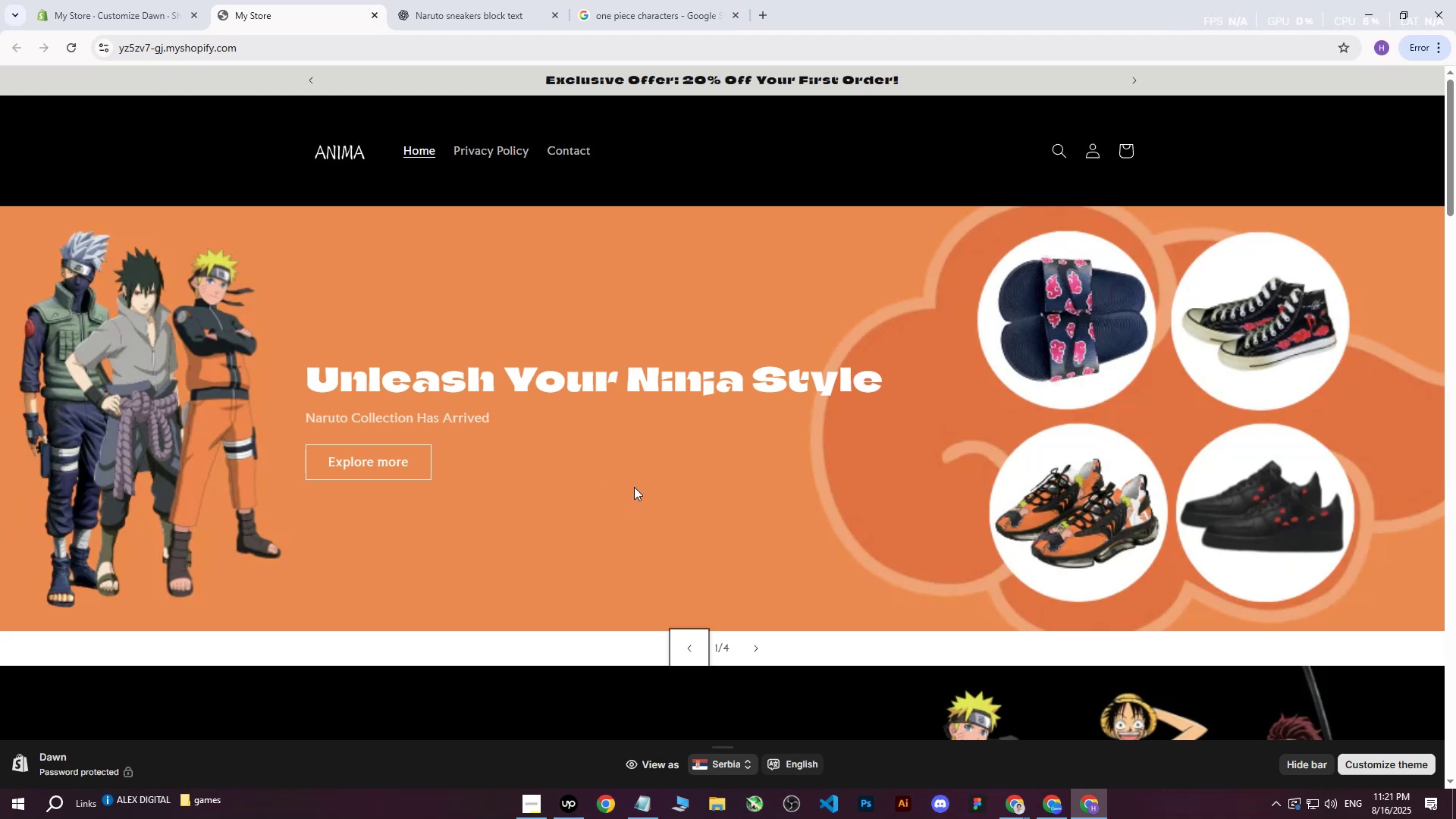 
wait(7.2)
 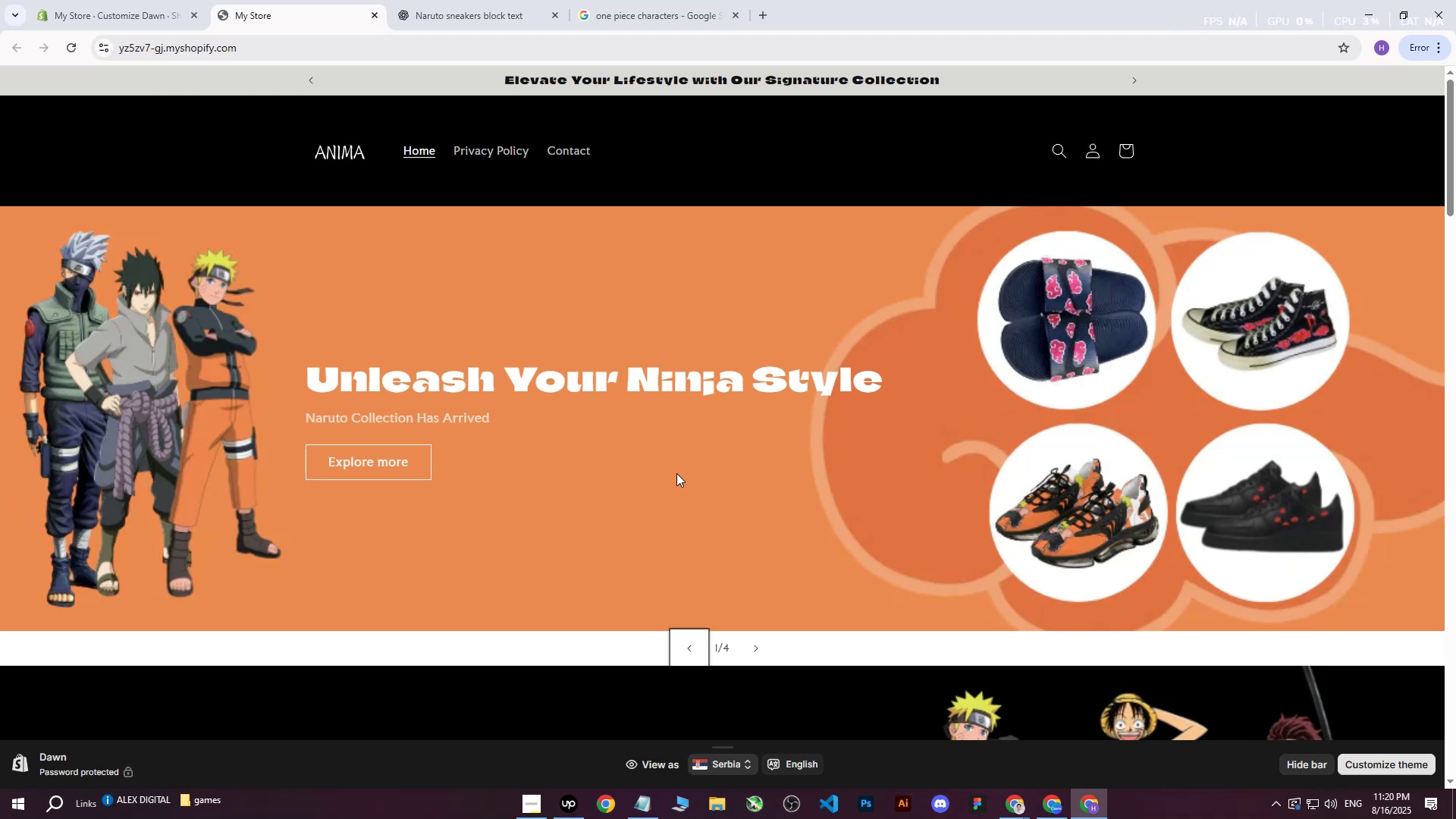 
left_click([755, 648])
 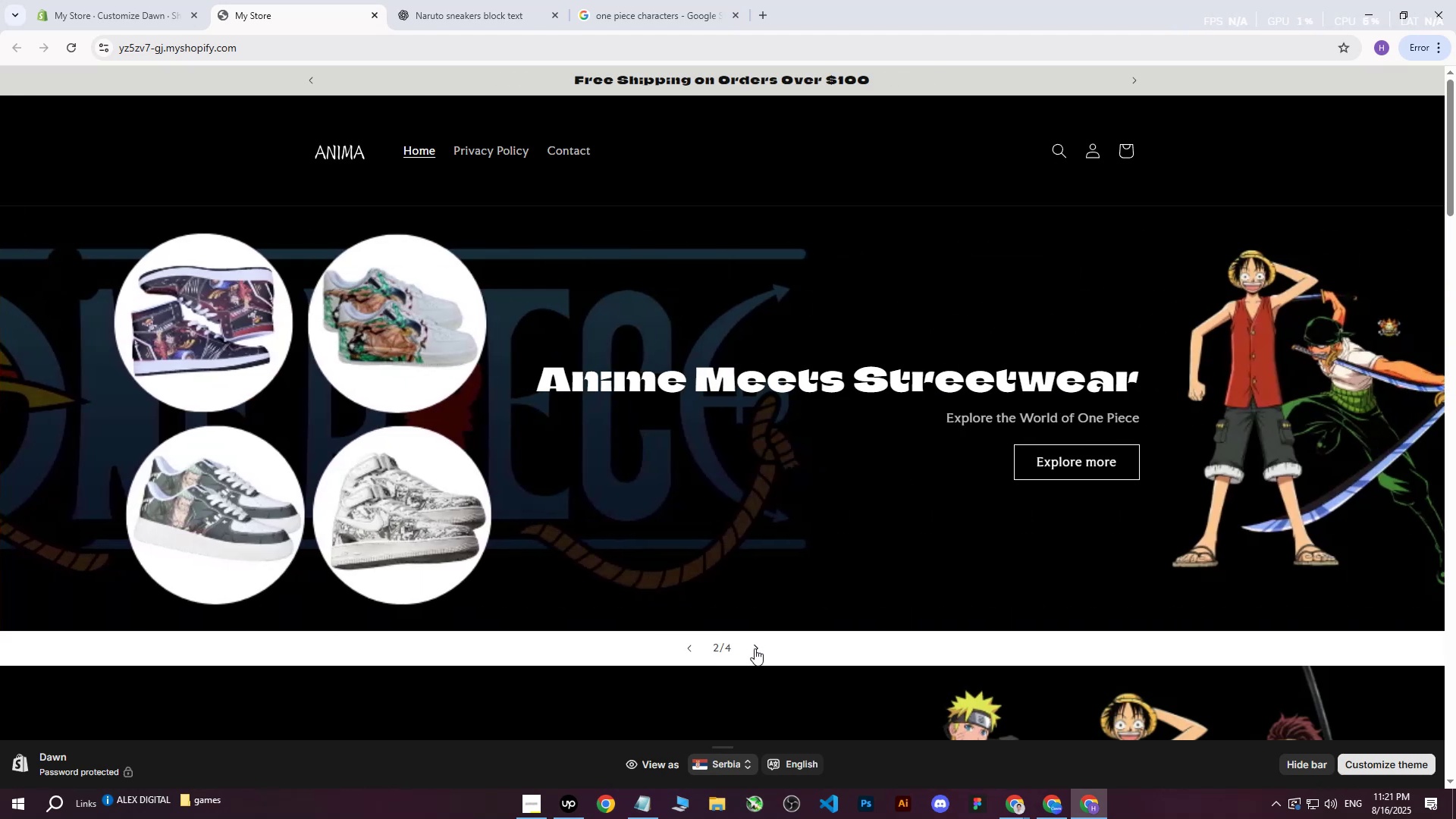 
left_click([755, 648])
 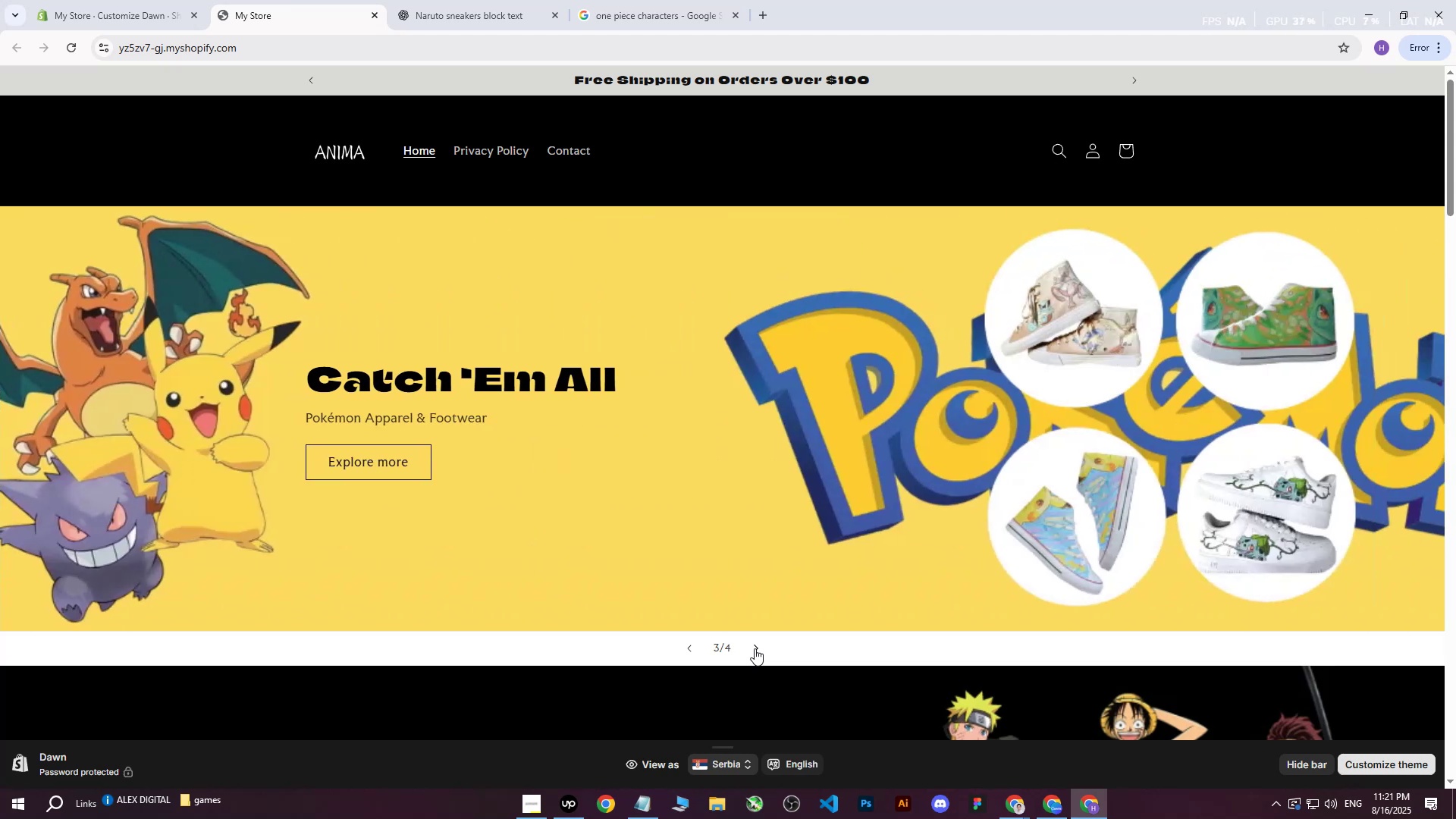 
left_click([755, 648])
 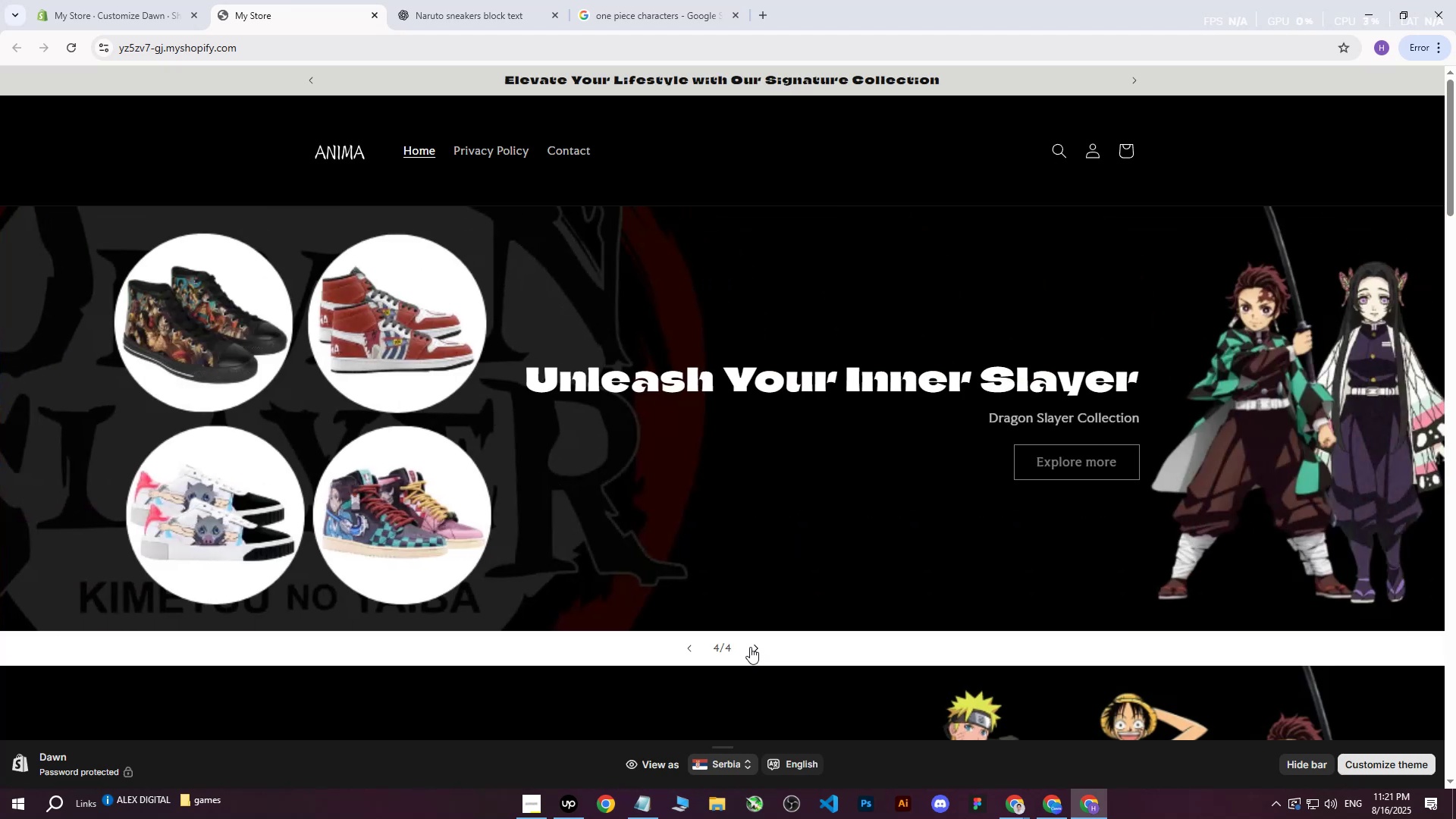 
scroll: coordinate [683, 469], scroll_direction: down, amount: 35.0
 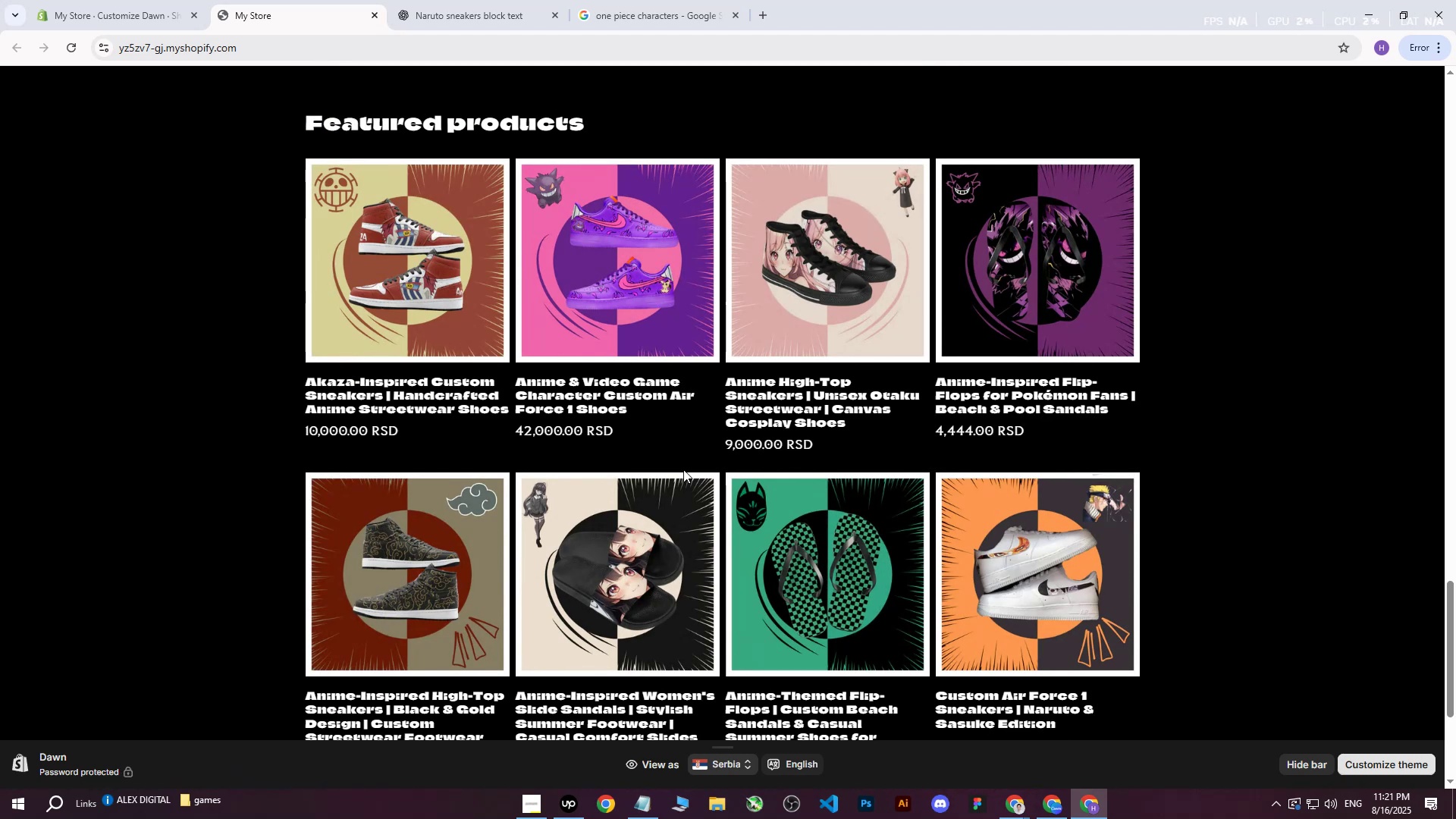 
wait(14.94)
 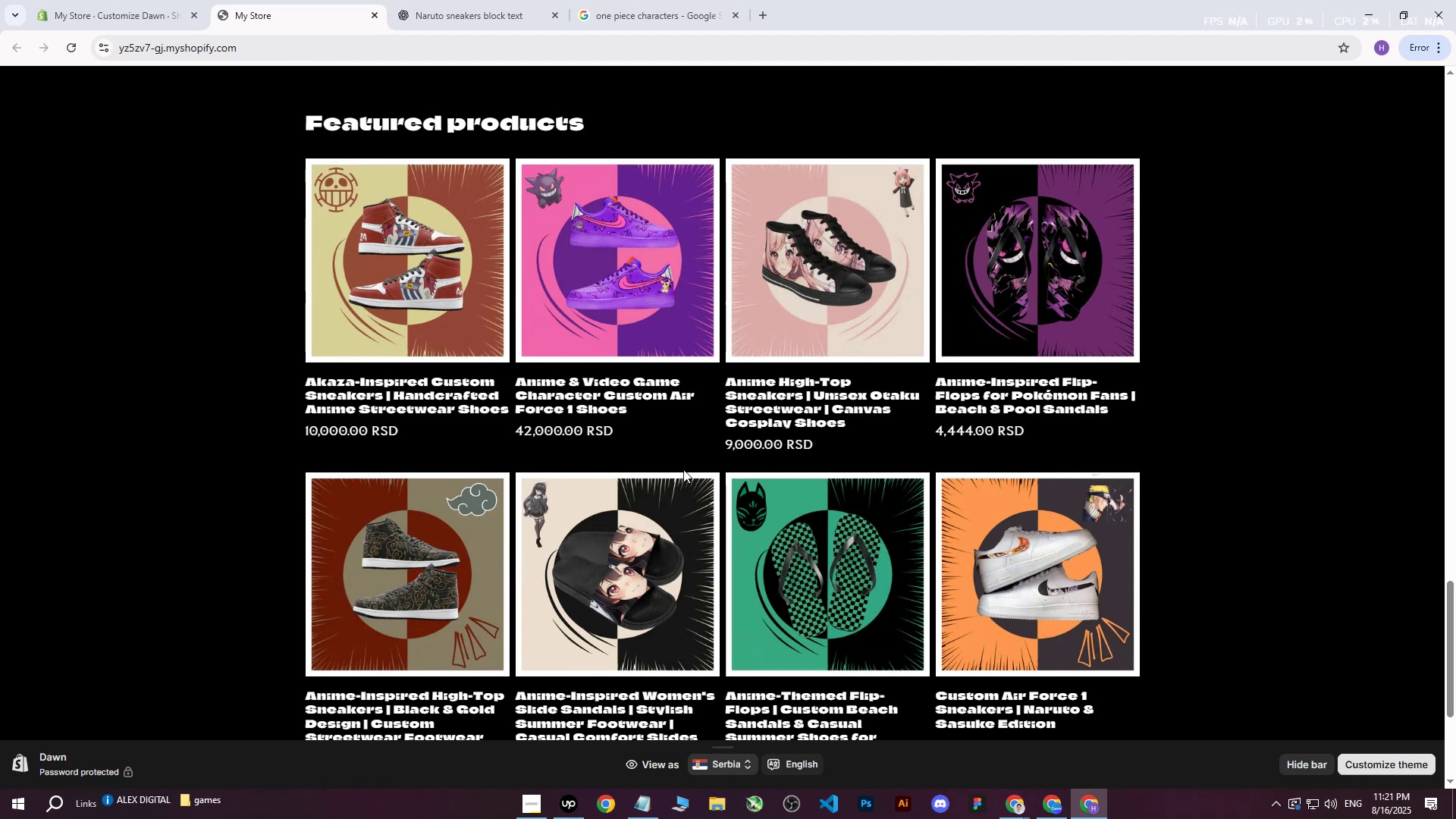 
scroll: coordinate [651, 515], scroll_direction: up, amount: 21.0
 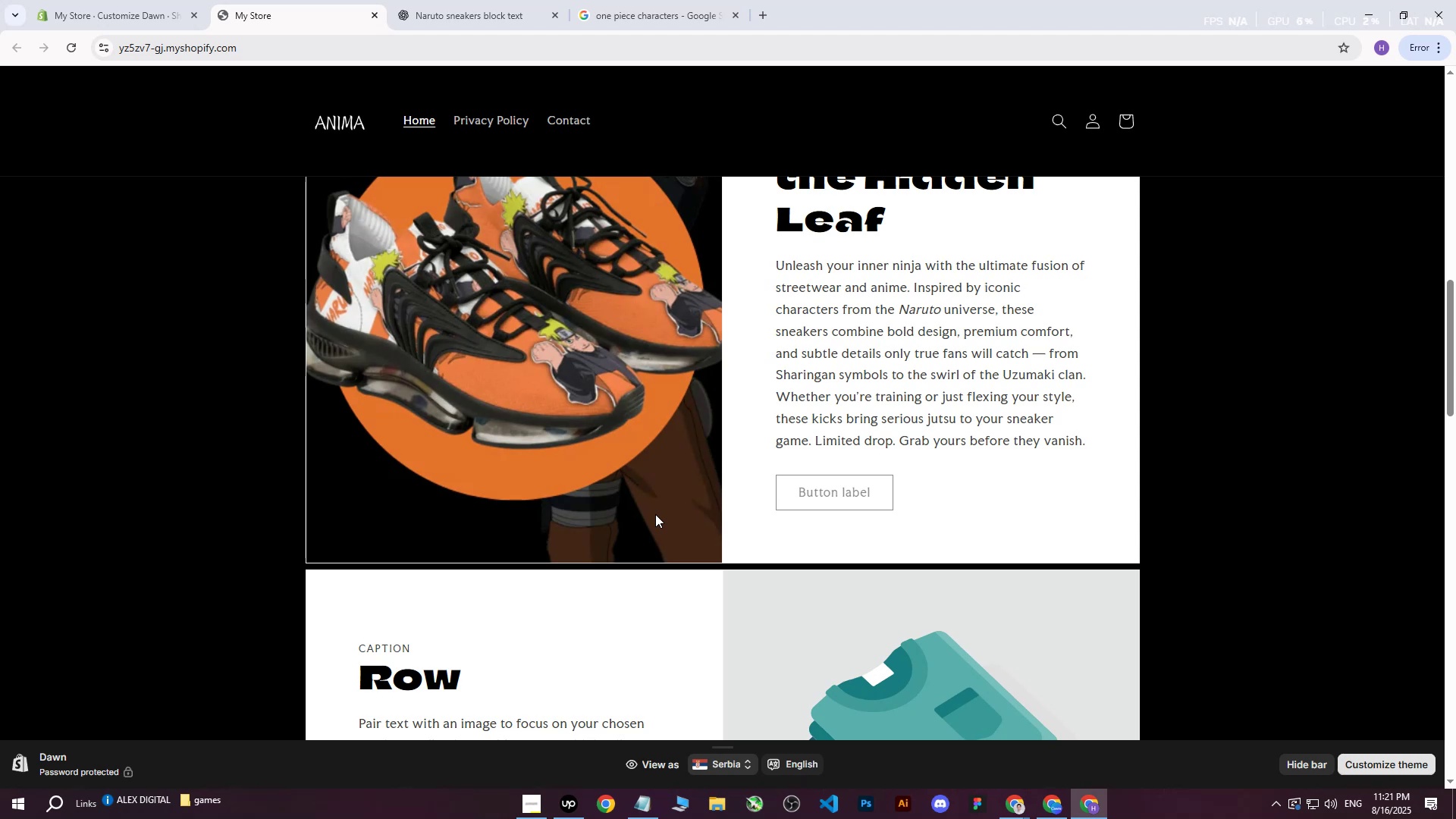 
wait(11.45)
 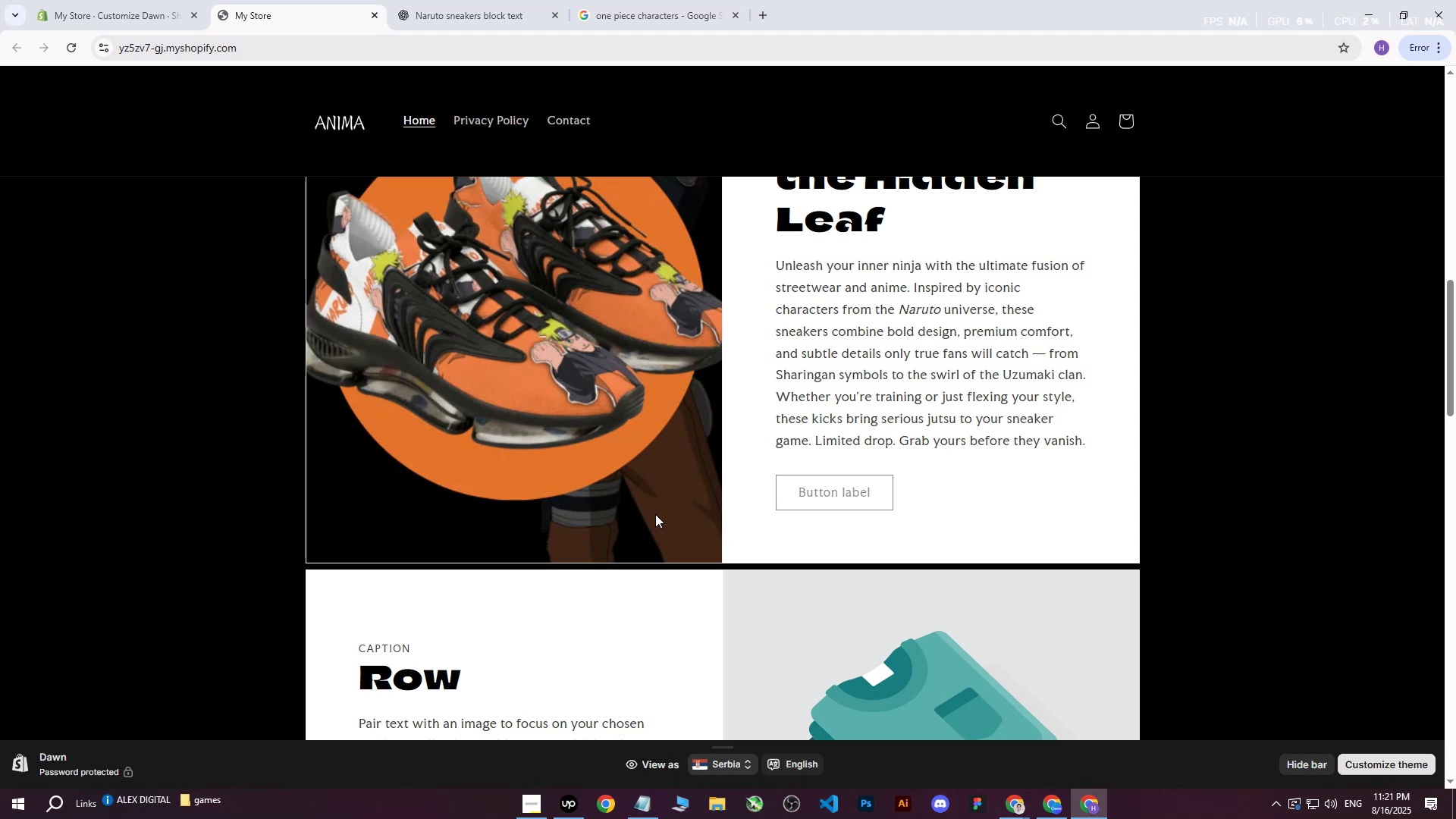 
scroll: coordinate [780, 442], scroll_direction: down, amount: 4.0
 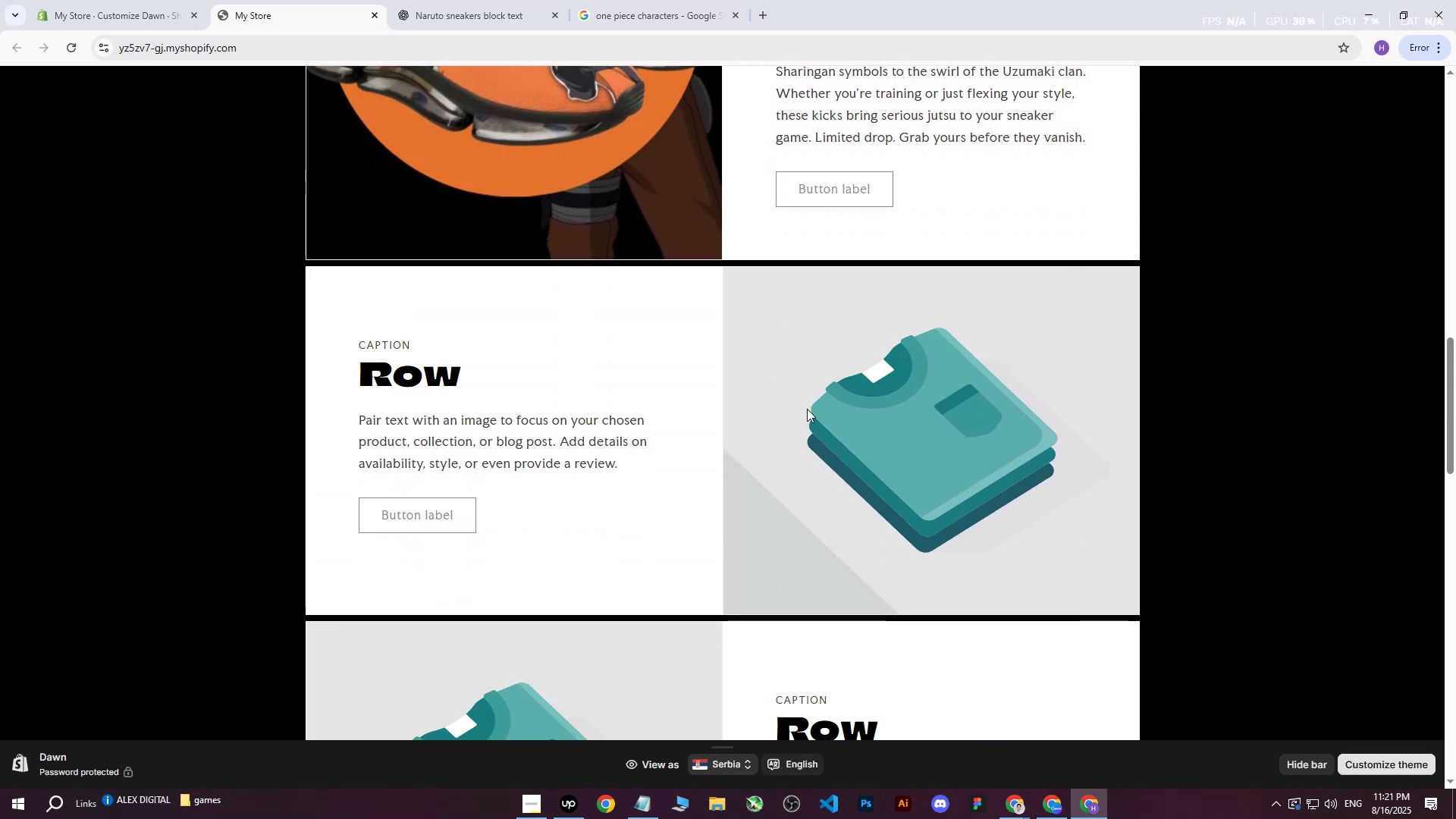 
left_click([858, 368])
 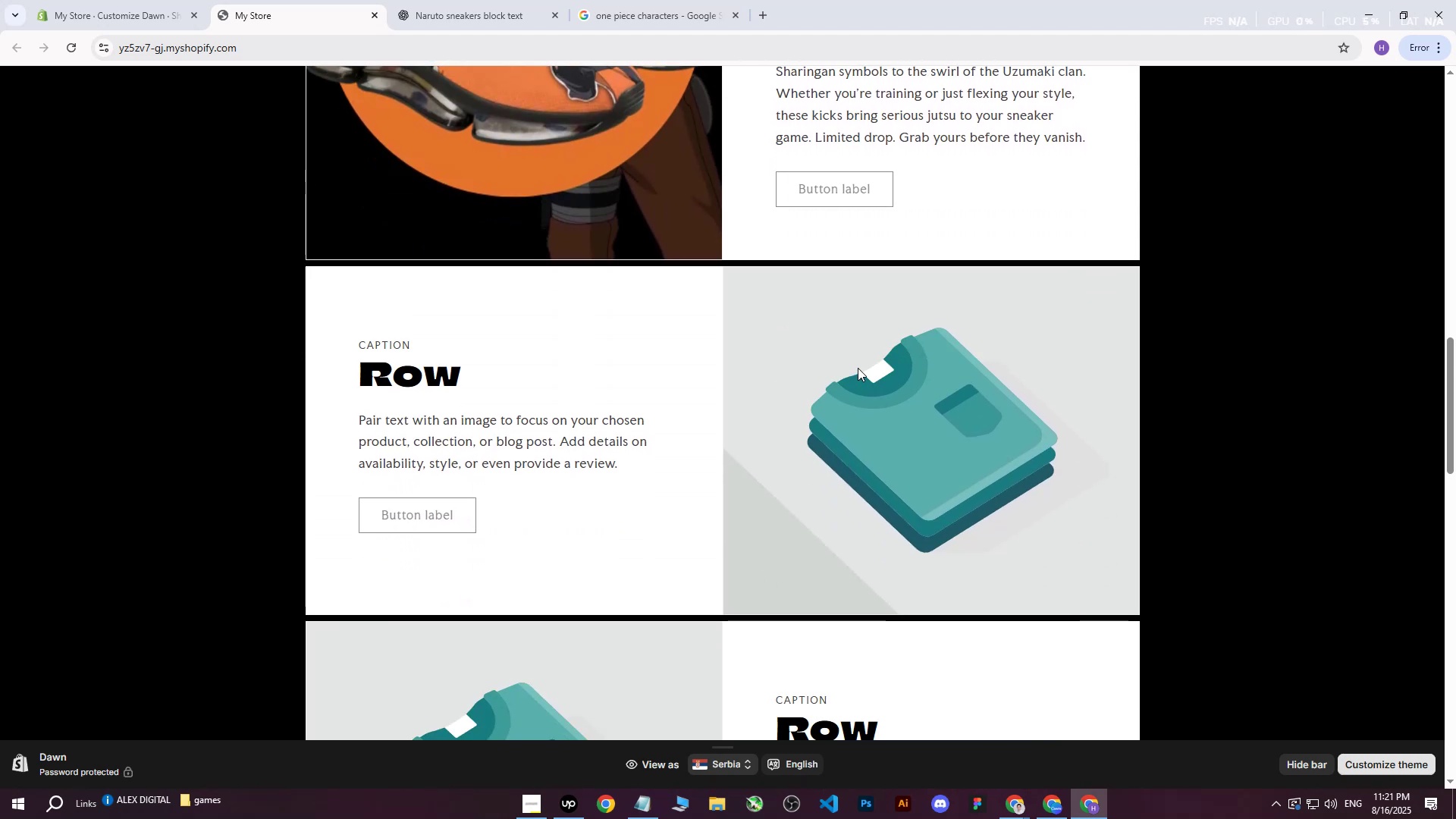 
scroll: coordinate [879, 392], scroll_direction: up, amount: 1.0
 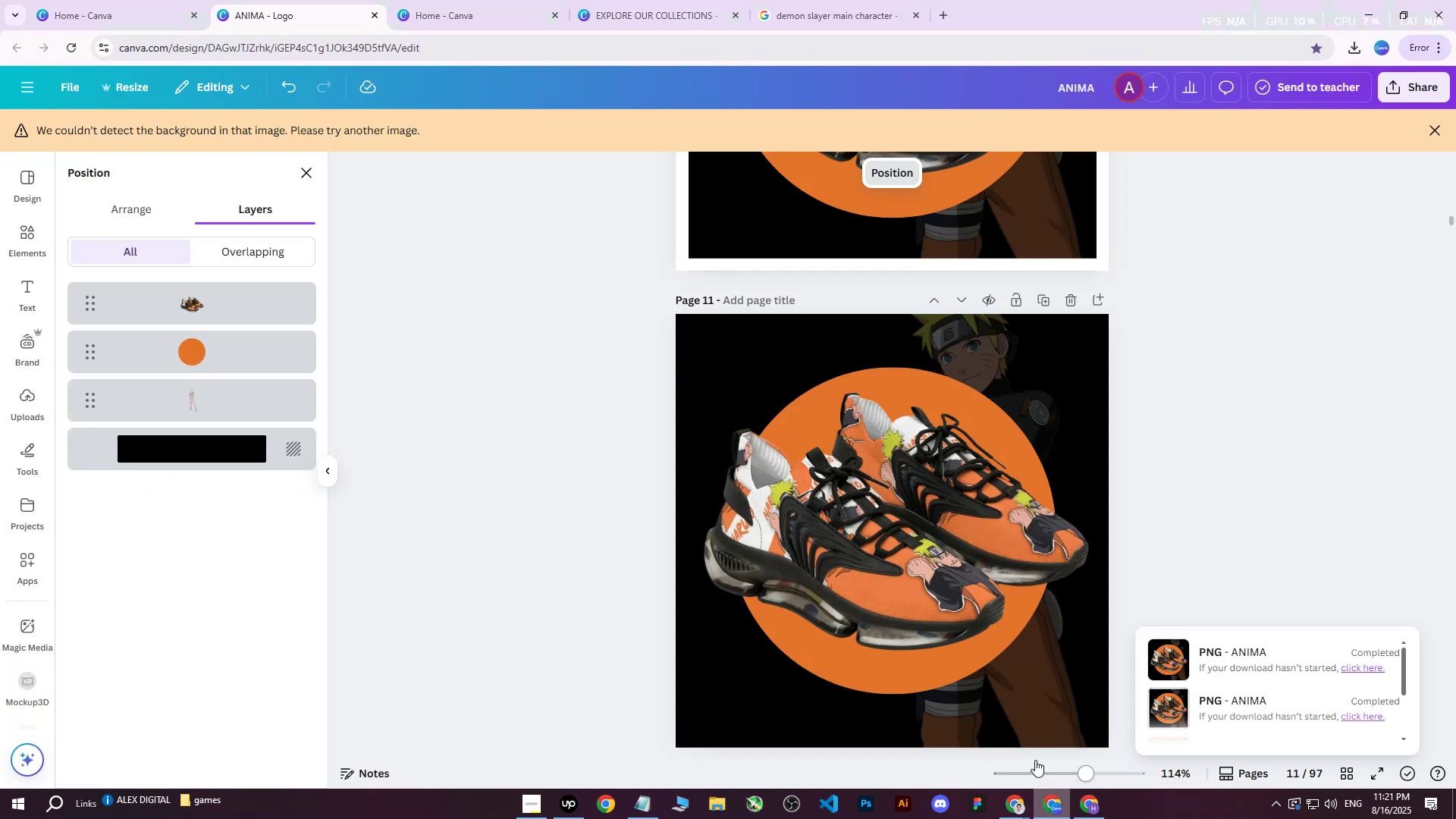 
scroll: coordinate [1037, 270], scroll_direction: down, amount: 6.0
 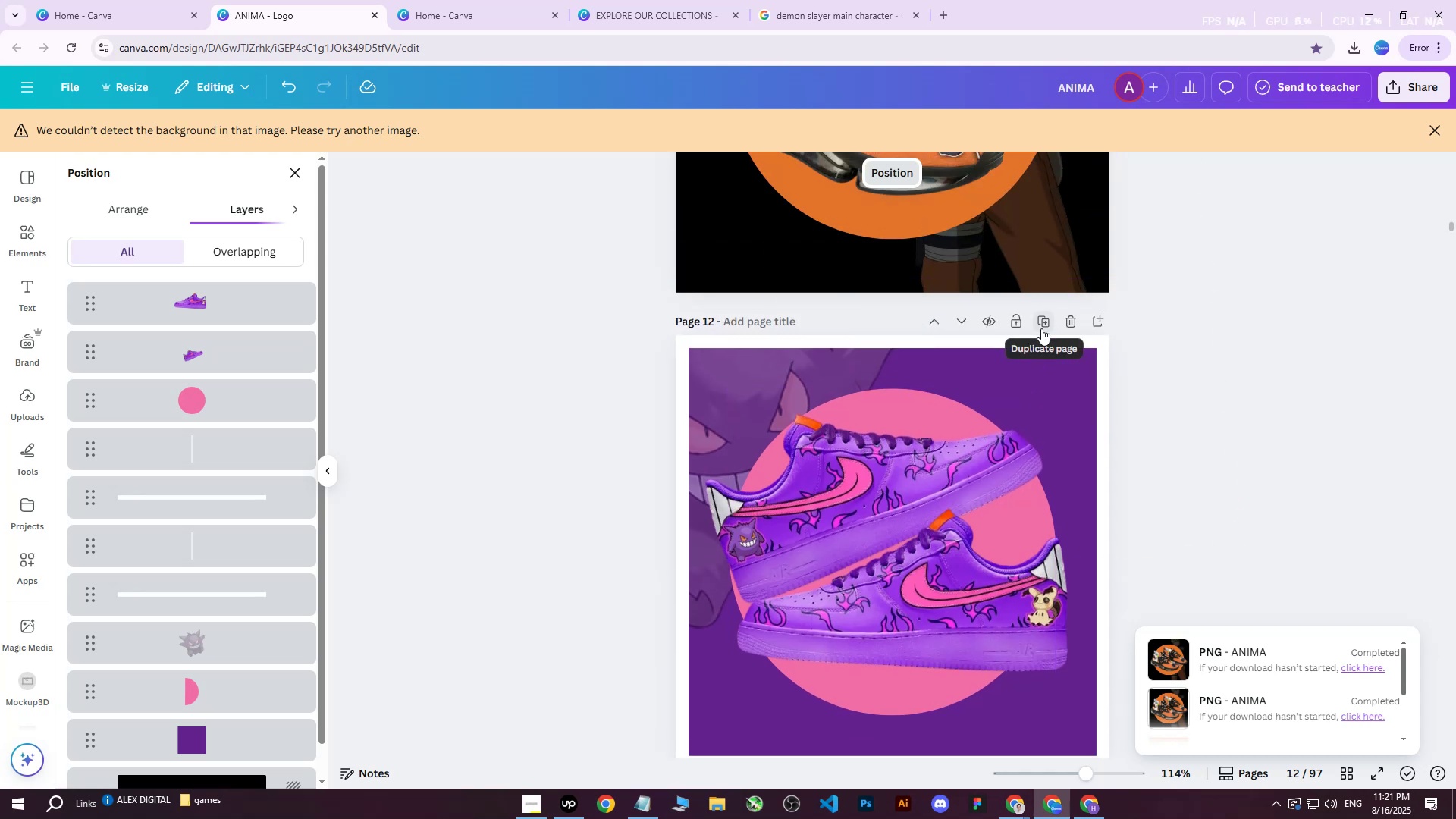 
left_click([1042, 326])
 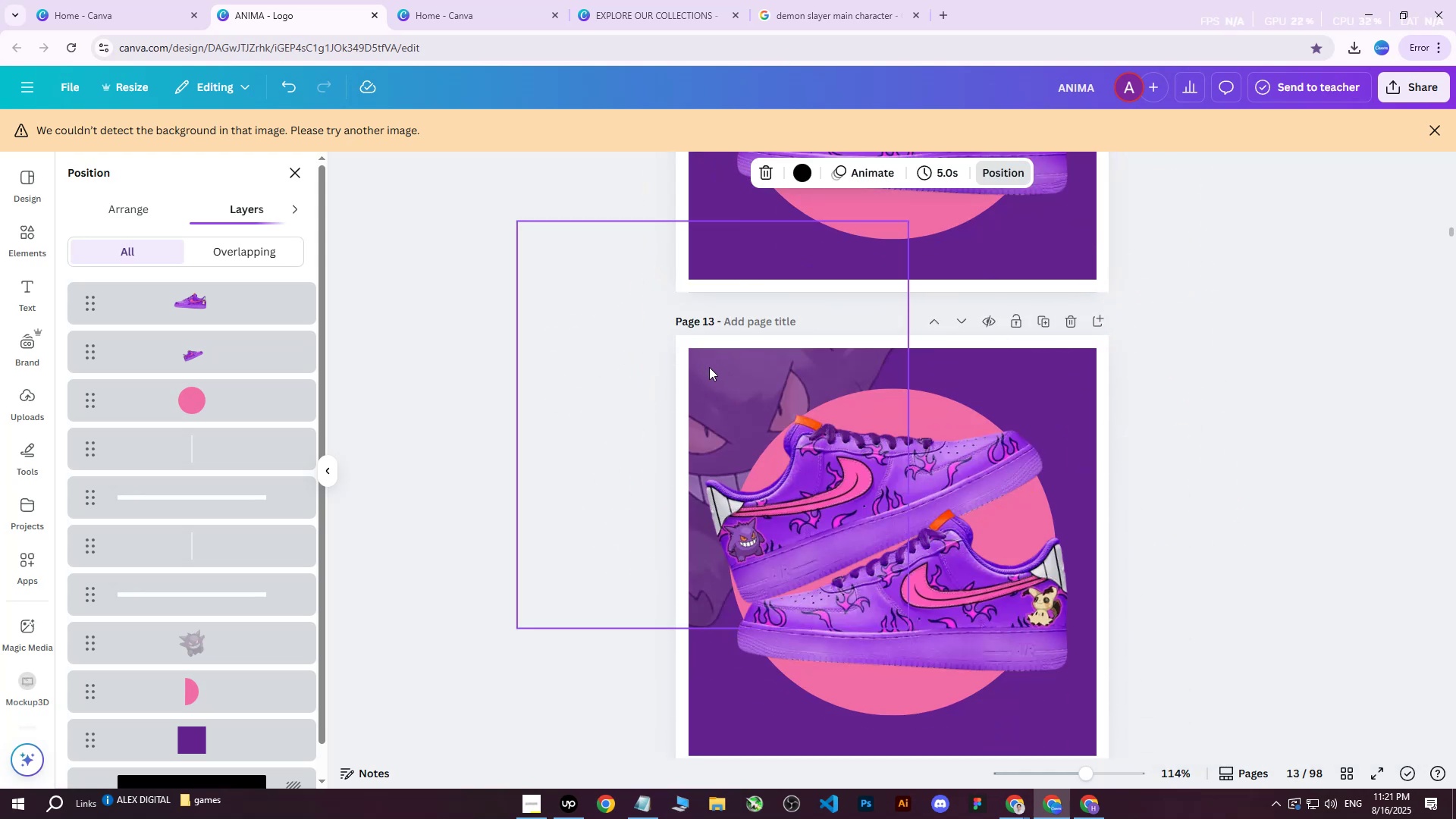 
left_click([681, 356])
 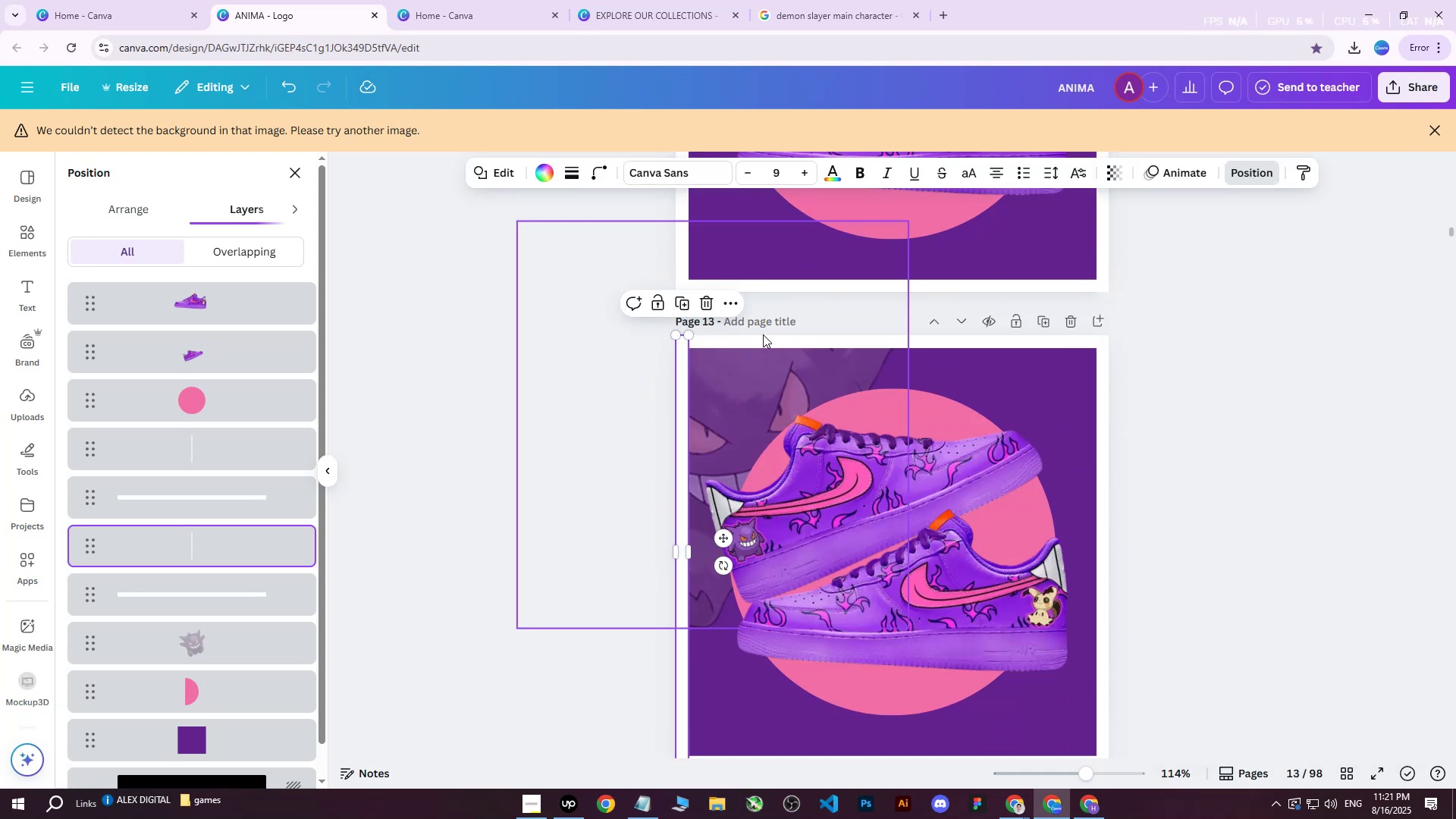 
key(Delete)
 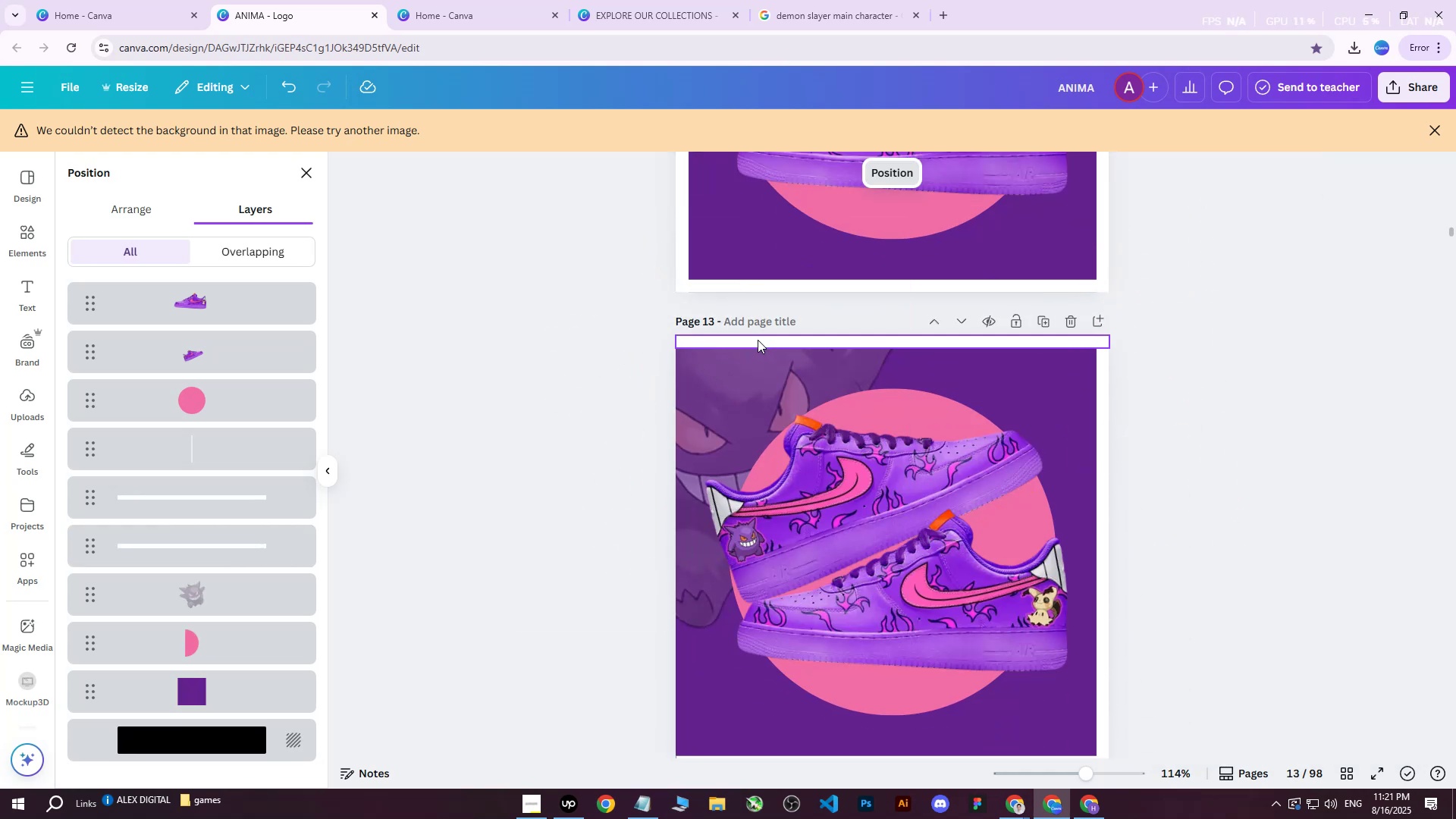 
left_click([758, 340])
 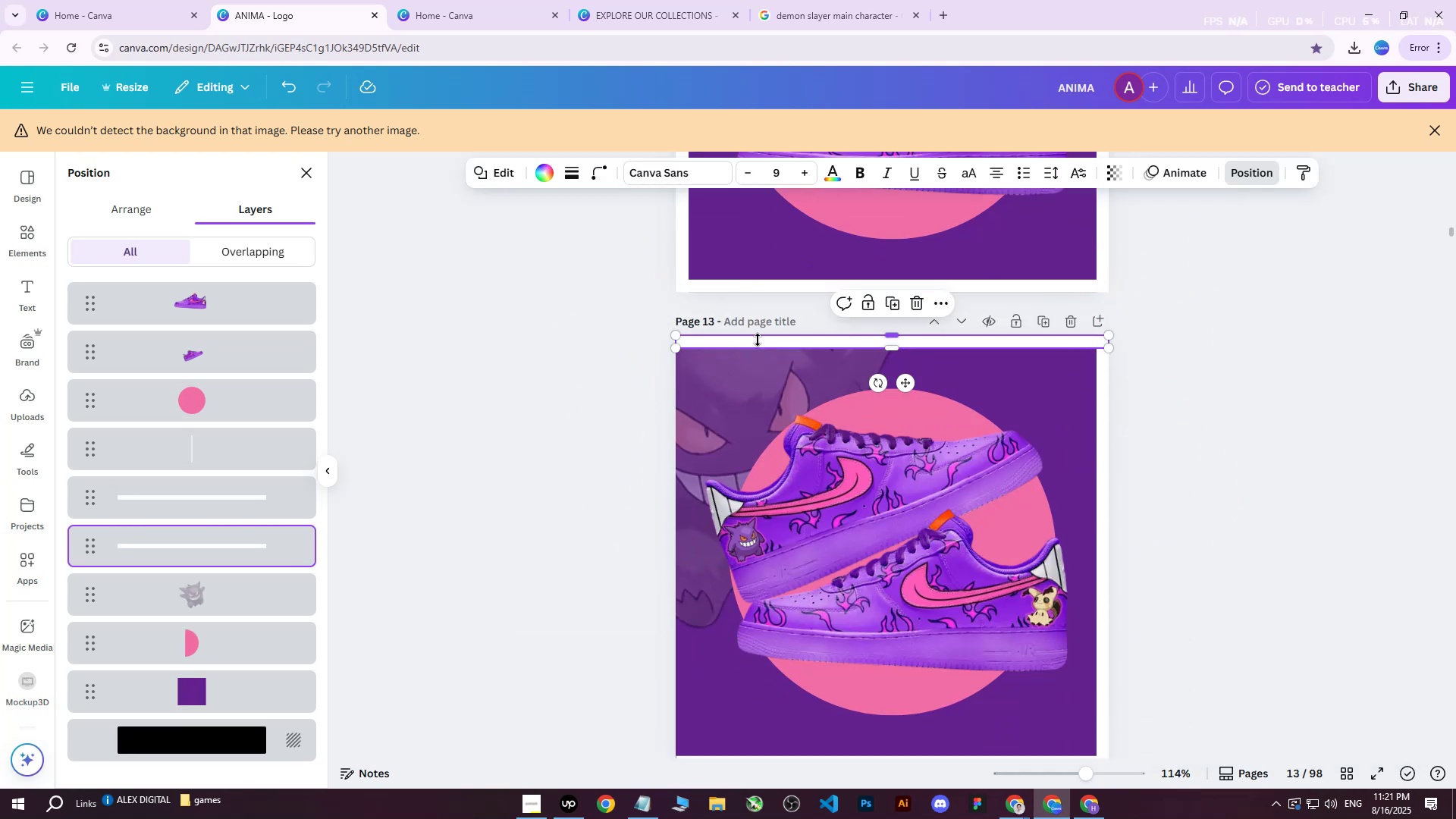 
key(Delete)
 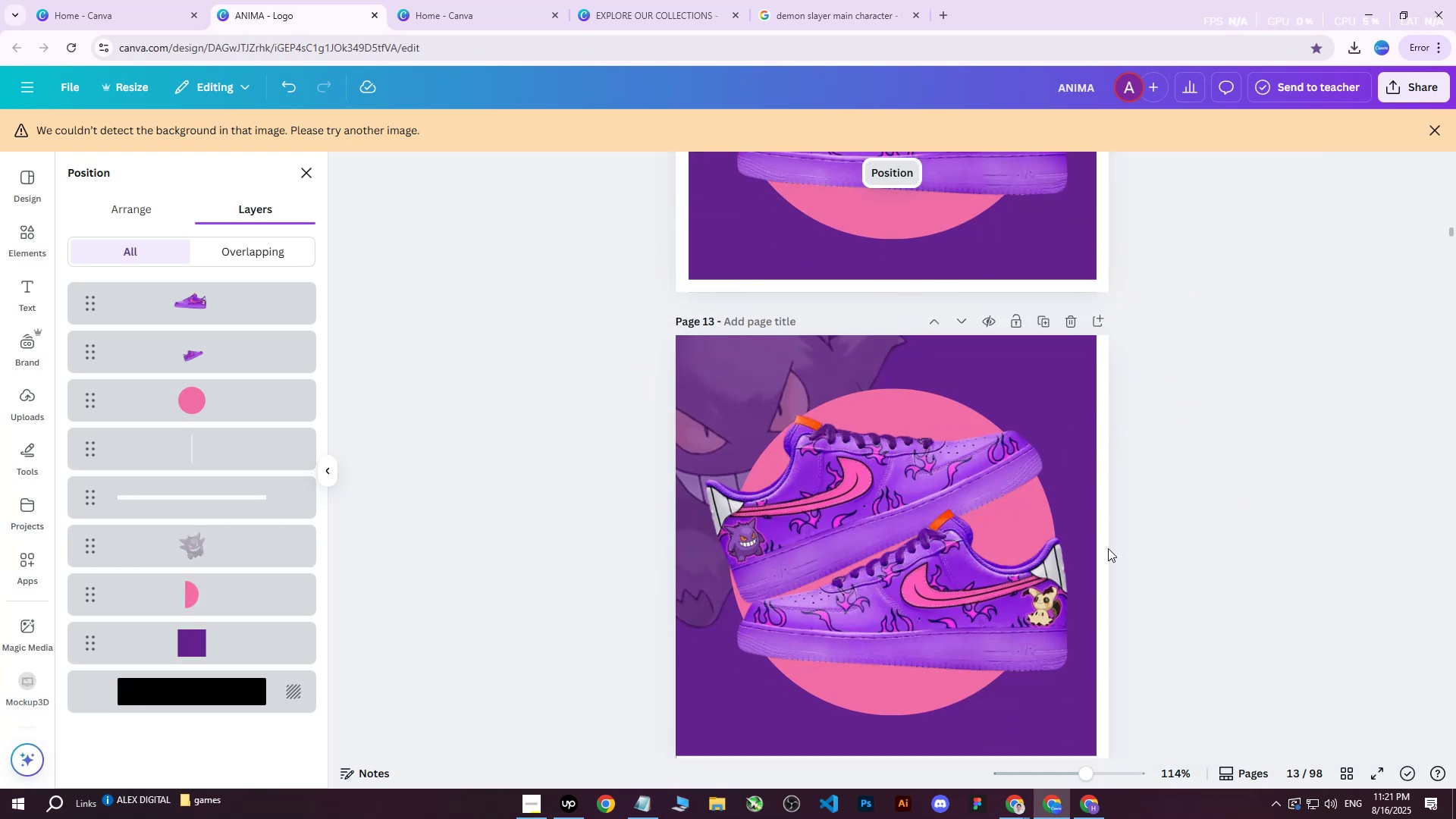 
left_click([1100, 551])
 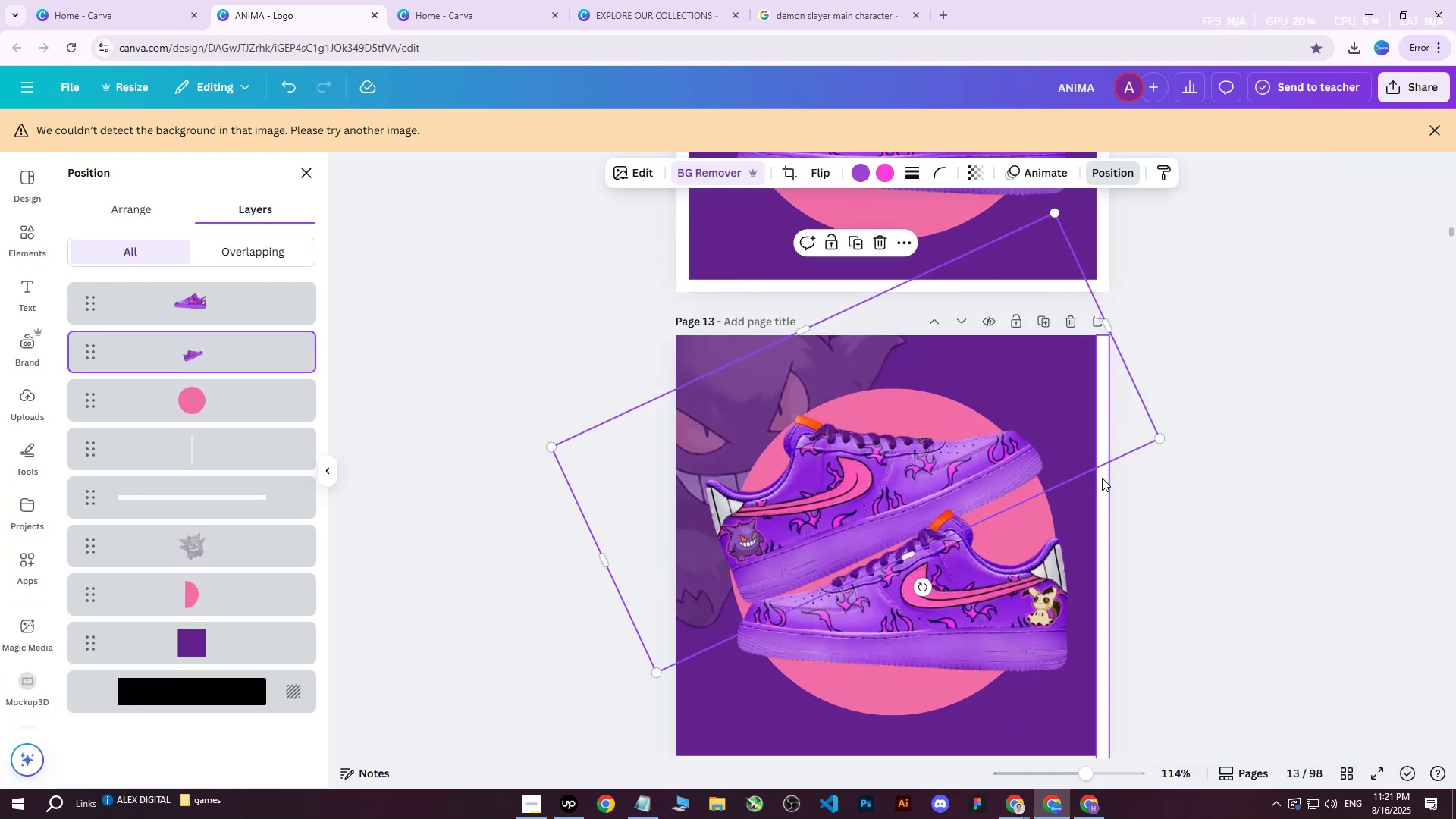 
double_click([1102, 481])
 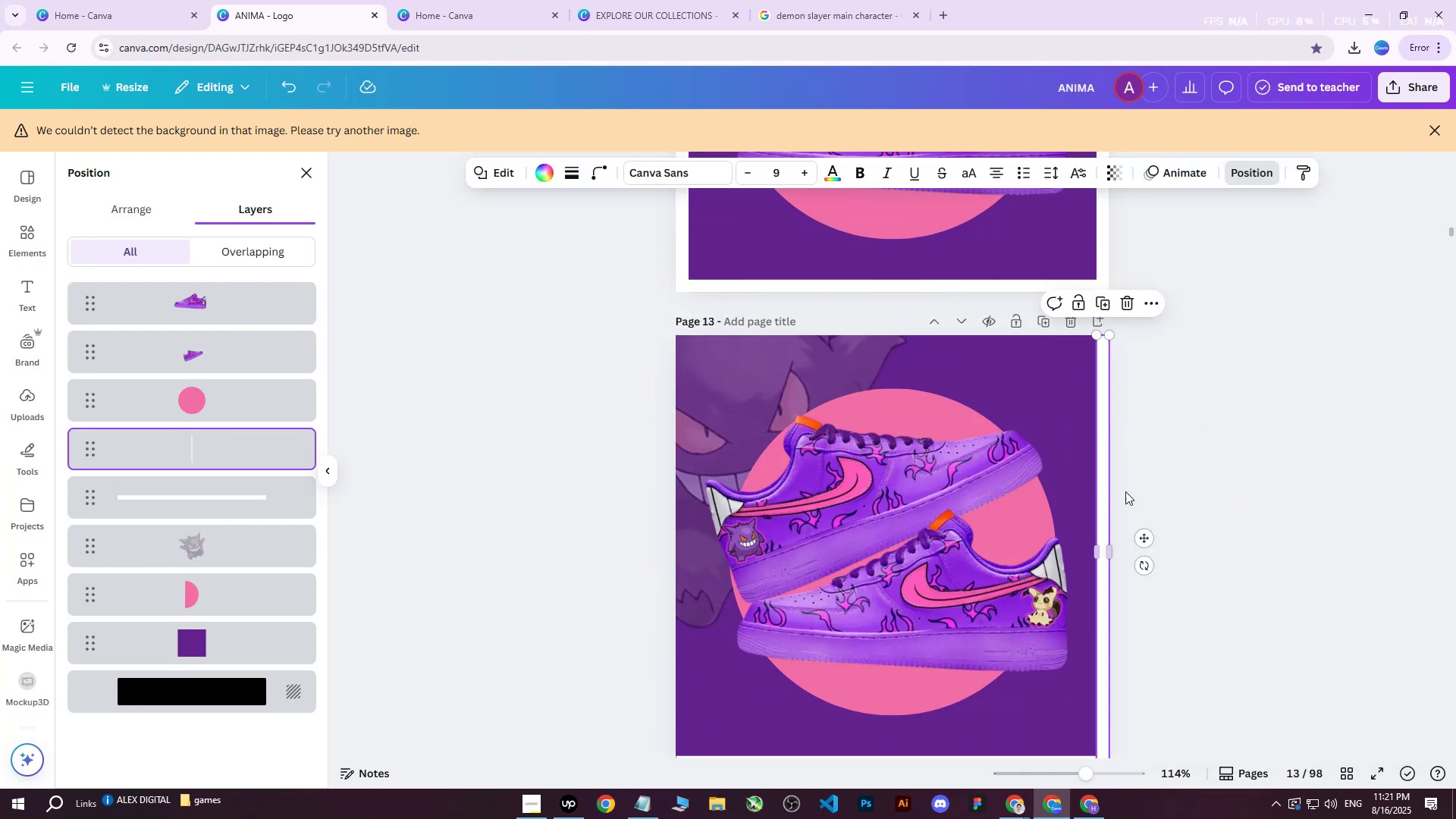 
key(Delete)
 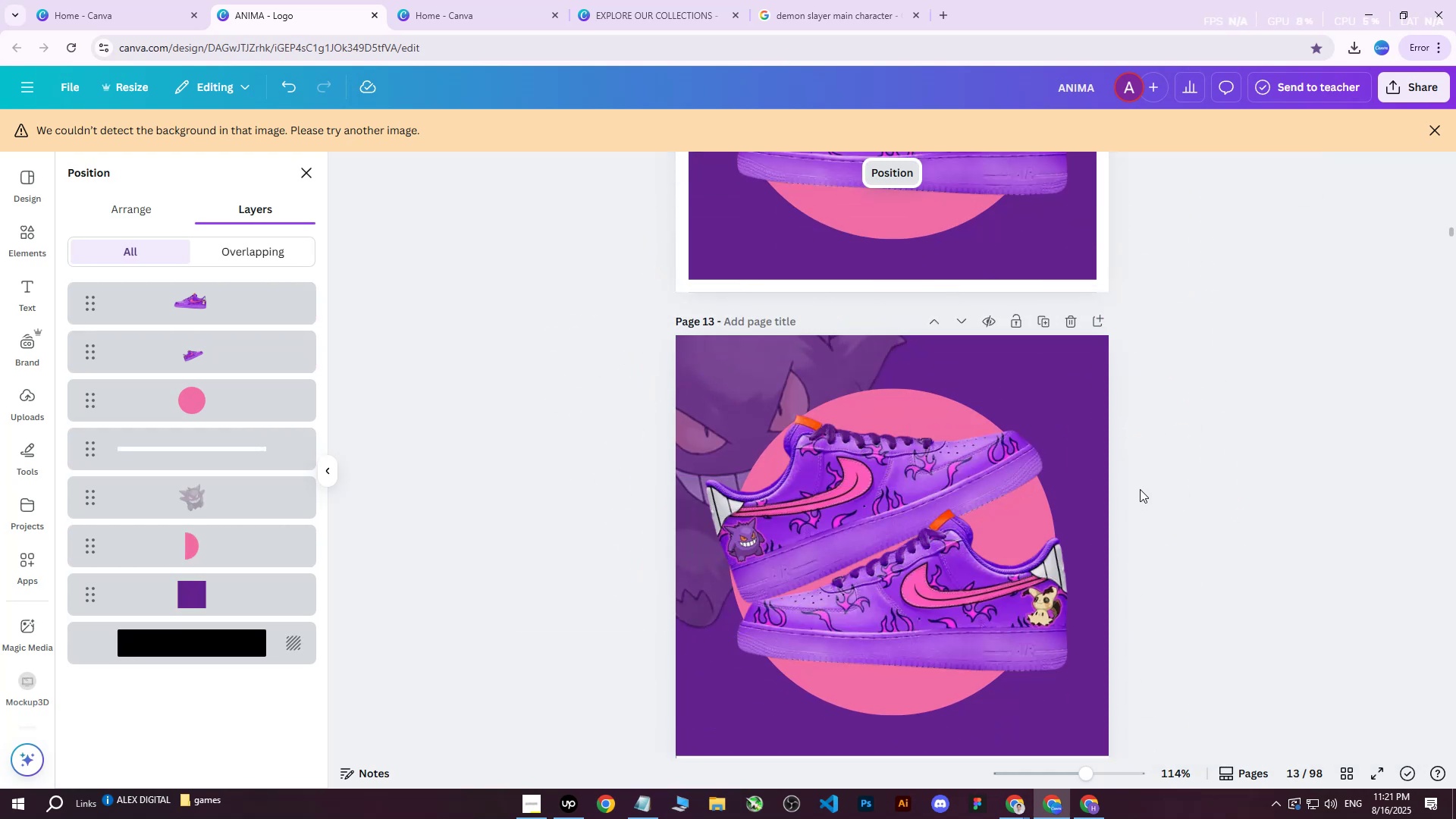 
scroll: coordinate [1131, 497], scroll_direction: down, amount: 5.0
 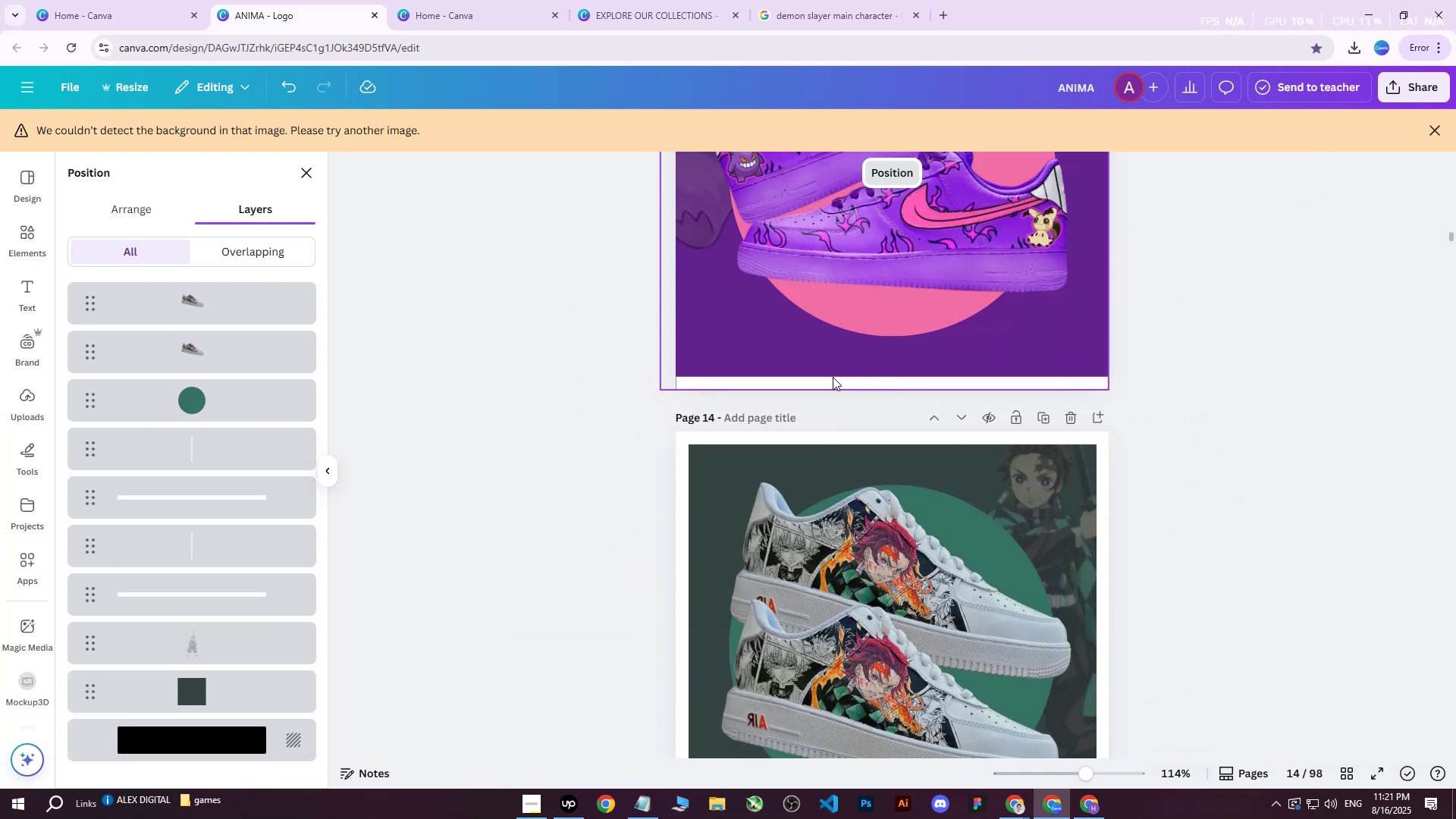 
left_click([825, 385])
 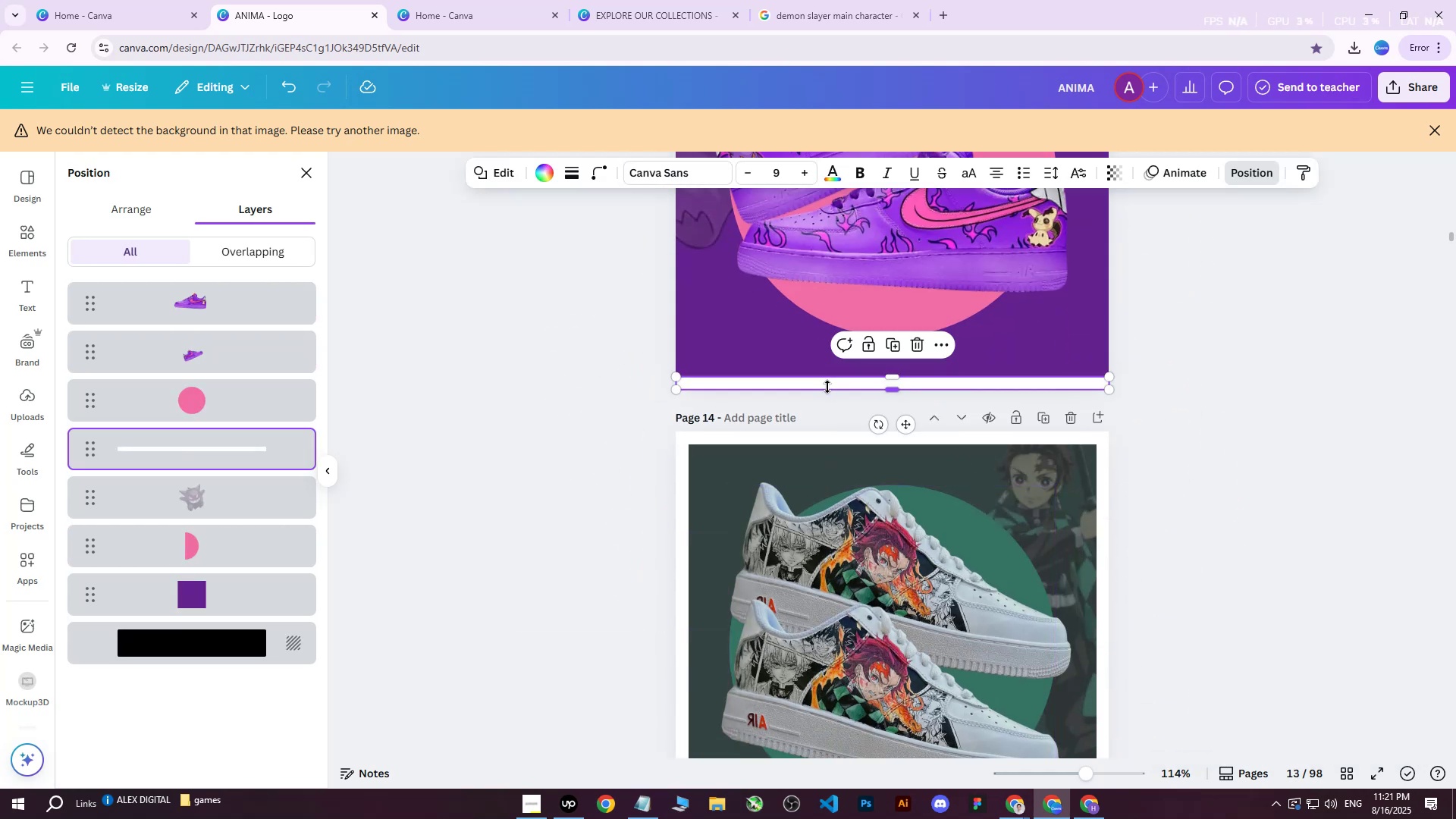 
key(Delete)
 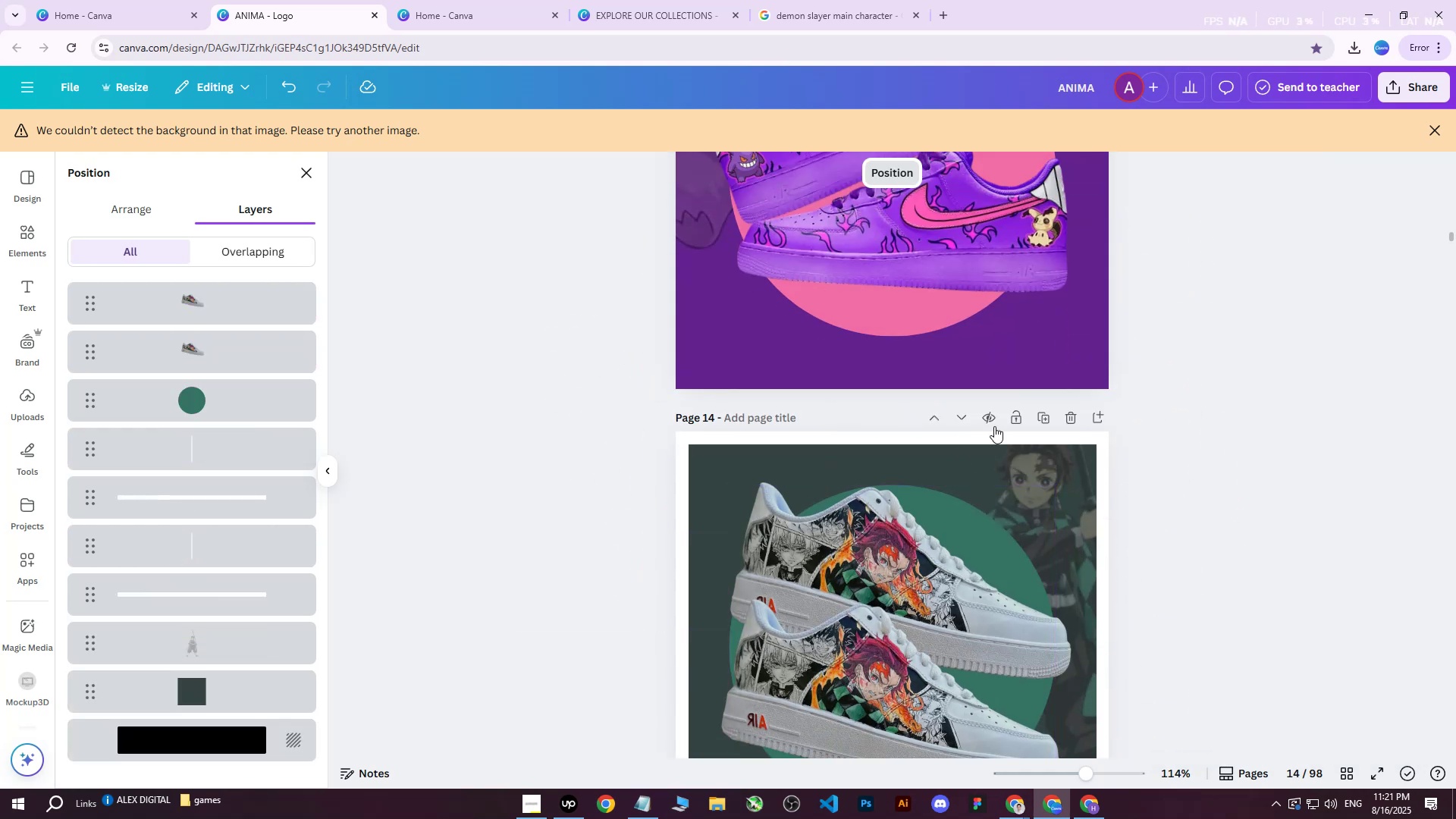 
scroll: coordinate [1005, 431], scroll_direction: up, amount: 6.0
 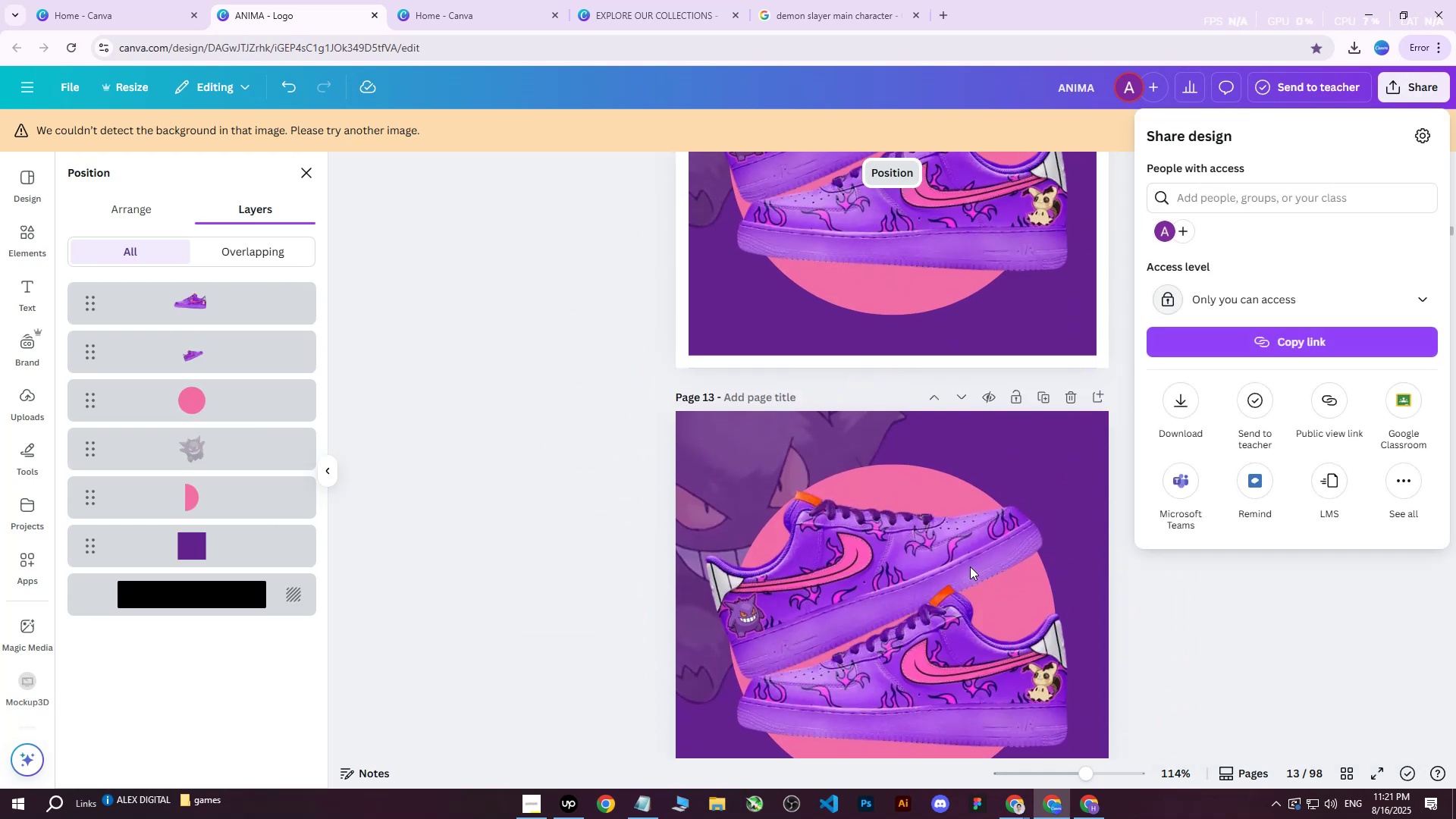 
double_click([970, 566])
 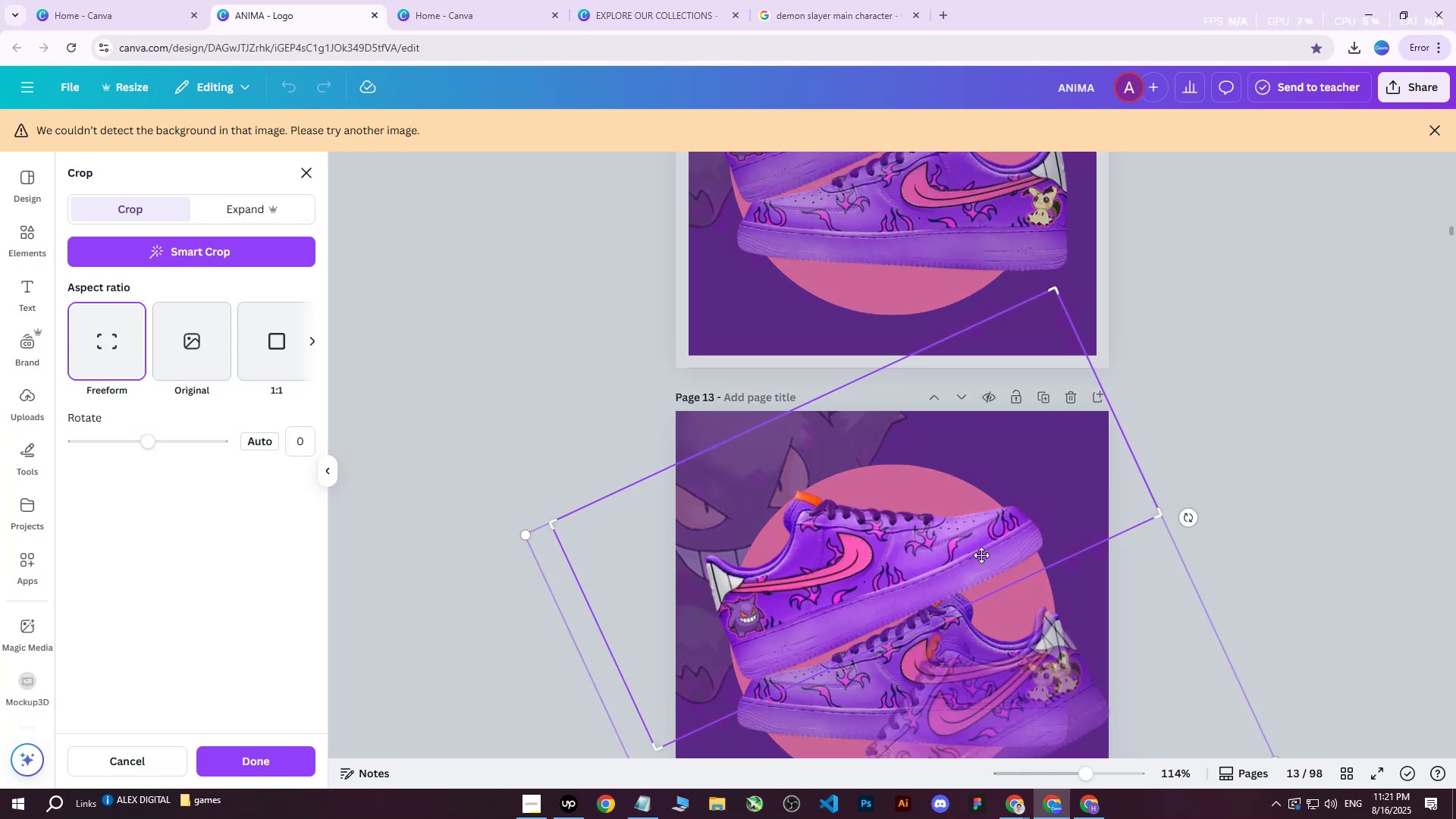 
scroll: coordinate [984, 554], scroll_direction: down, amount: 1.0
 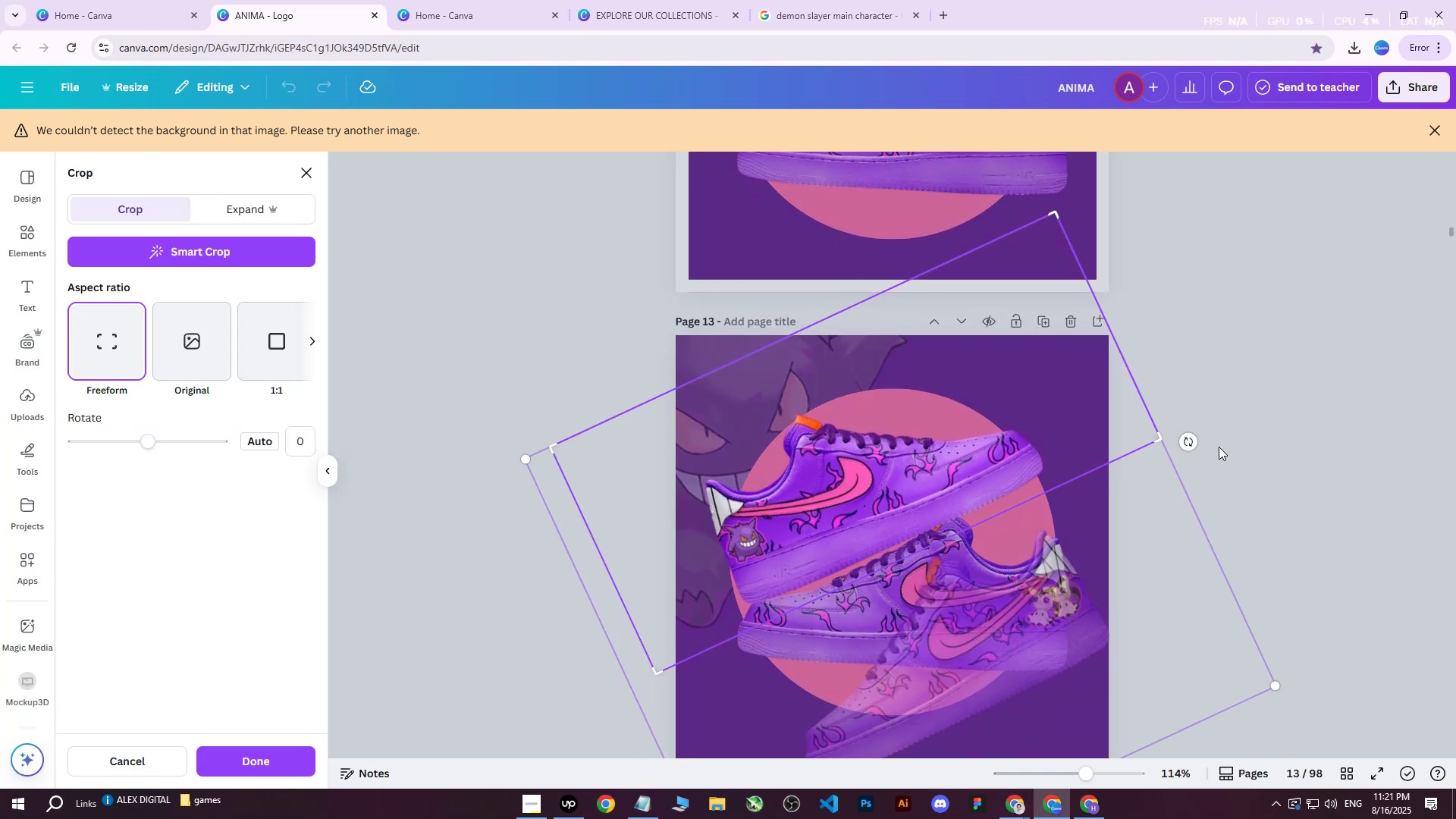 
left_click([1301, 421])
 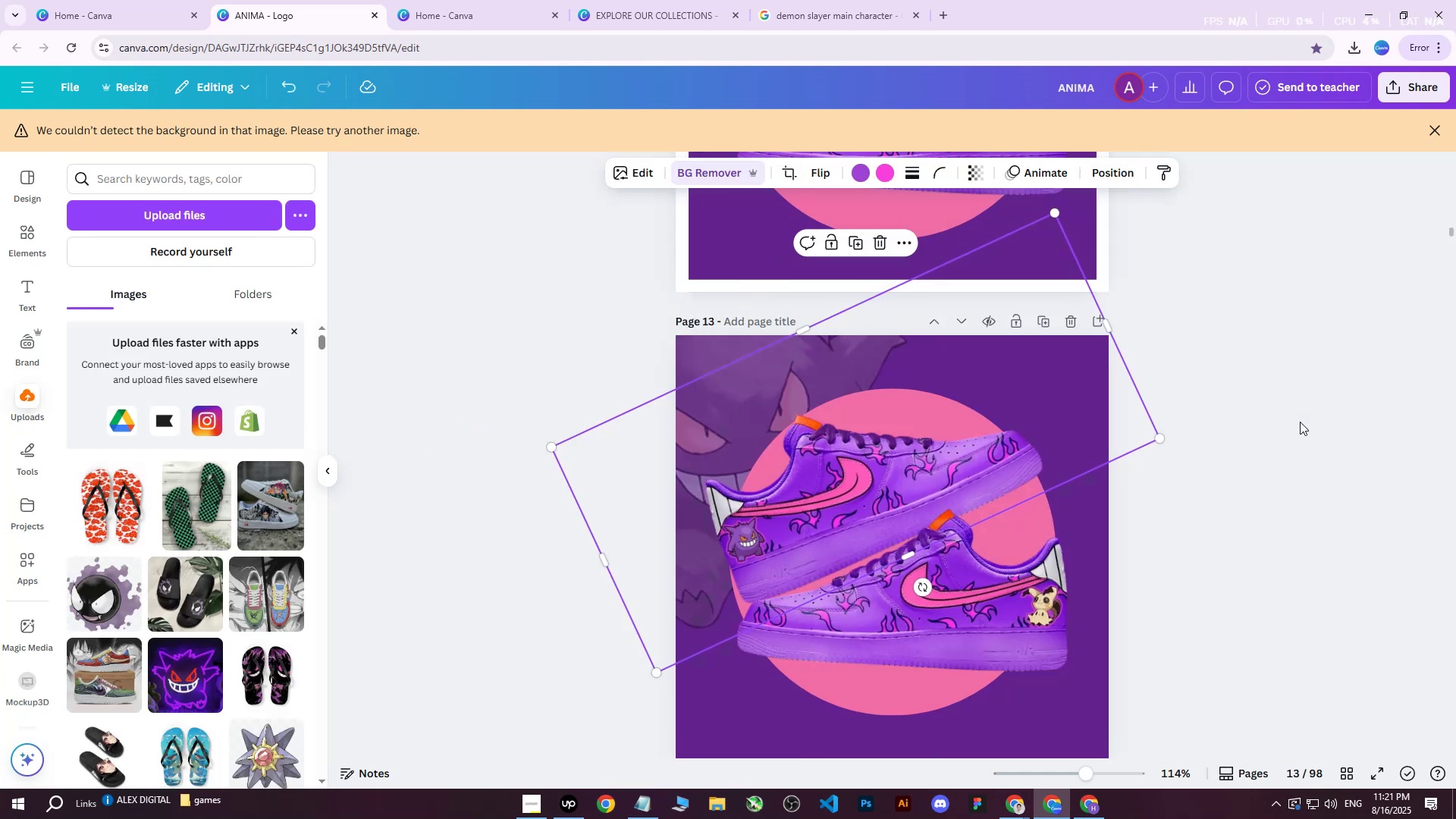 
scroll: coordinate [1300, 422], scroll_direction: down, amount: 2.0
 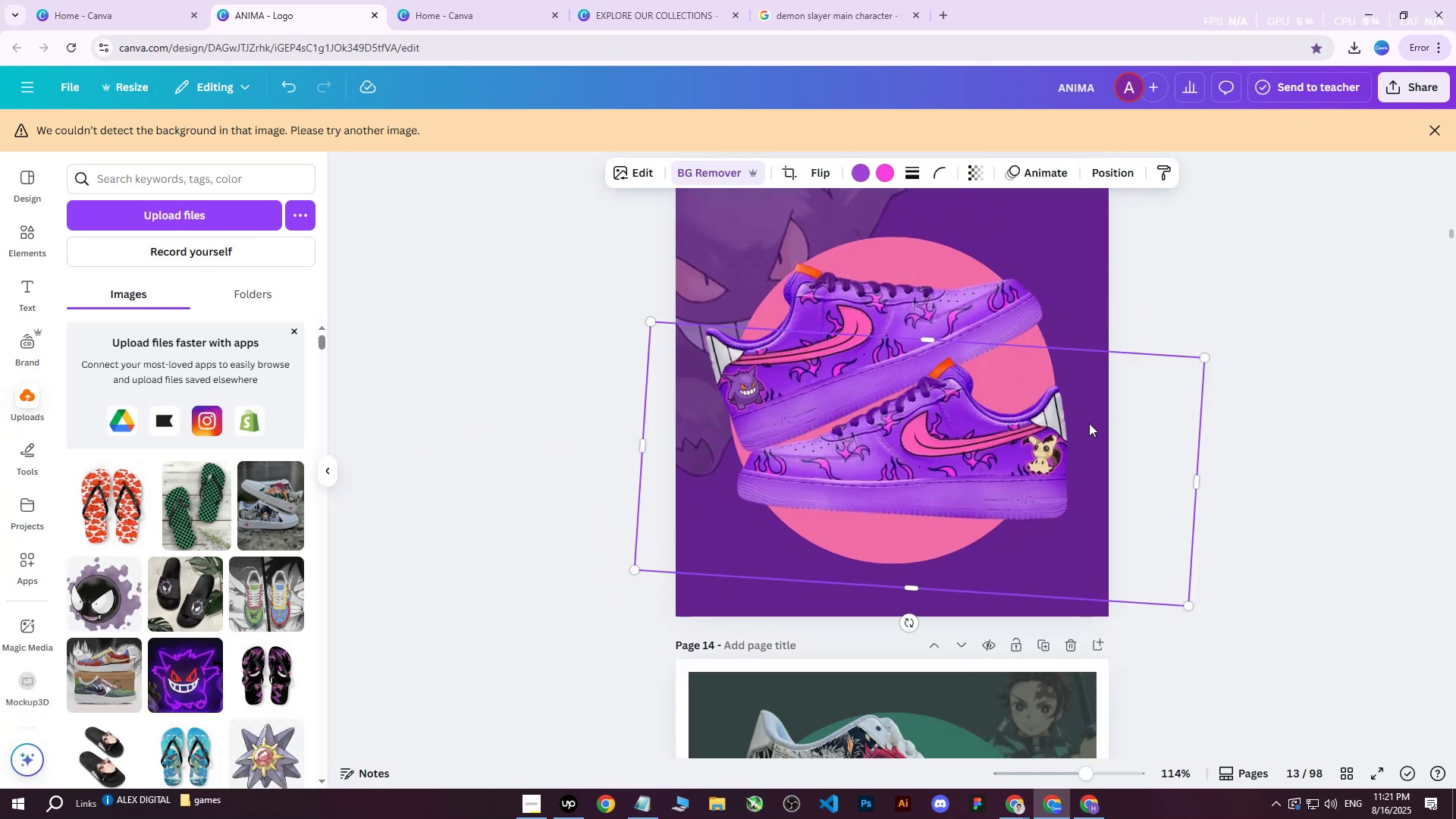 
left_click([1089, 423])
 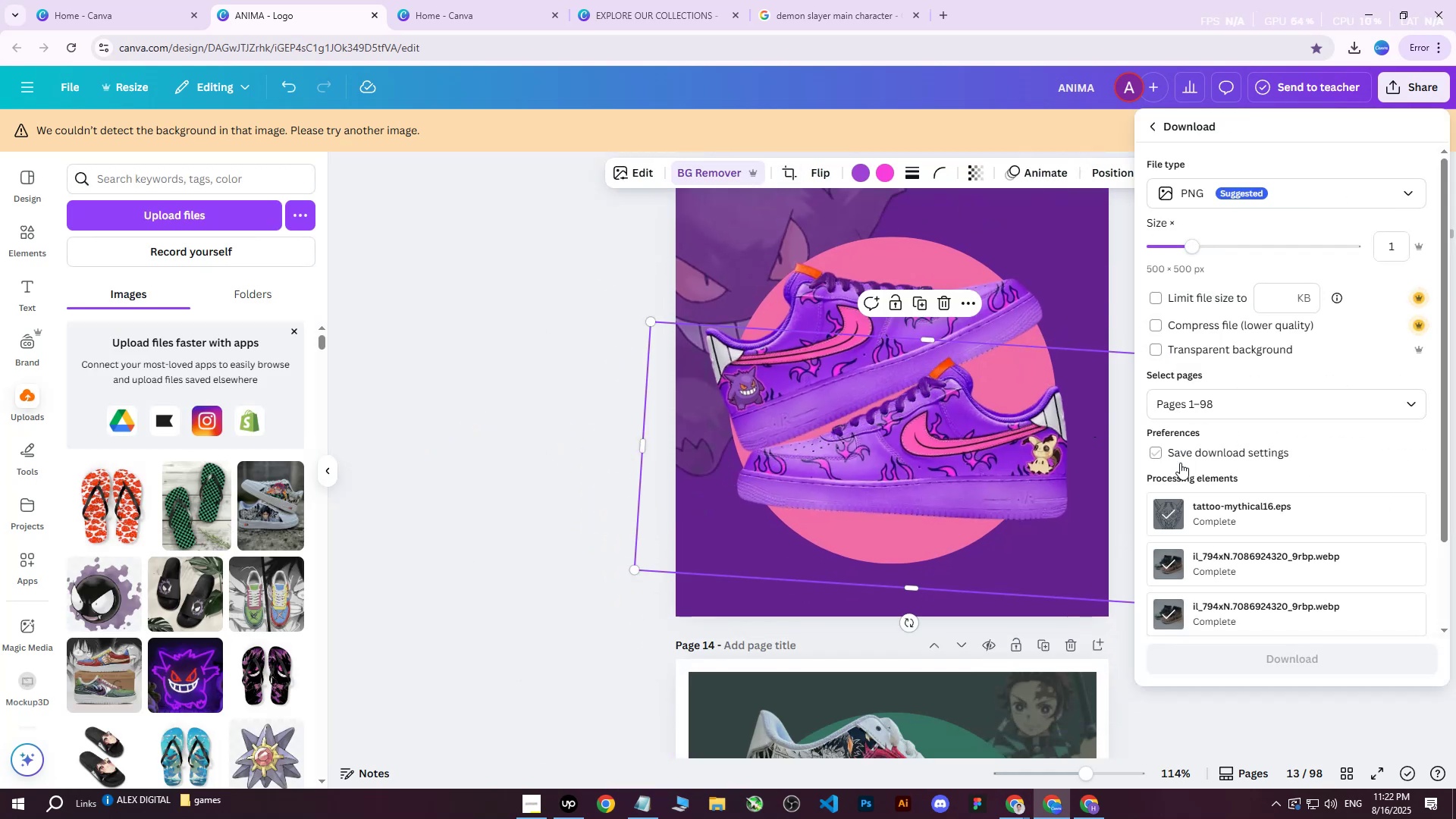 
double_click([1193, 433])
 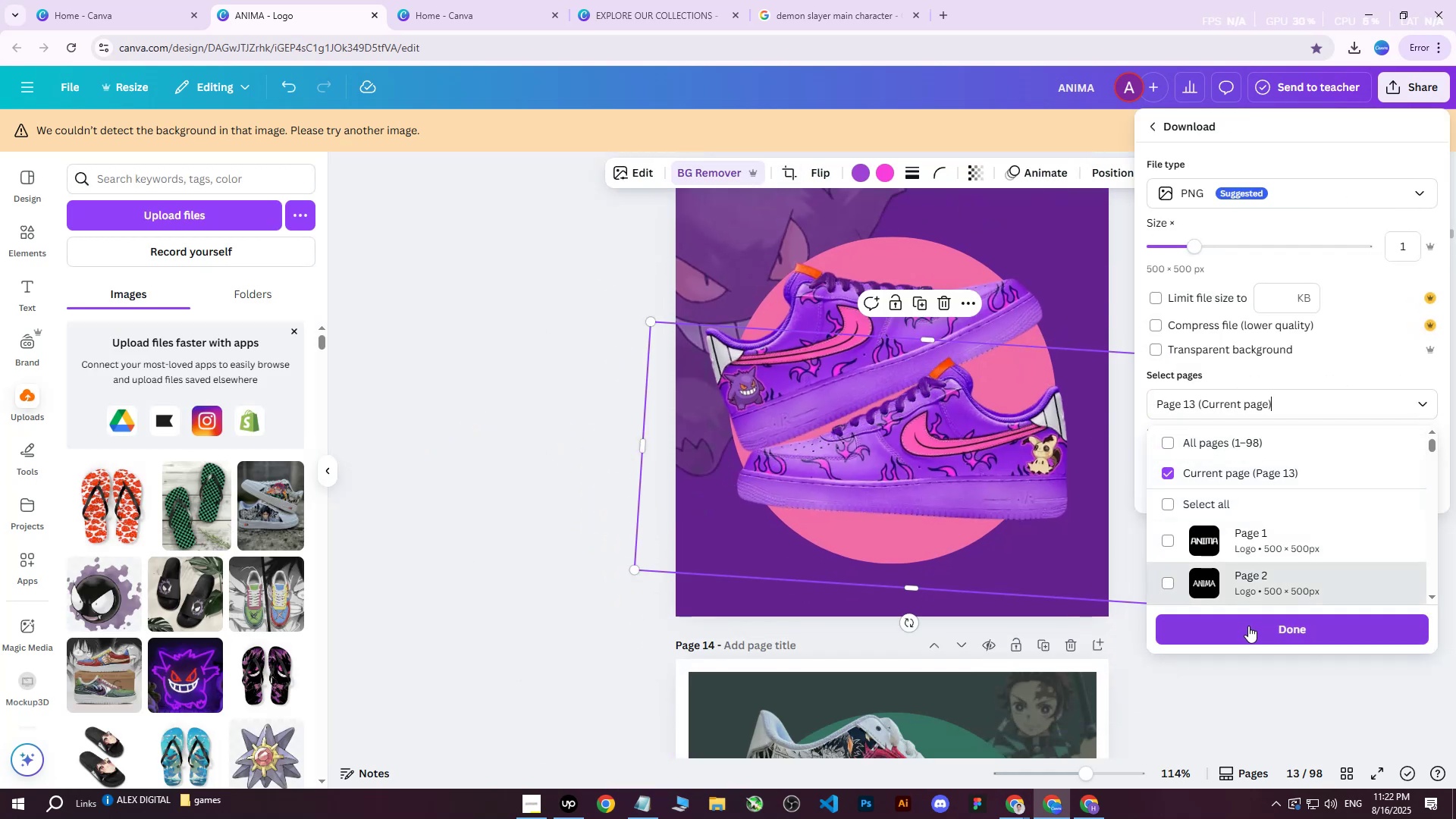 
left_click([1244, 630])
 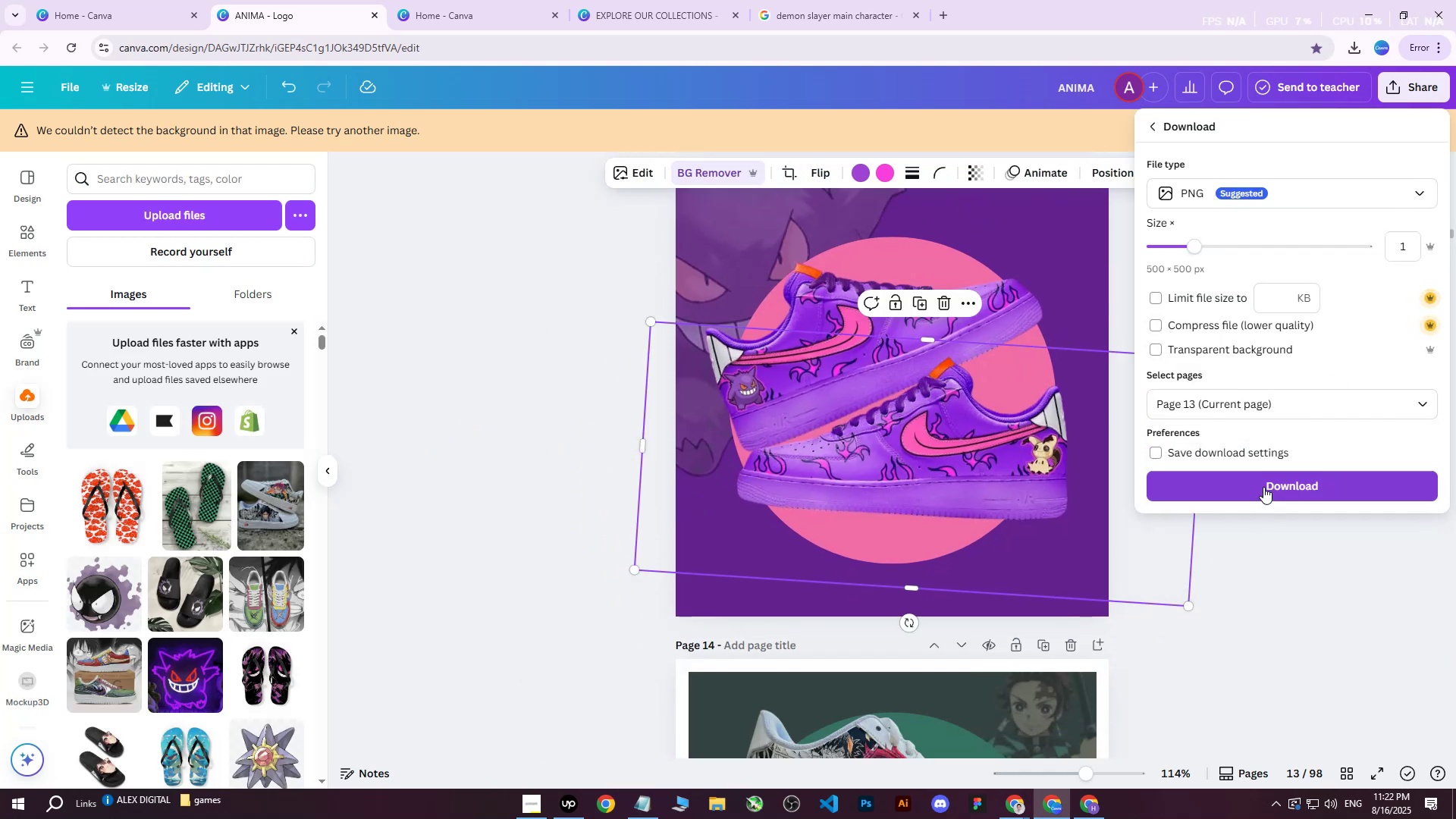 
left_click([1263, 486])
 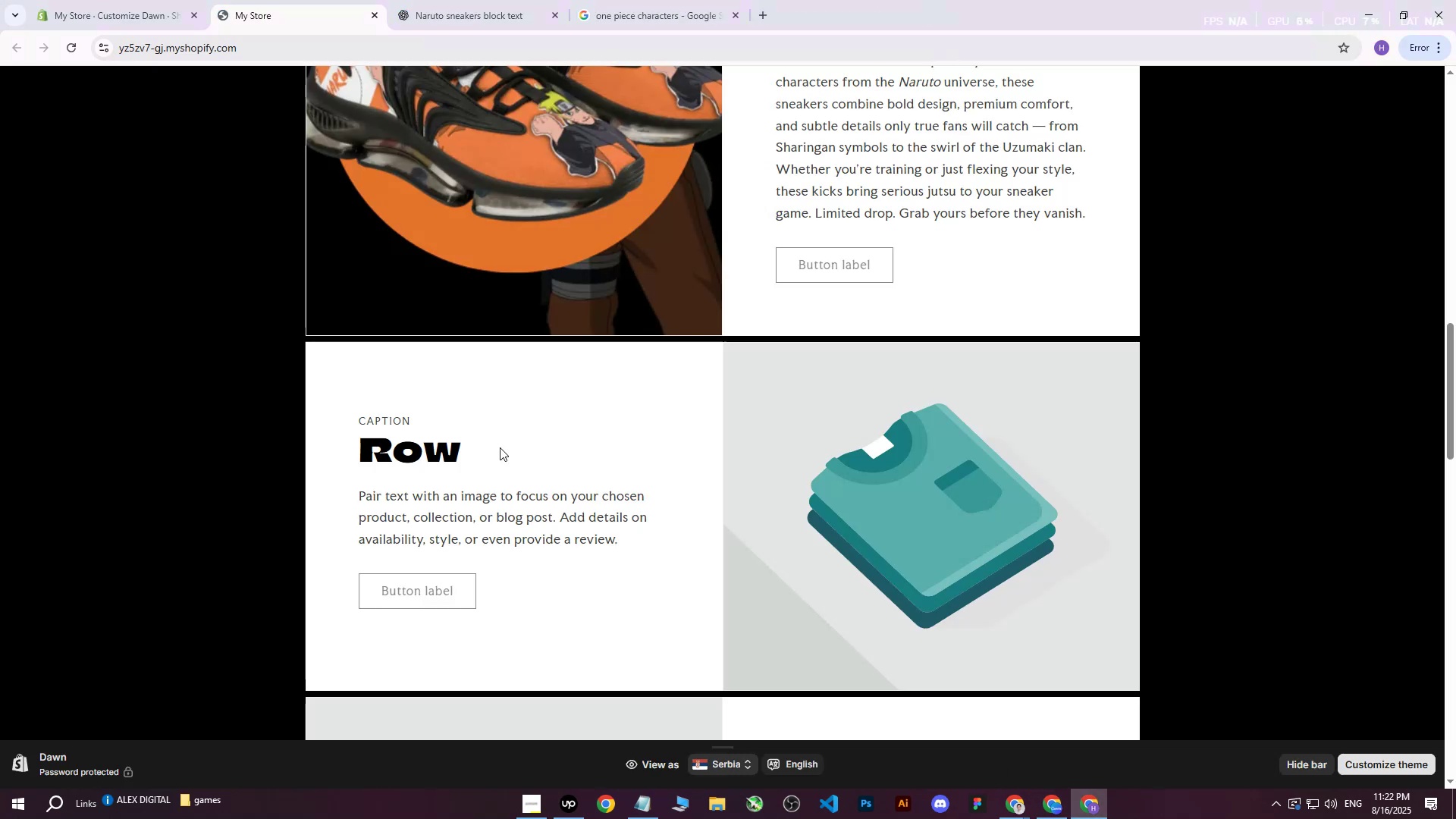 
double_click([960, 447])
 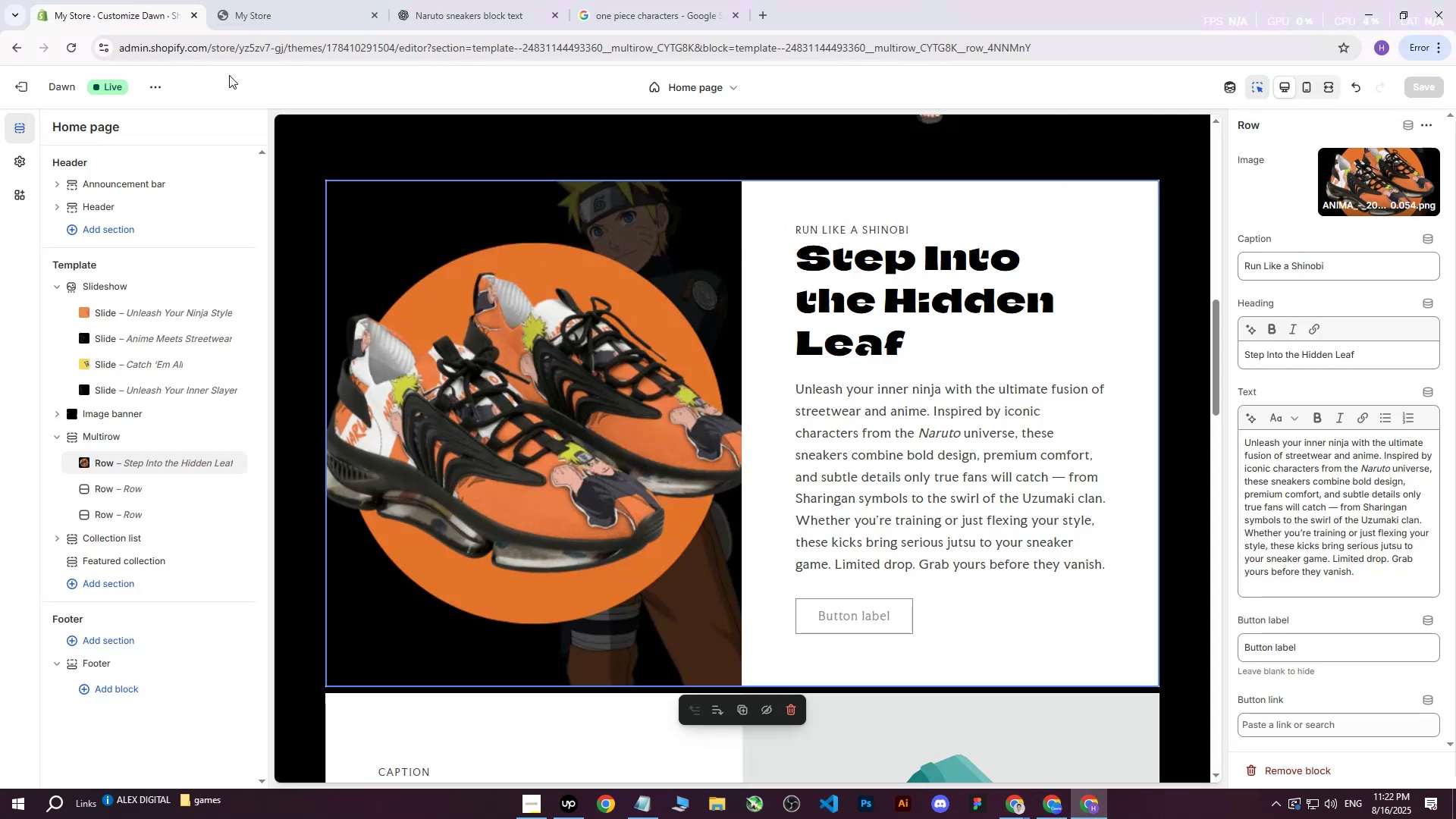 
scroll: coordinate [898, 461], scroll_direction: down, amount: 6.0
 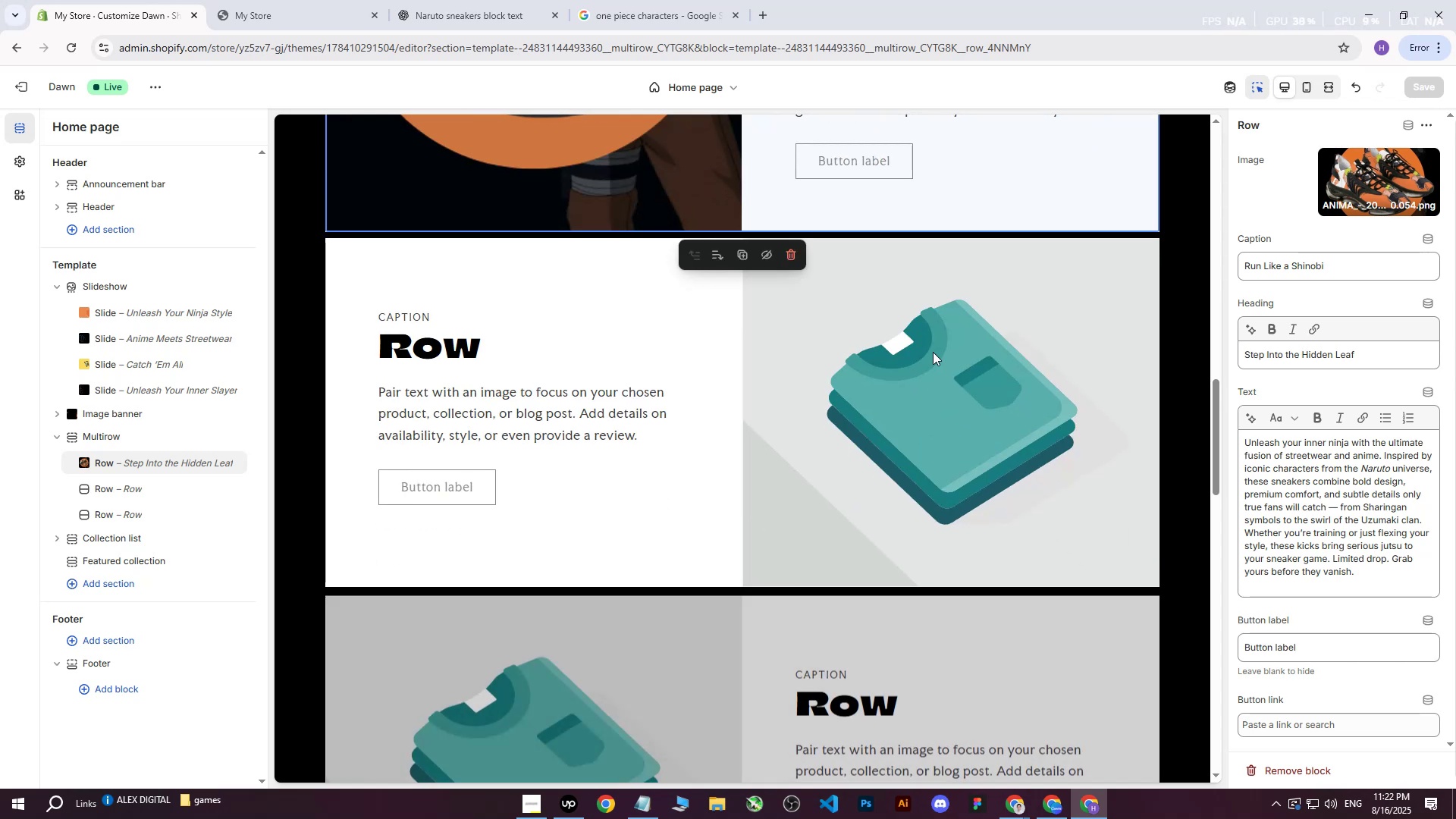 
left_click([934, 350])
 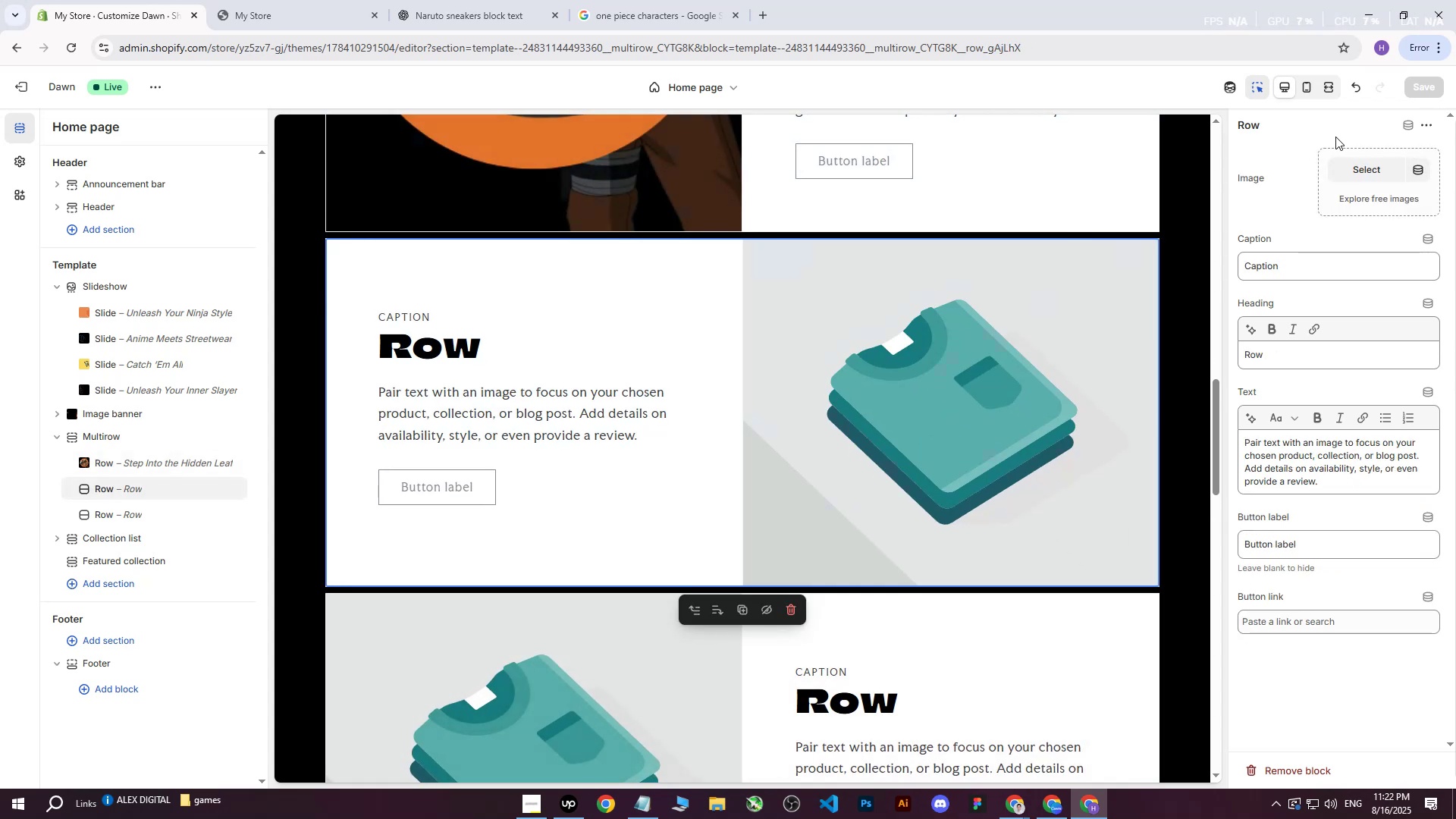 
left_click([1348, 167])
 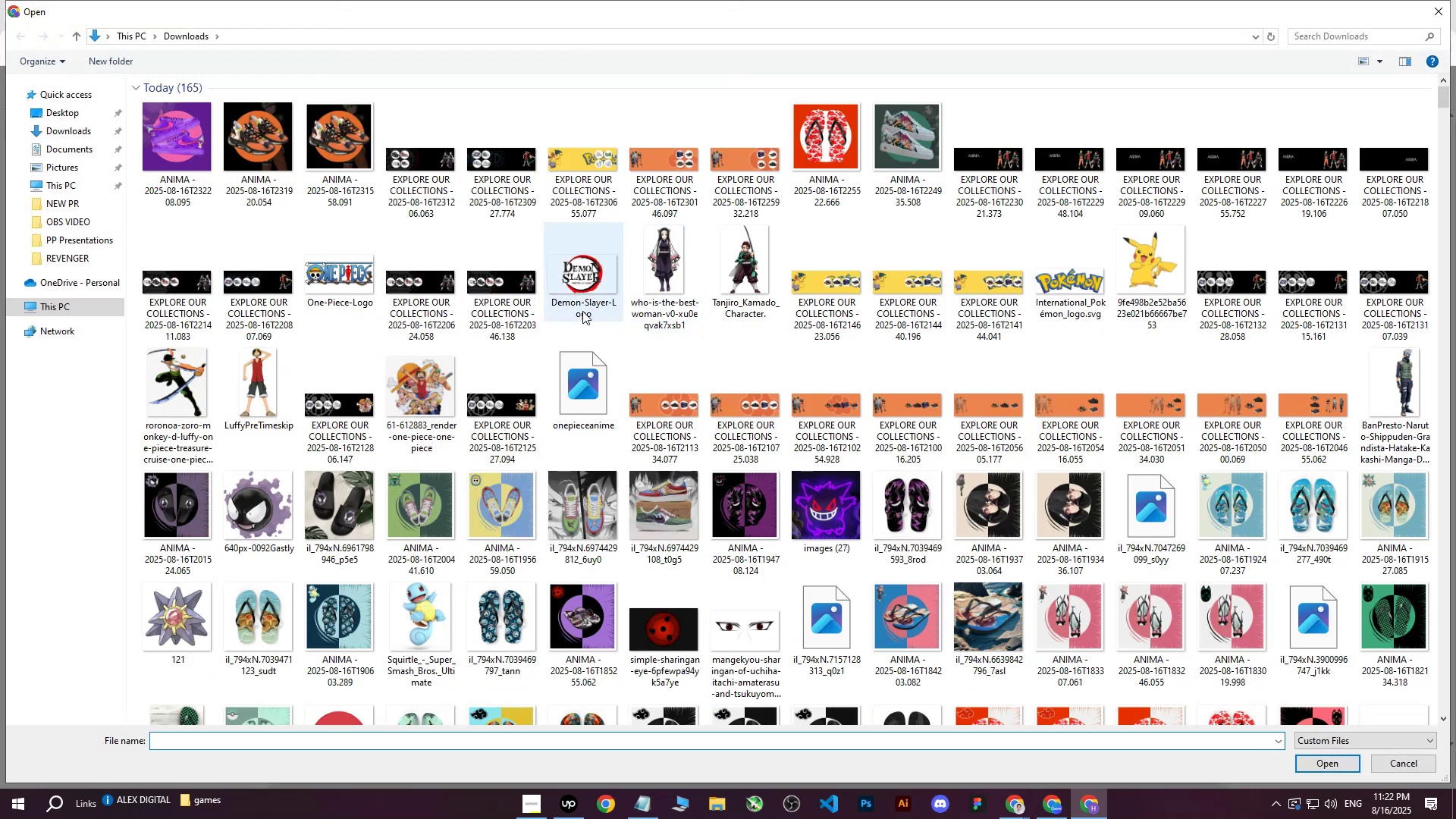 
left_click([187, 151])
 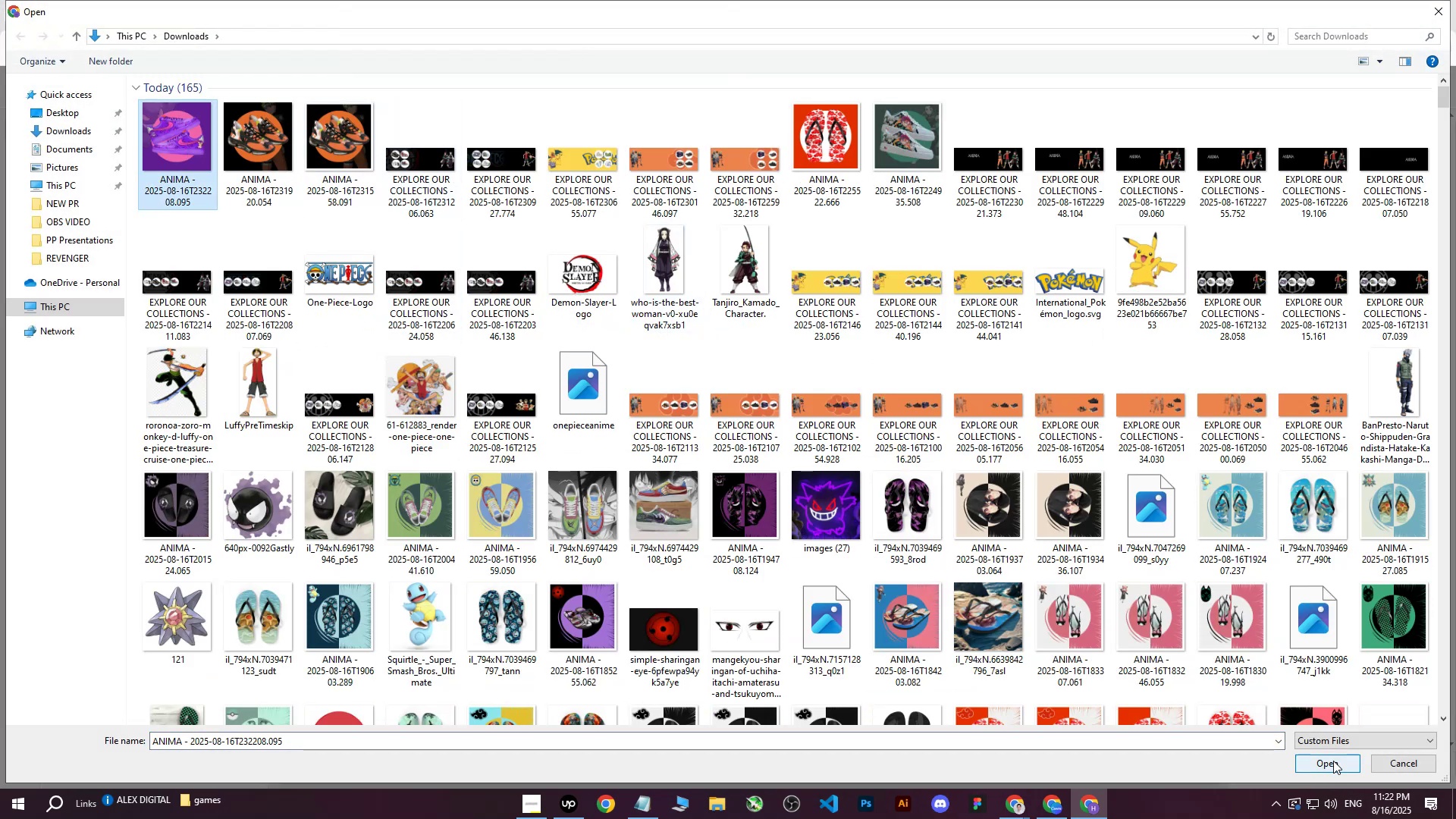 
left_click([1333, 761])
 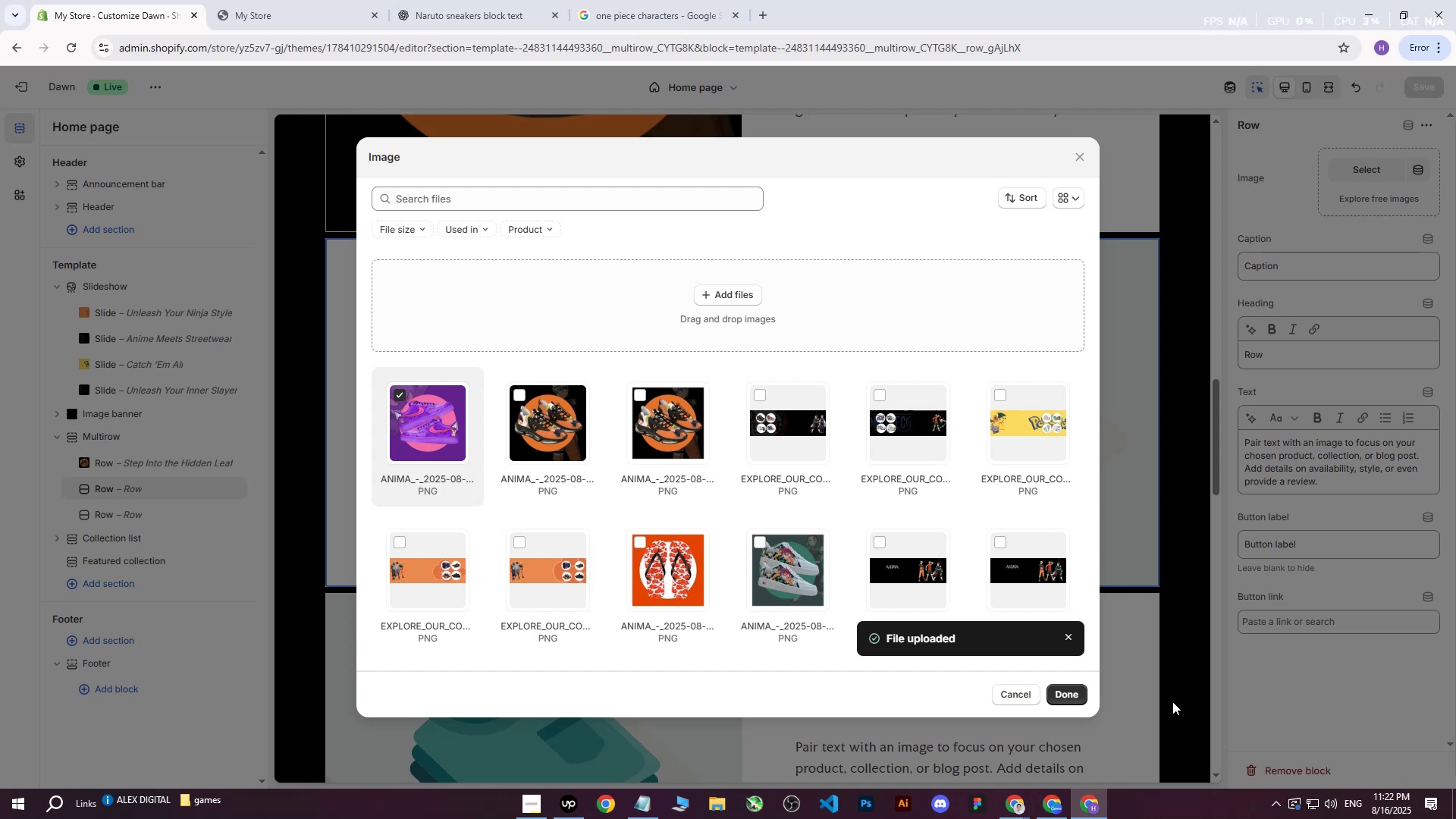 
wait(24.95)
 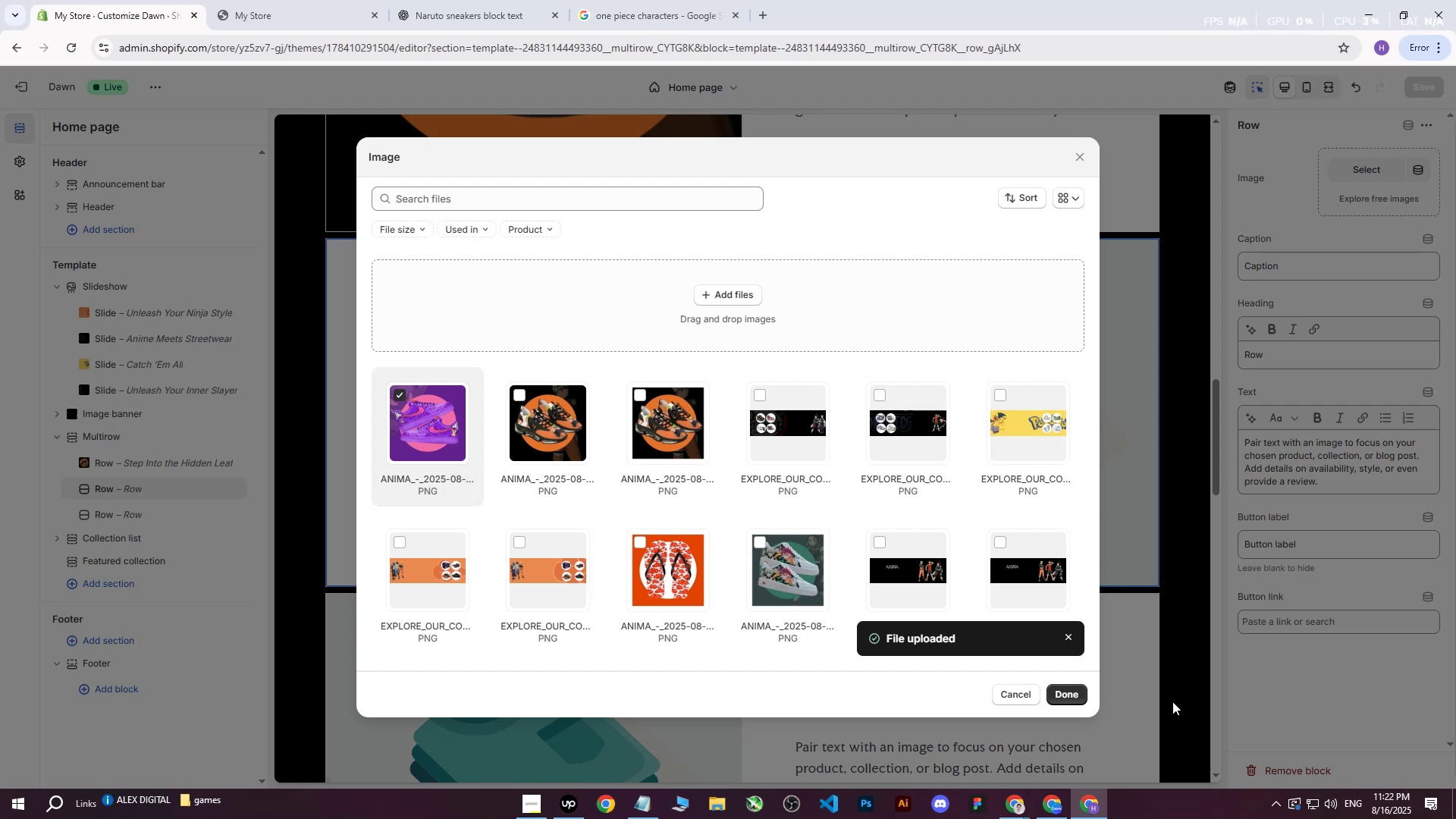 
left_click([1071, 695])
 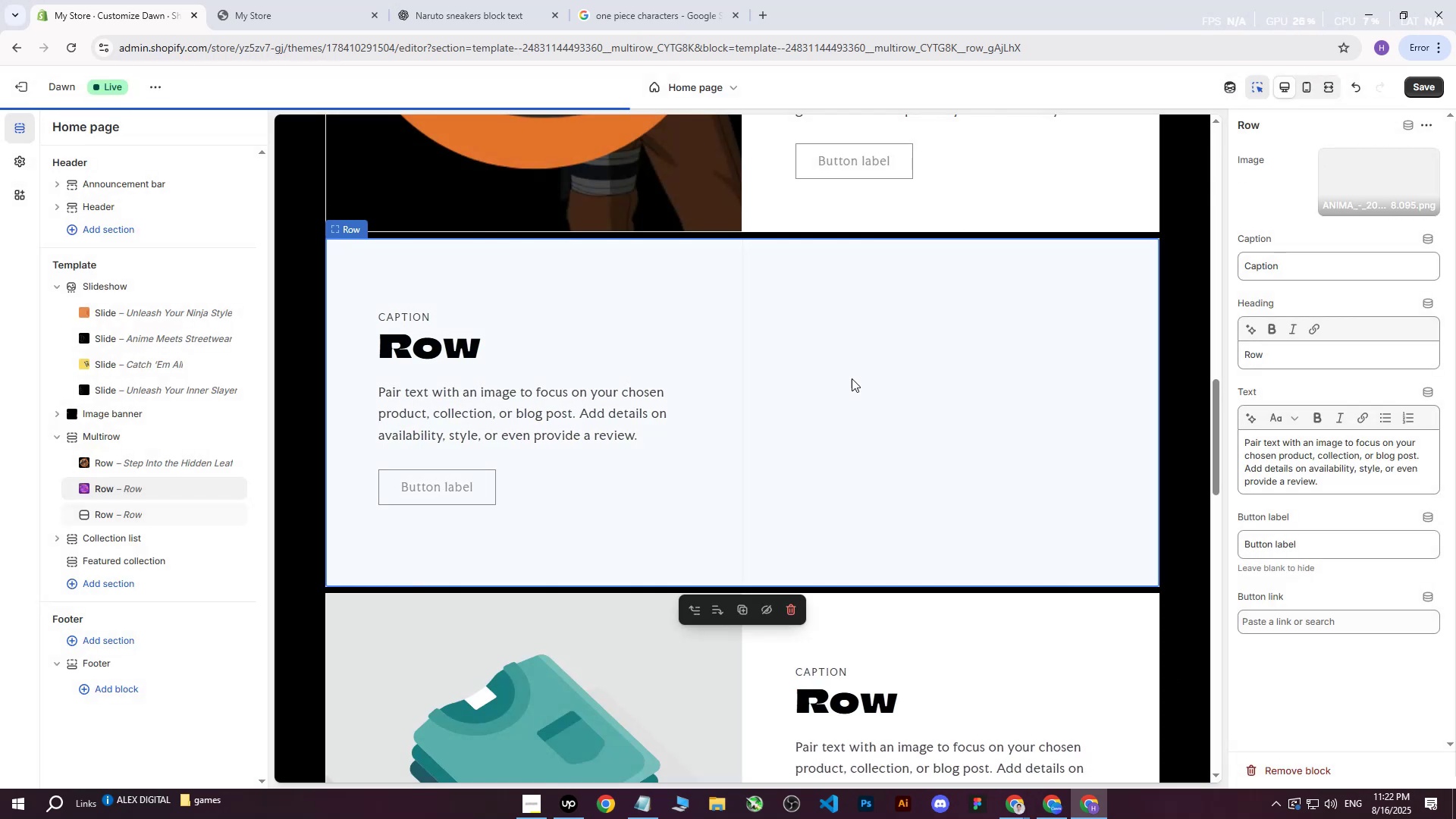 
scroll: coordinate [866, 396], scroll_direction: down, amount: 2.0
 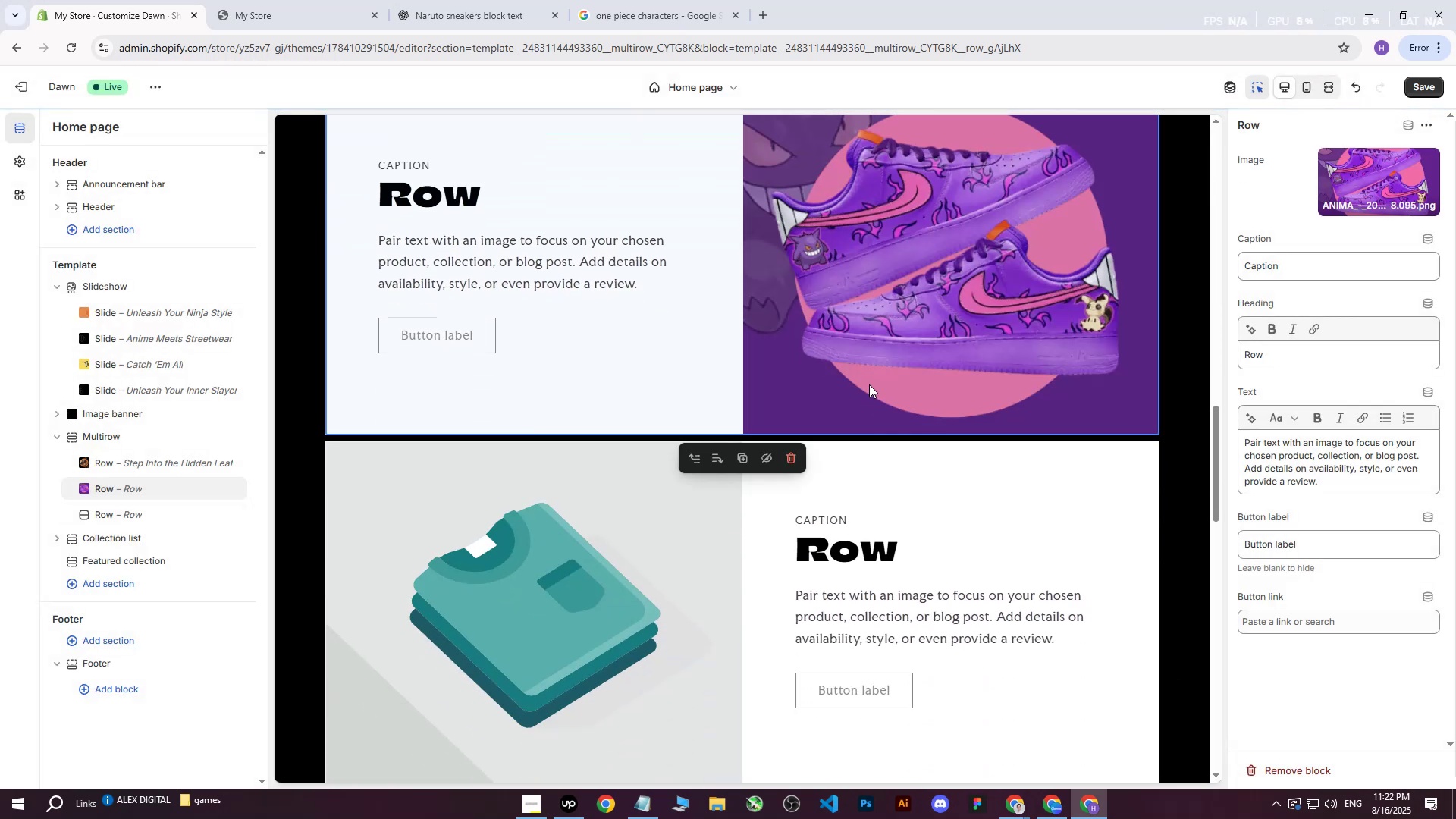 
scroll: coordinate [870, 378], scroll_direction: up, amount: 6.0
 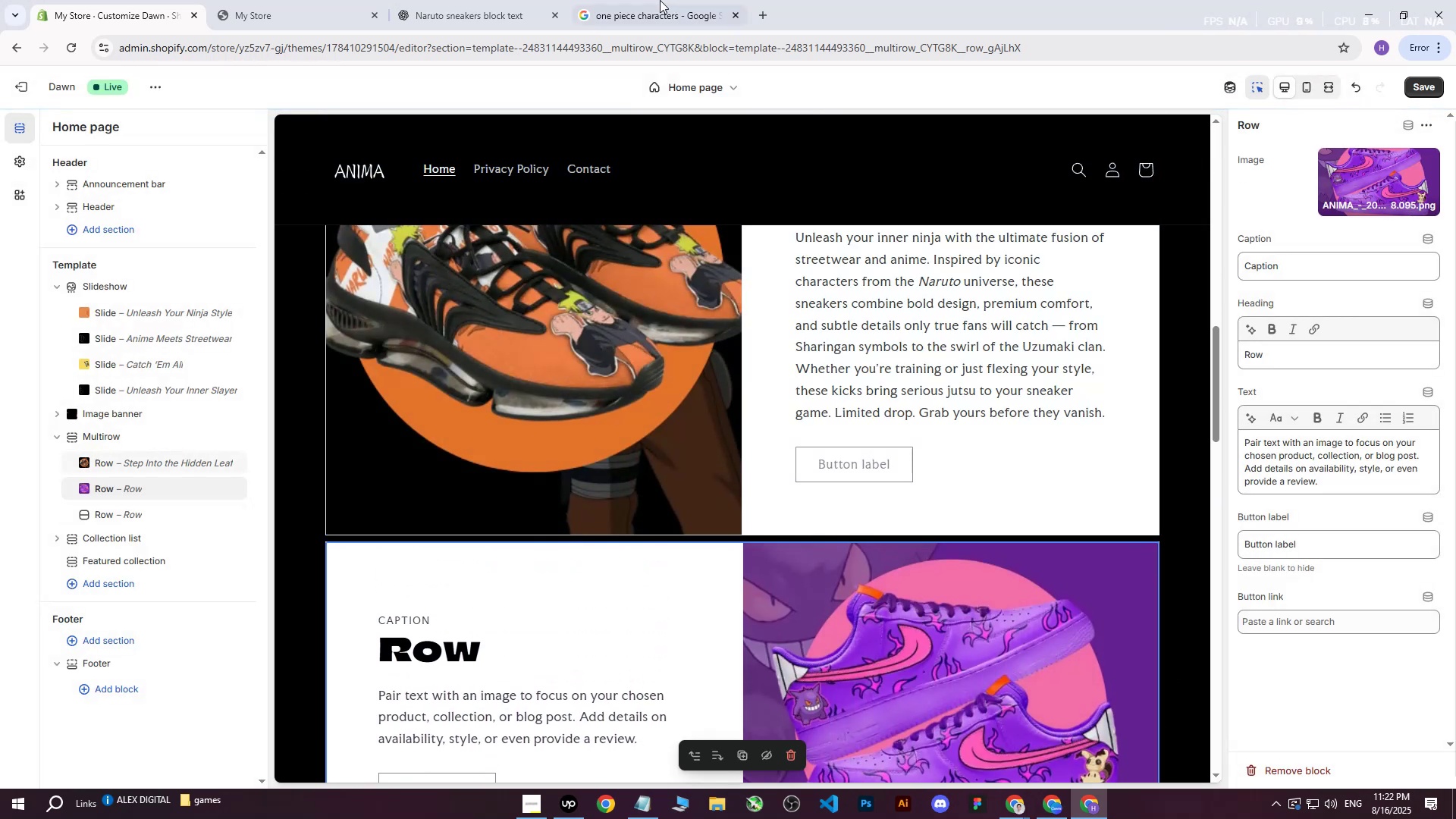 
left_click([655, 0])
 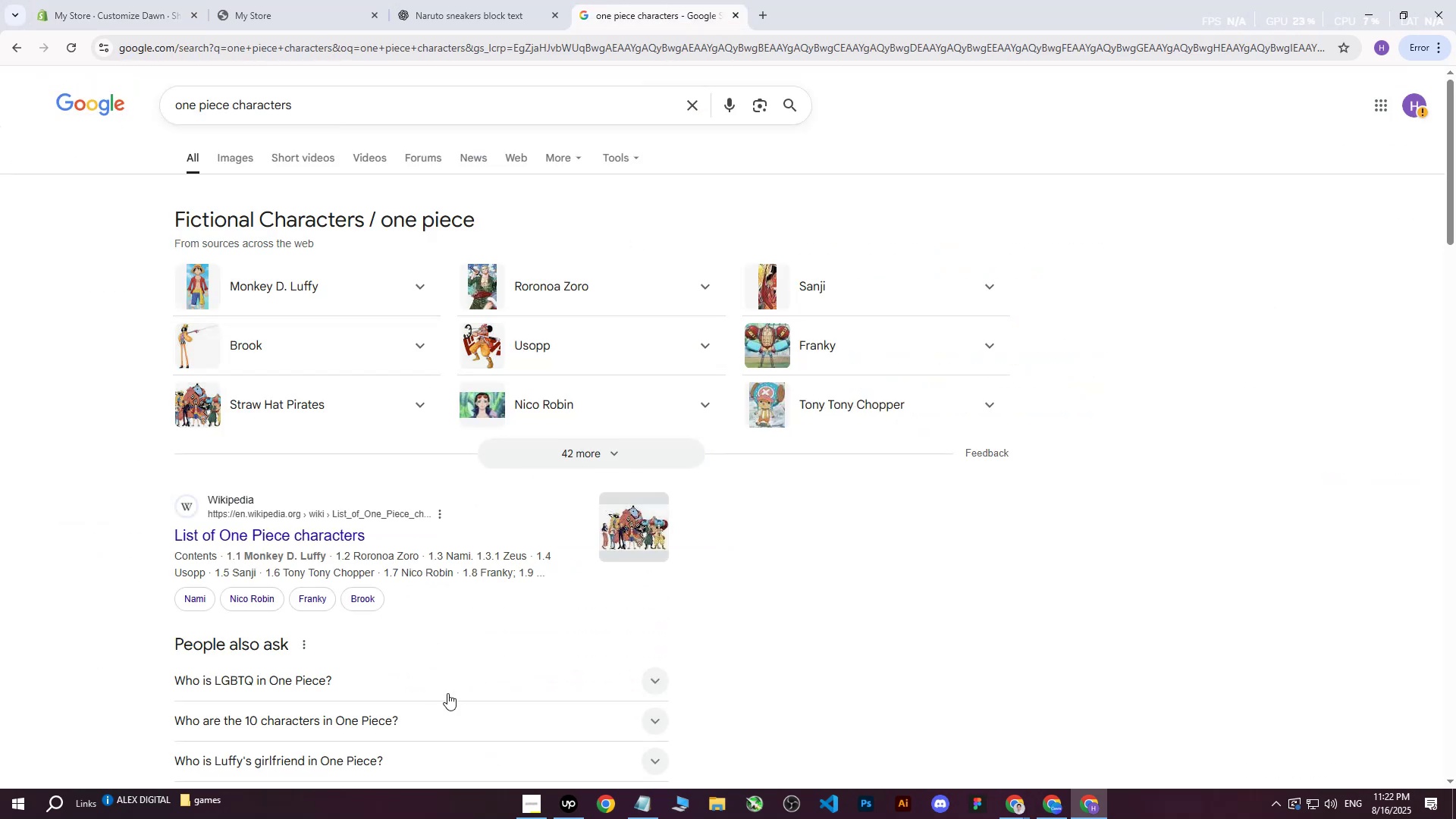 
scroll: coordinate [408, 186], scroll_direction: up, amount: 1.0
 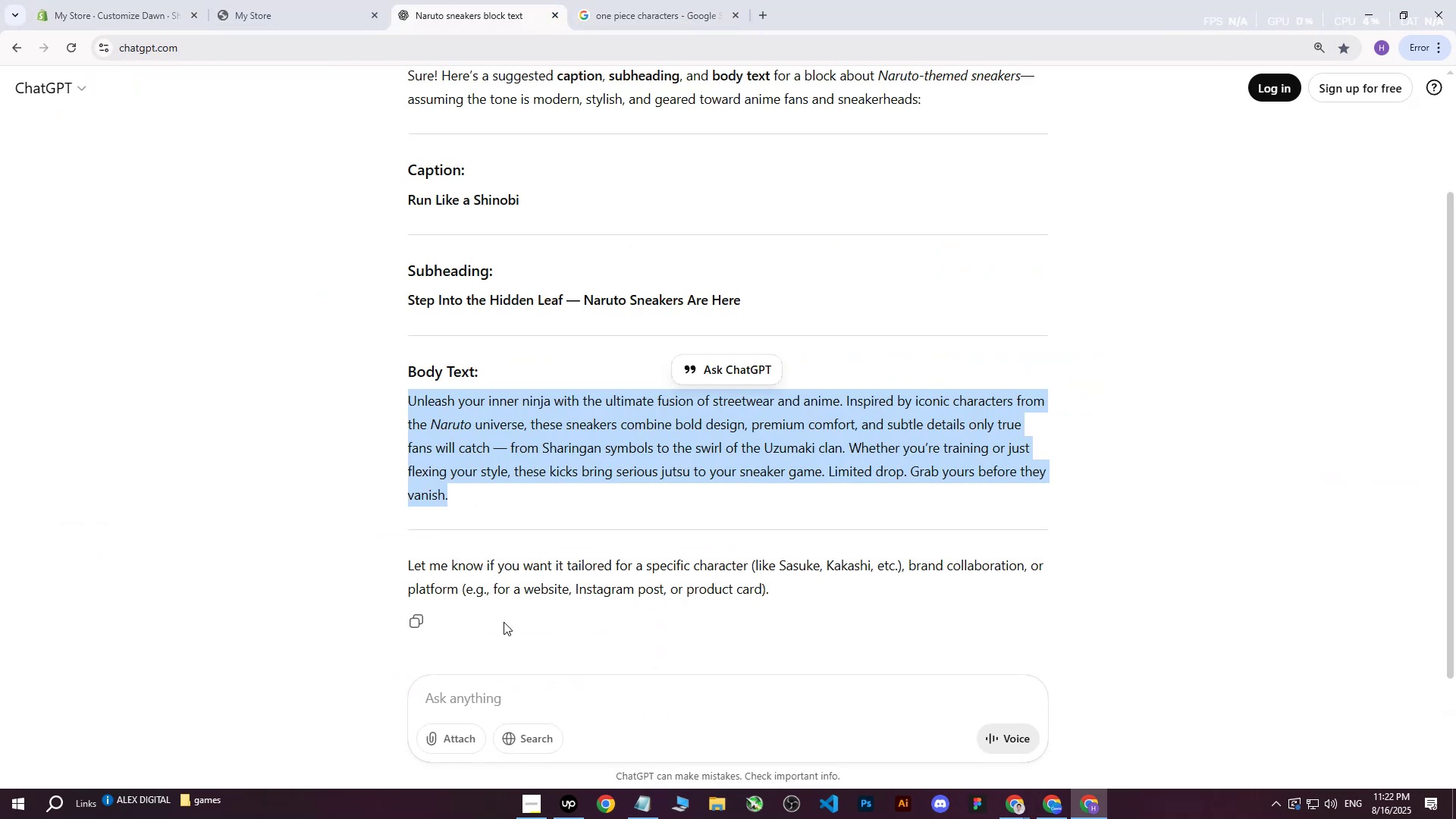 
left_click([498, 695])
 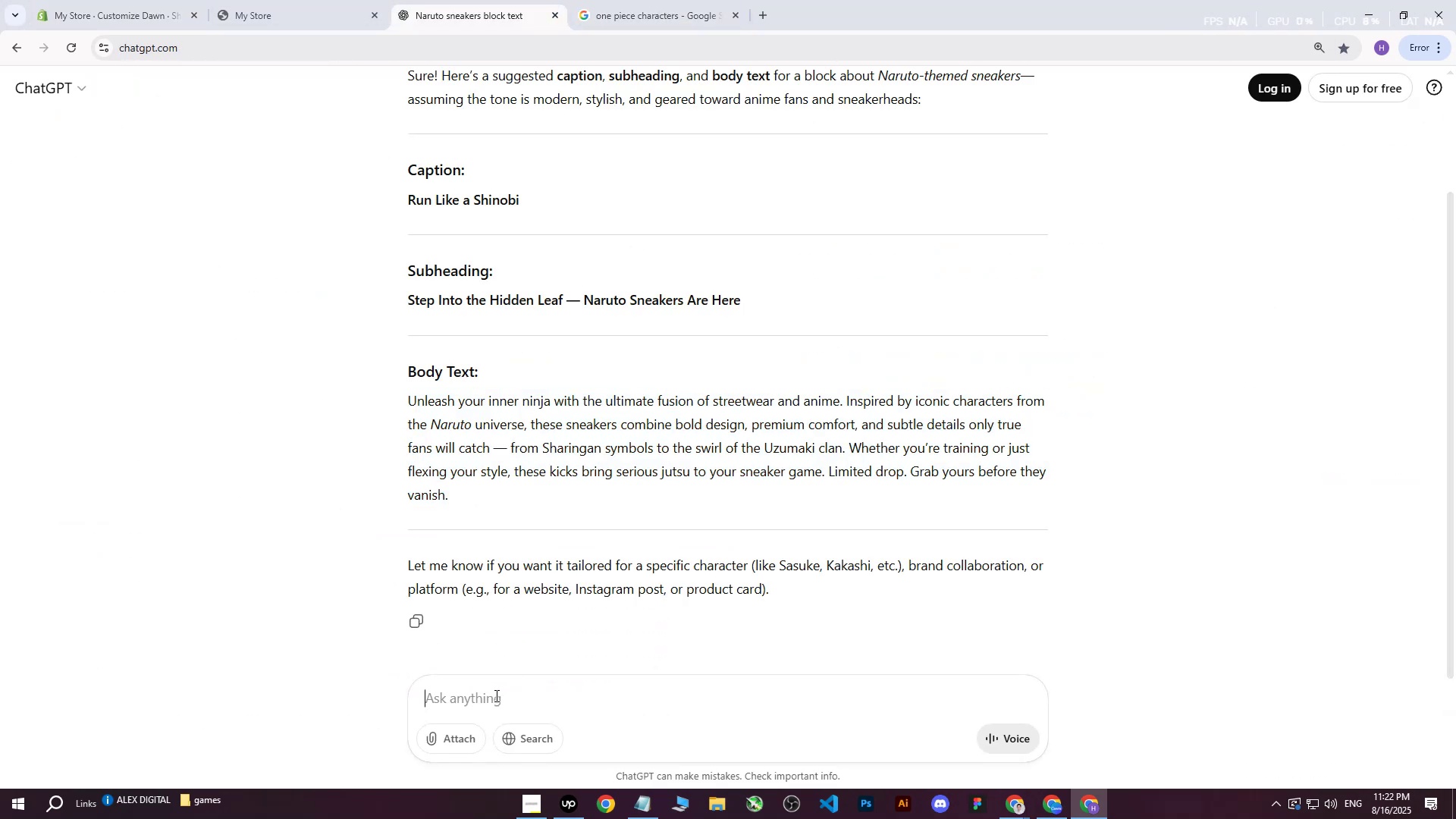 
type(write me same but fr Pokemon \)
key(Backspace)
type(sneakers)
 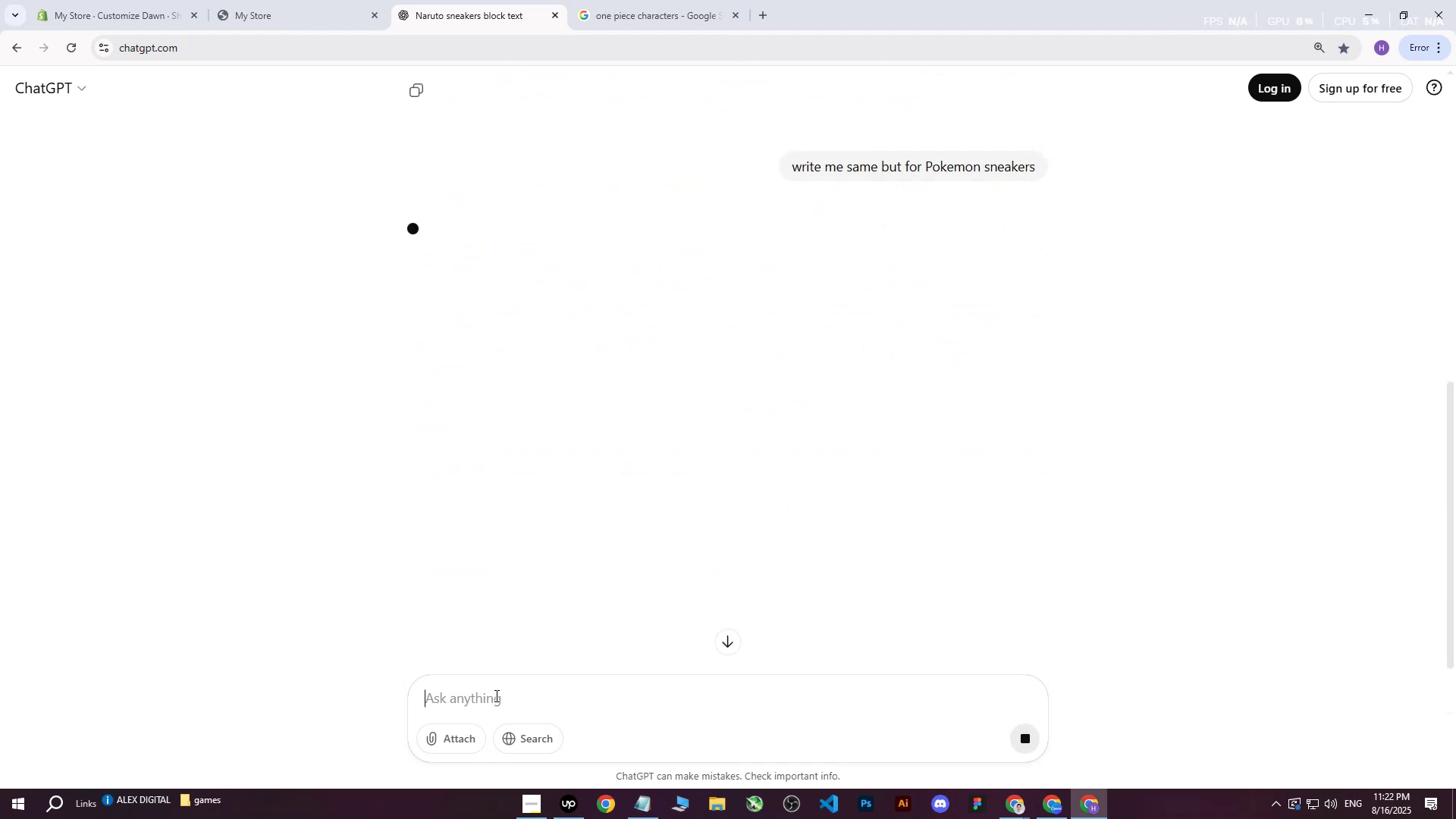 
key(Enter)
 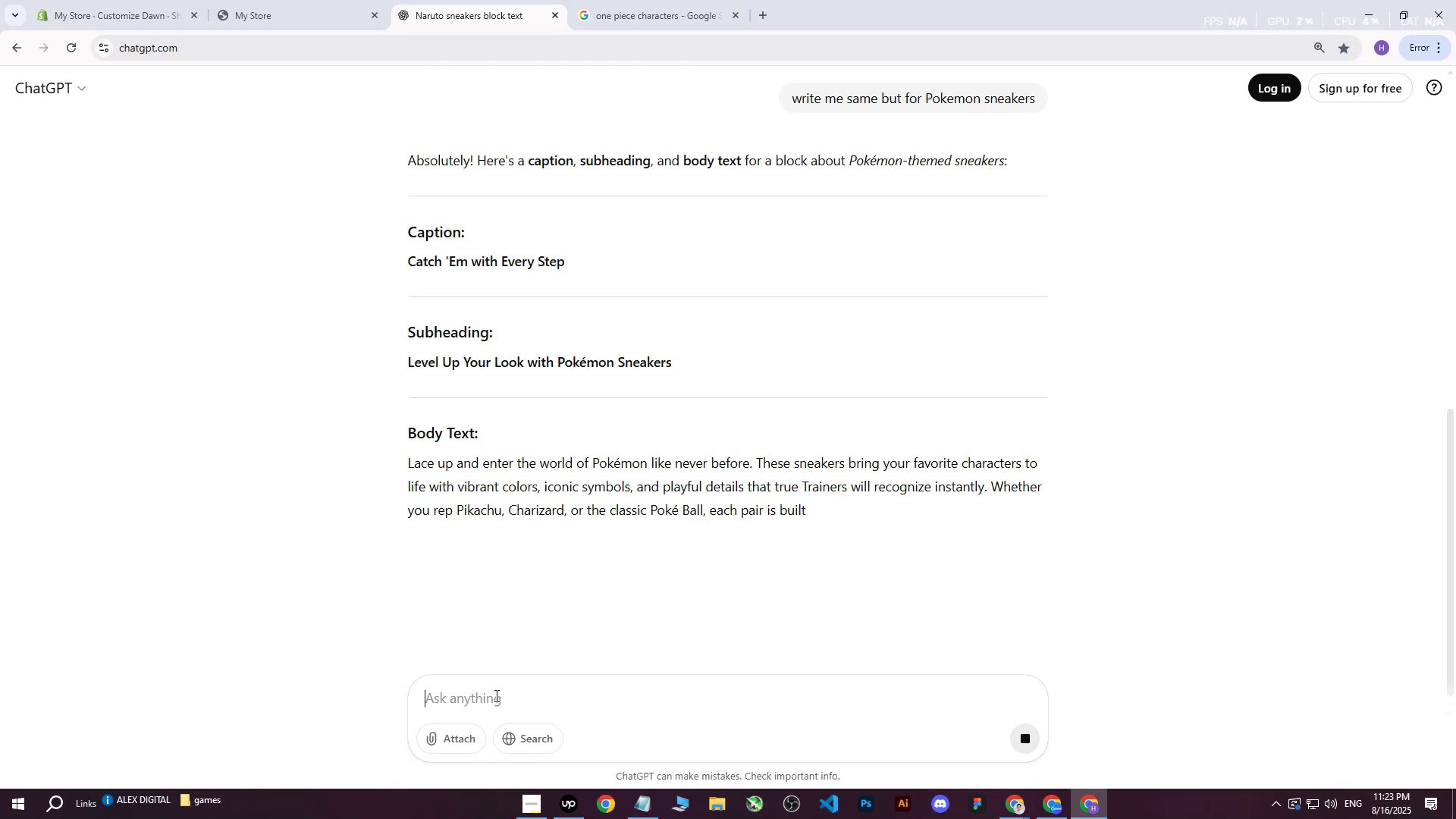 
wait(9.57)
 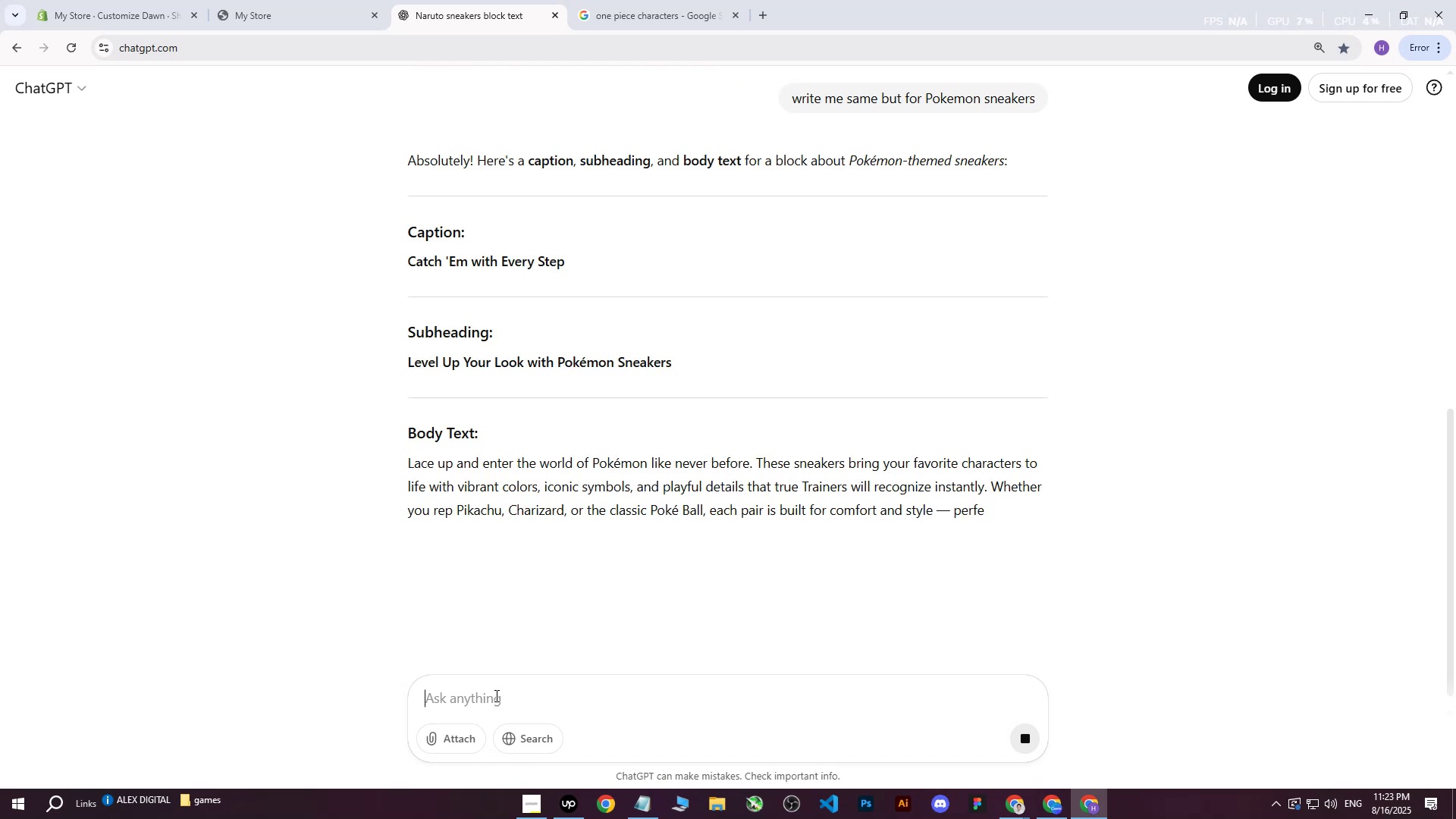 
key(Control+C)
 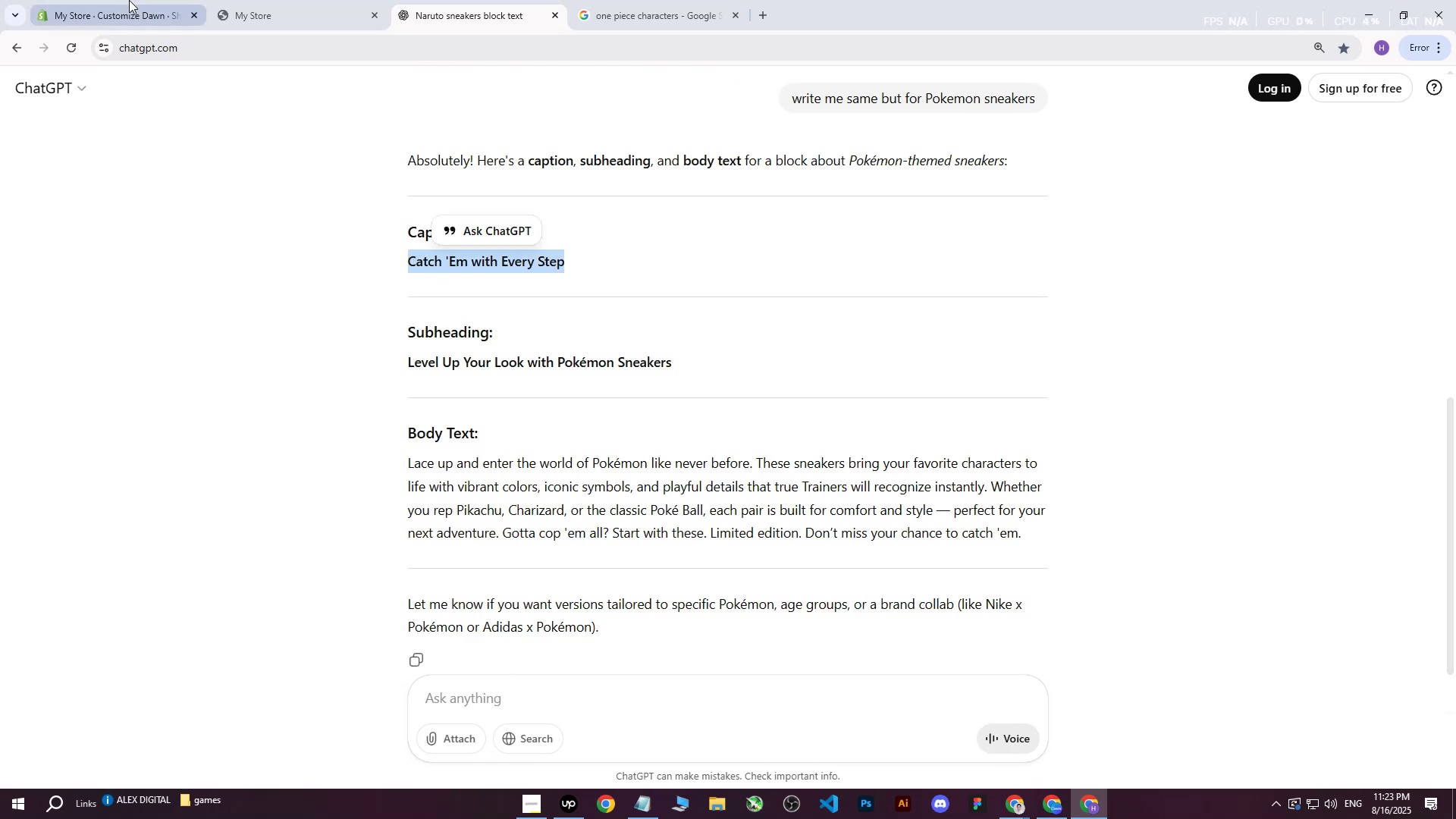 
left_click([129, 0])
 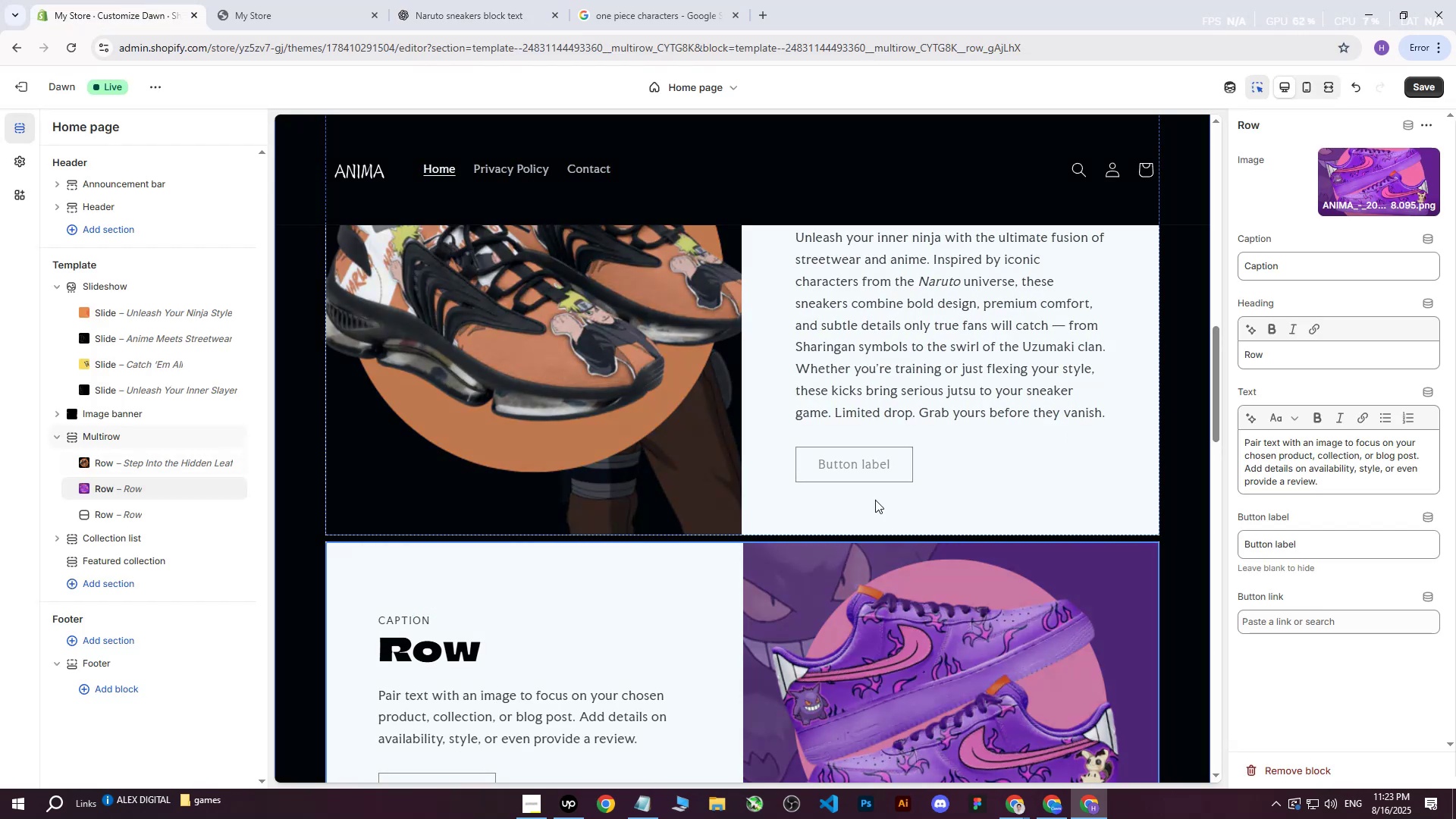 
scroll: coordinate [843, 470], scroll_direction: down, amount: 3.0
 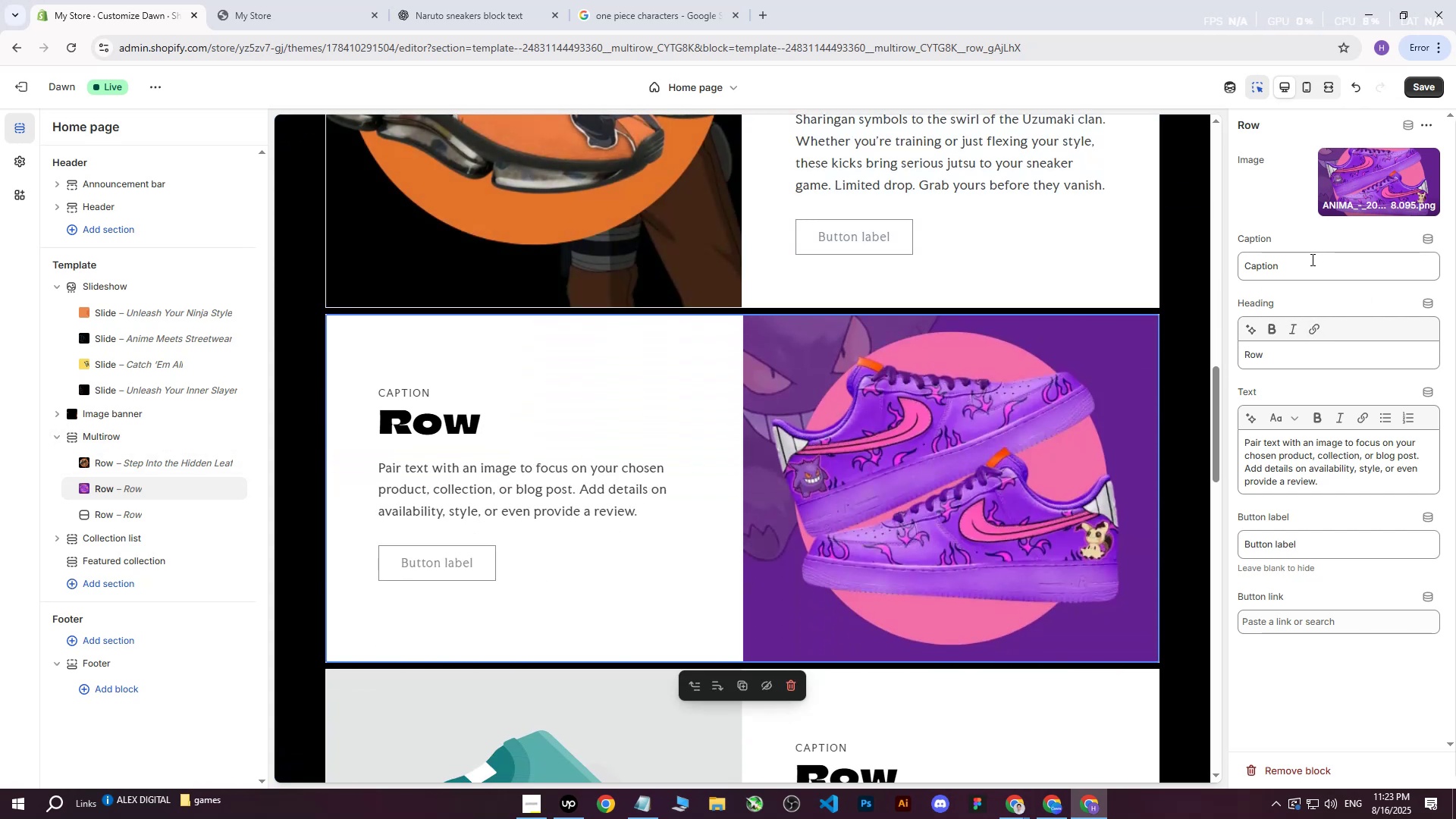 
key(Control+ControlLeft)
 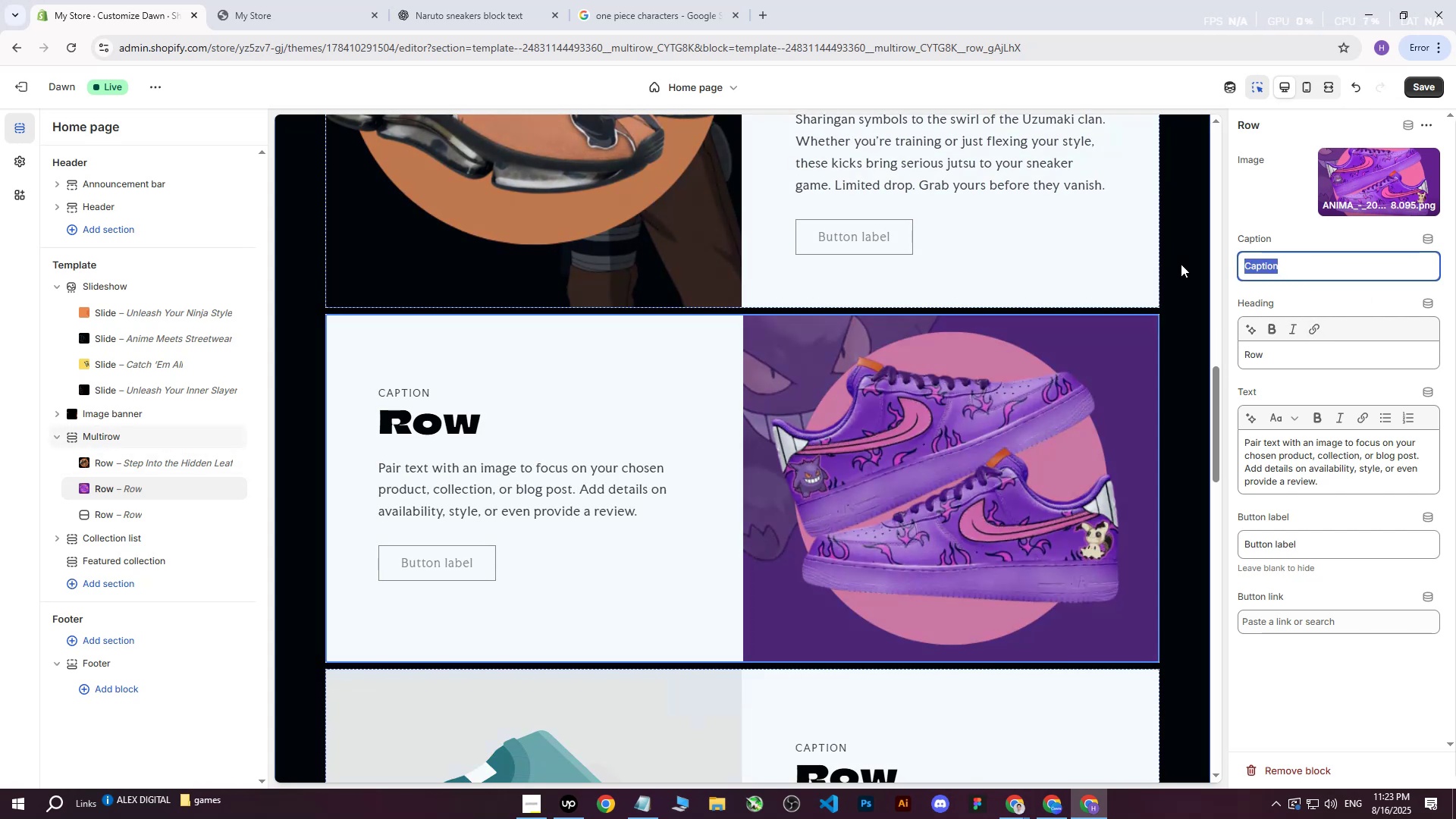 
key(Control+V)
 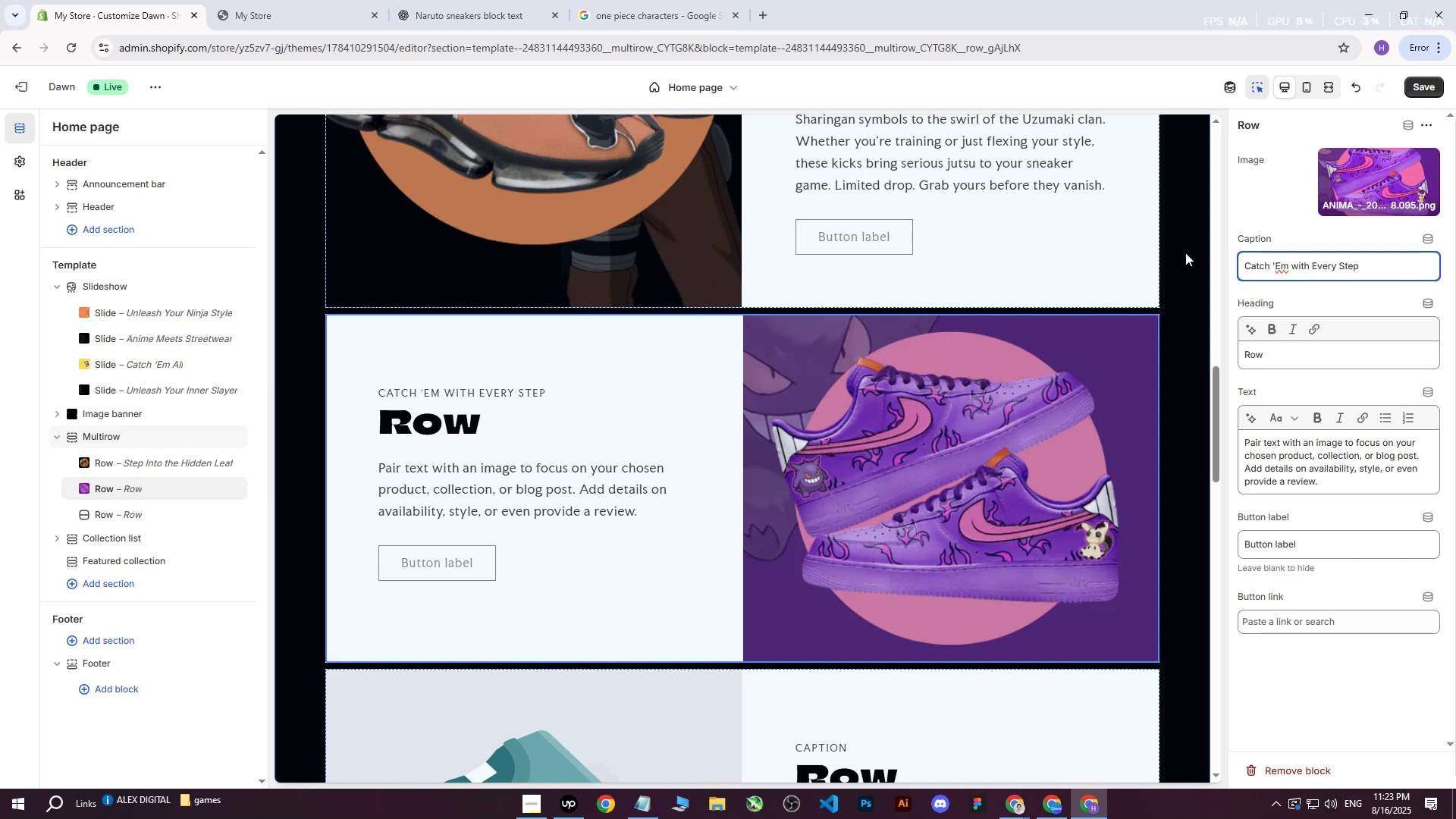 
wait(19.67)
 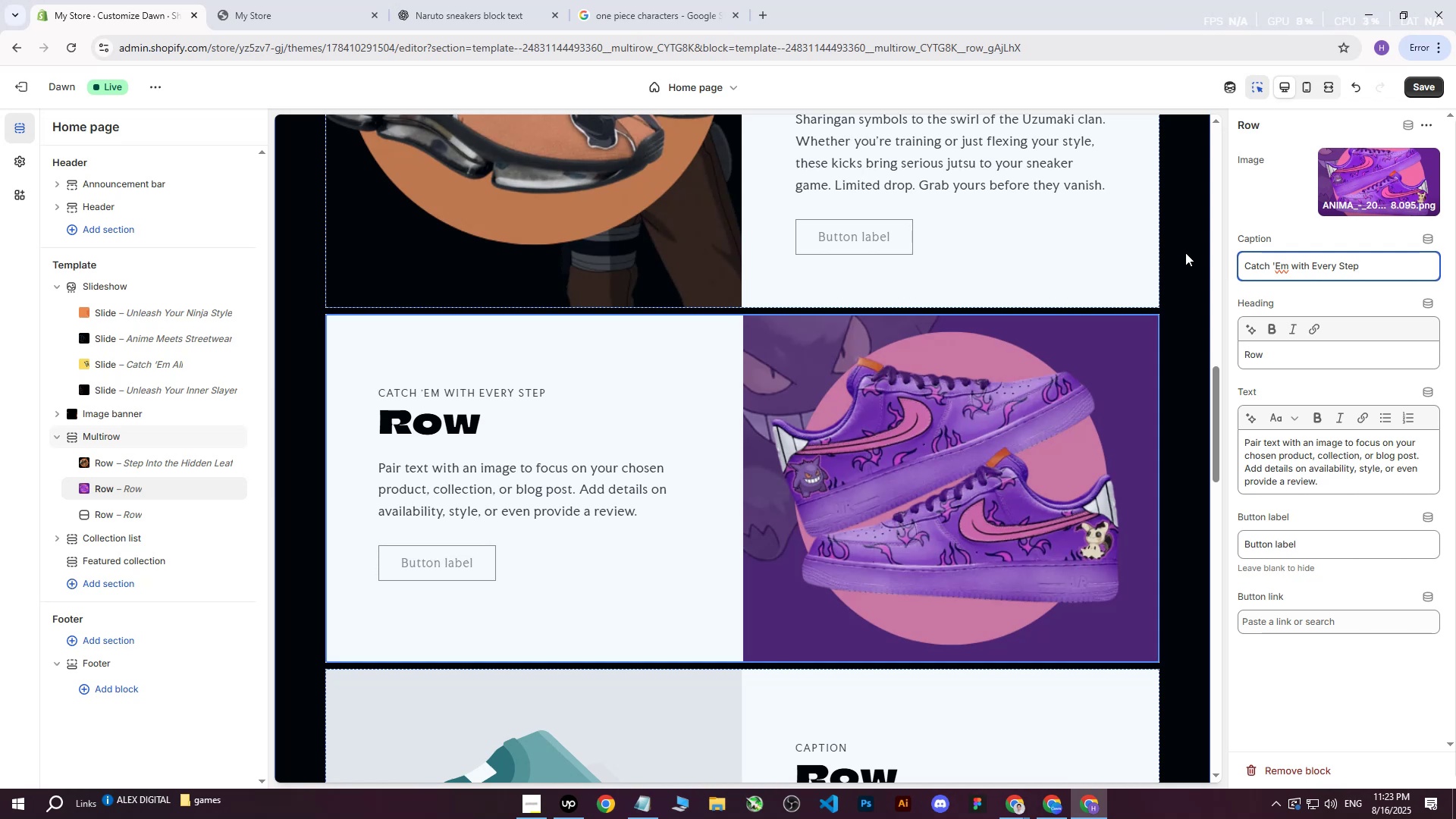 
left_click([1419, 85])
 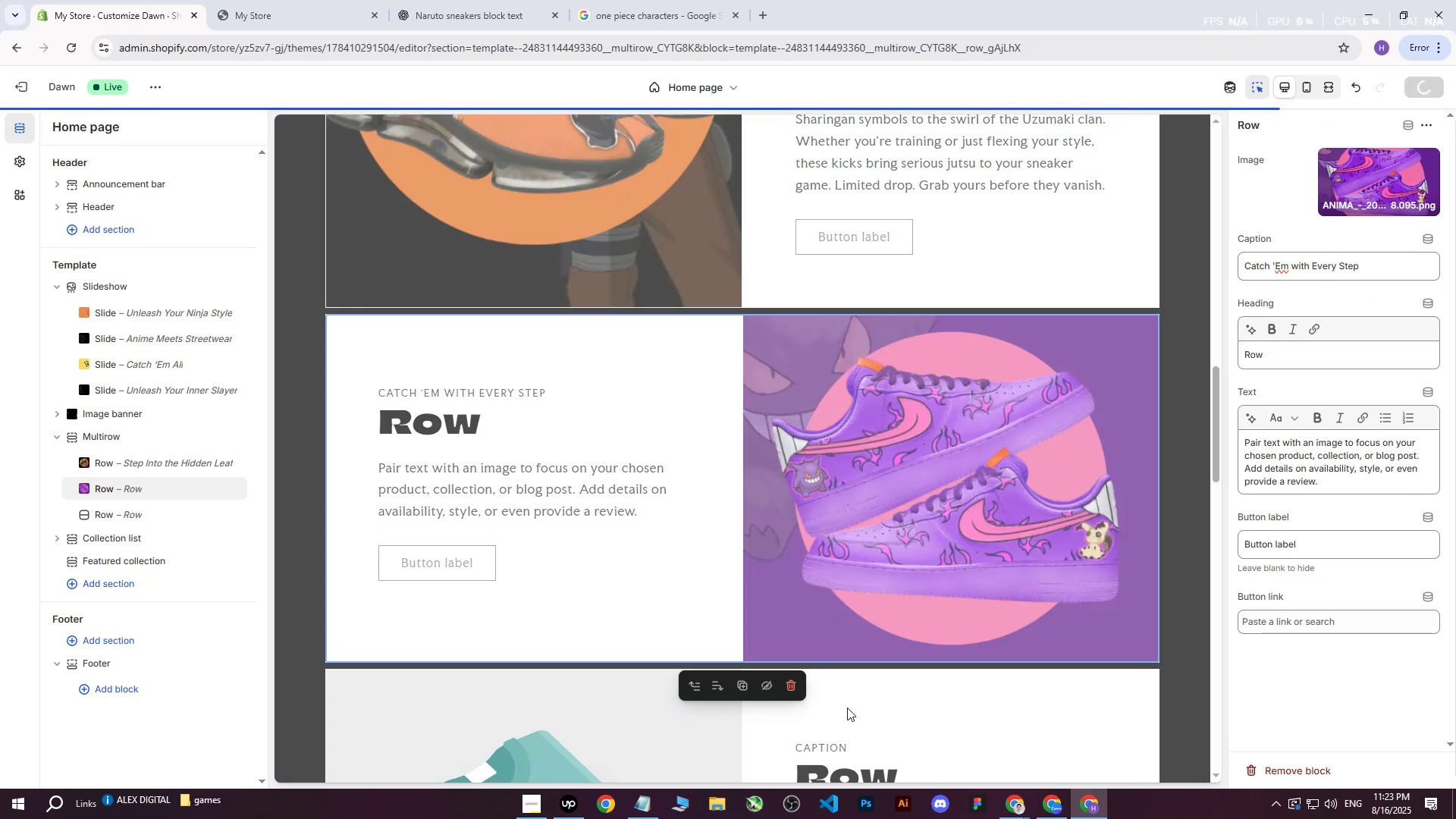 
scroll: coordinate [843, 570], scroll_direction: down, amount: 5.0
 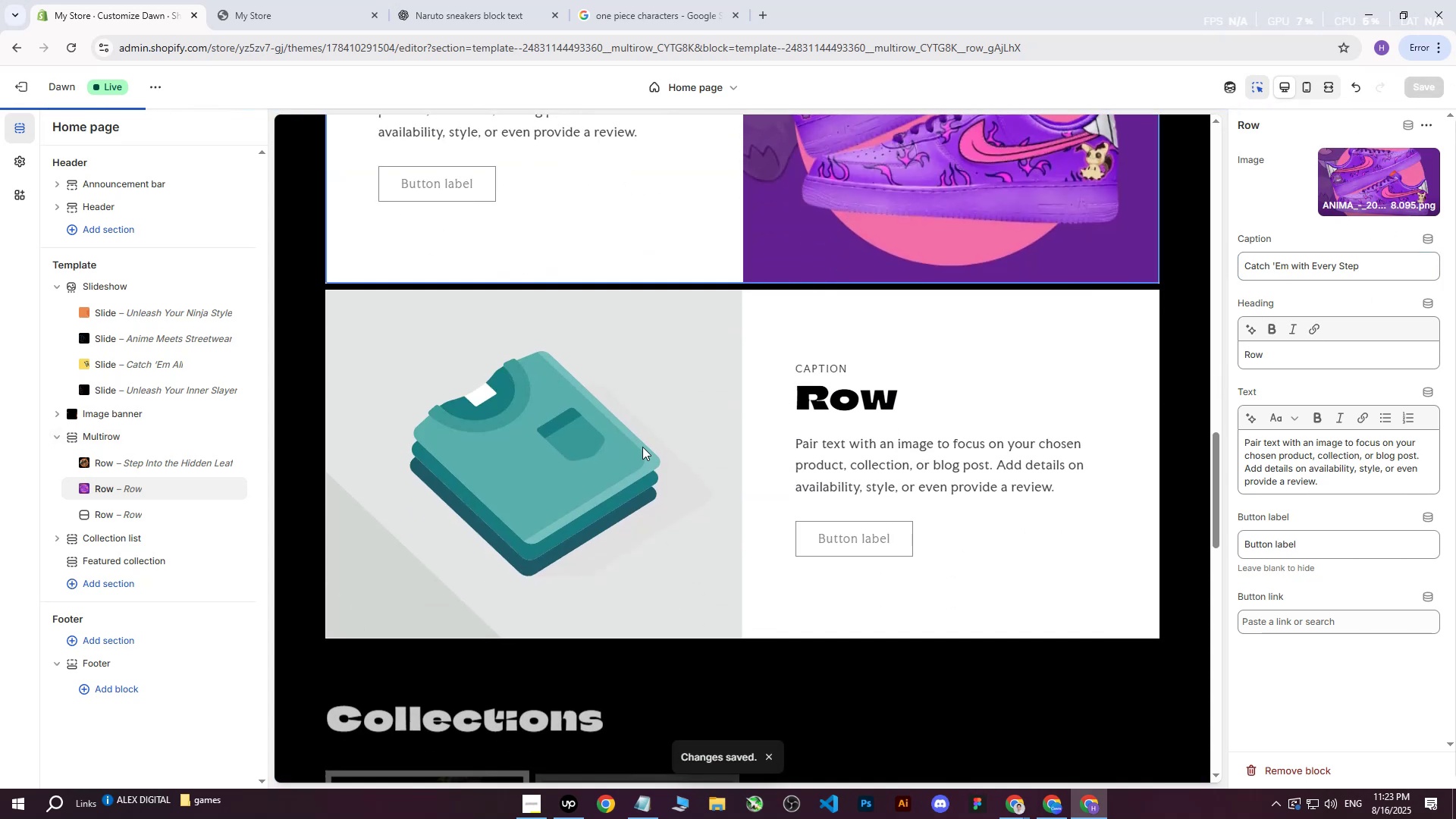 
left_click([639, 444])
 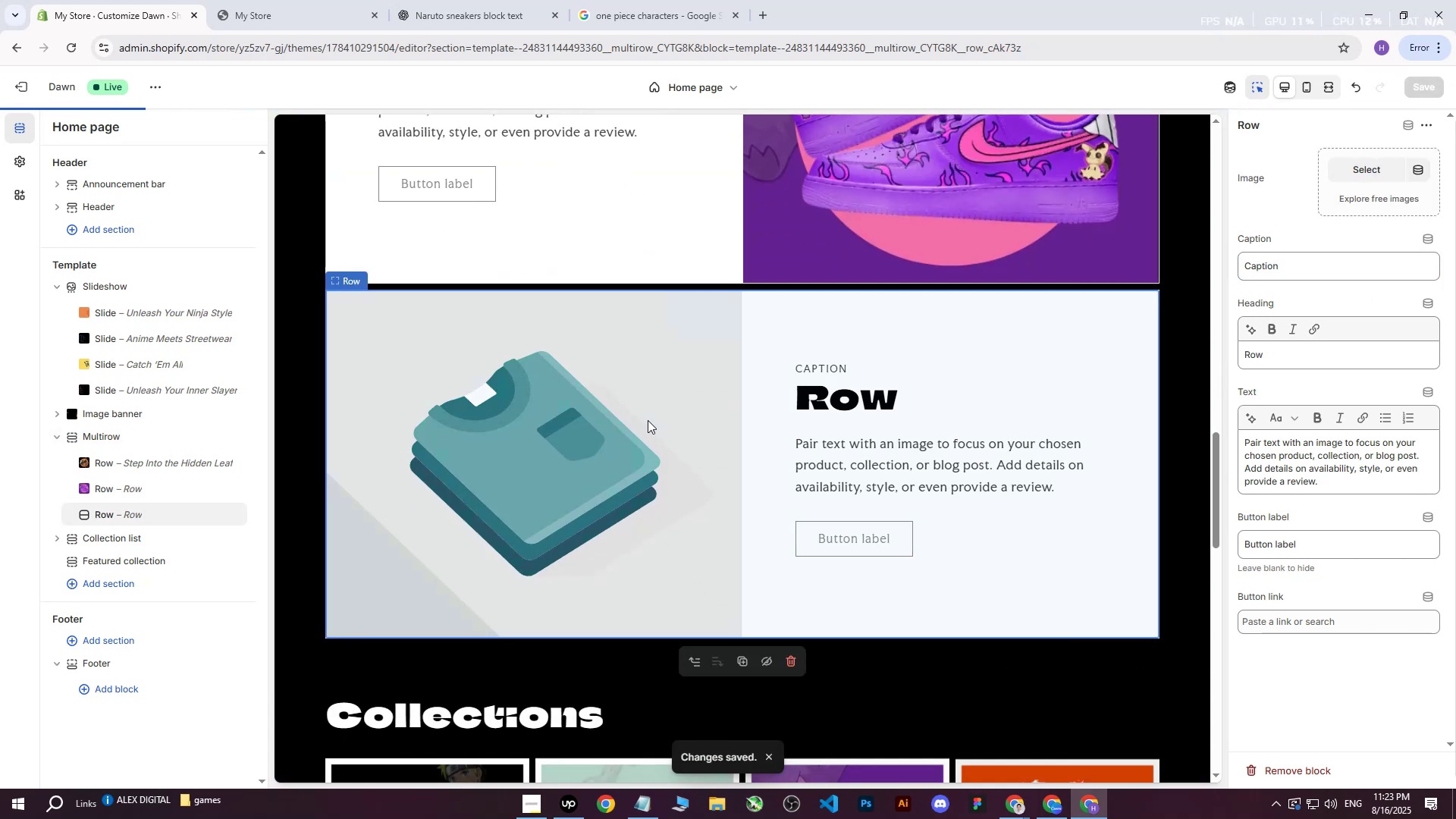 
double_click([648, 420])
 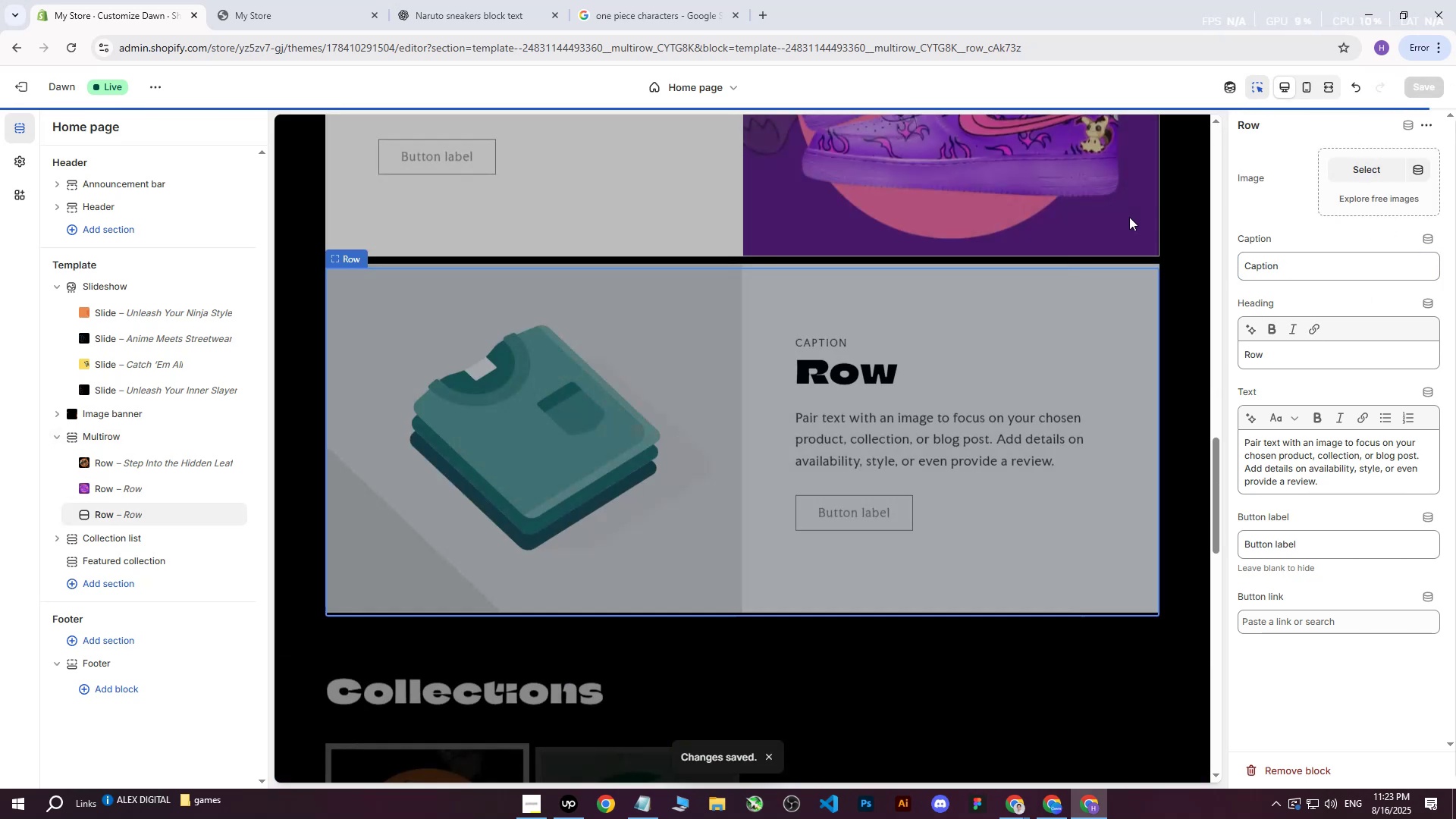 
scroll: coordinate [575, 570], scroll_direction: up, amount: 3.0
 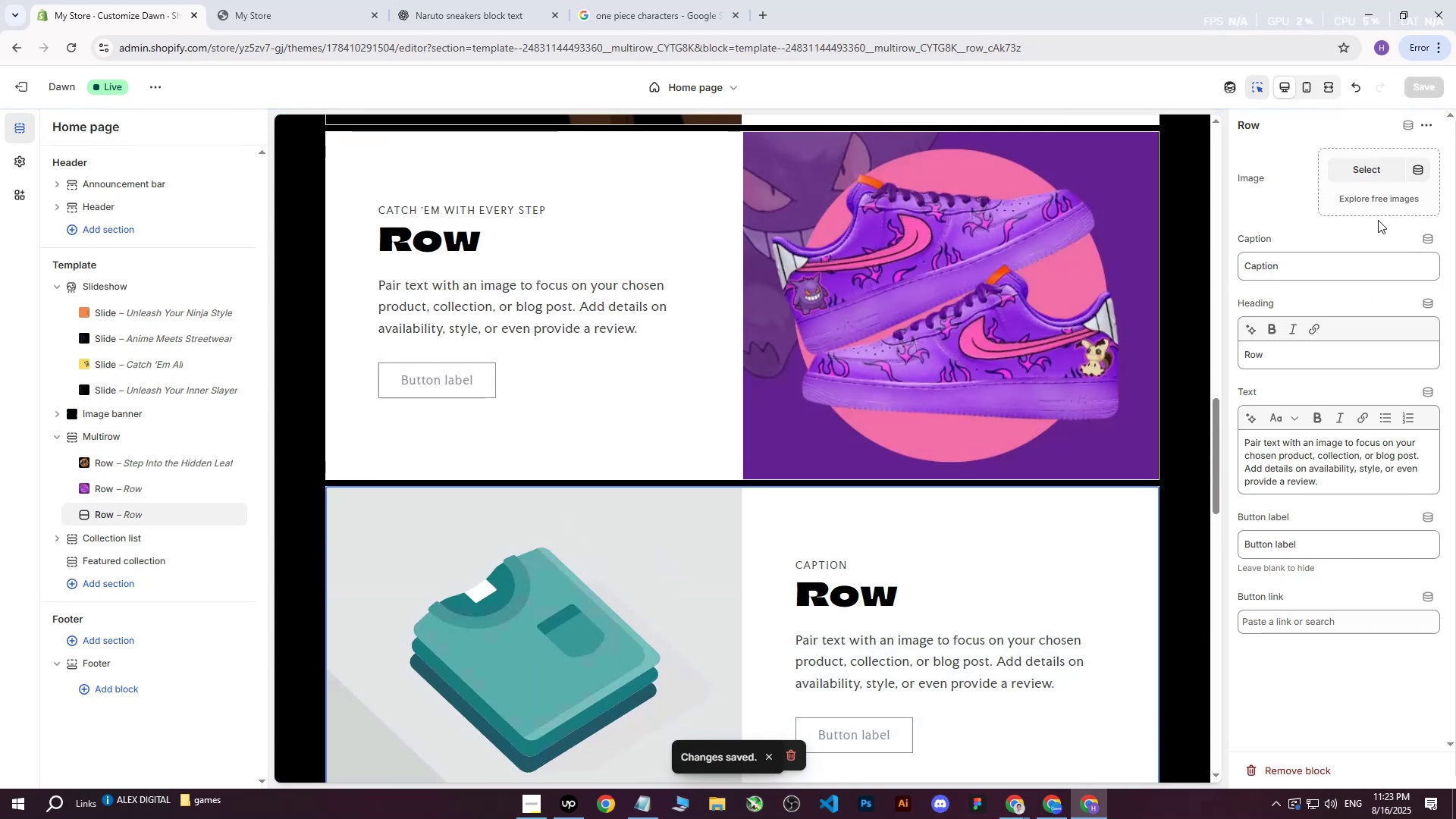 
left_click([1366, 177])
 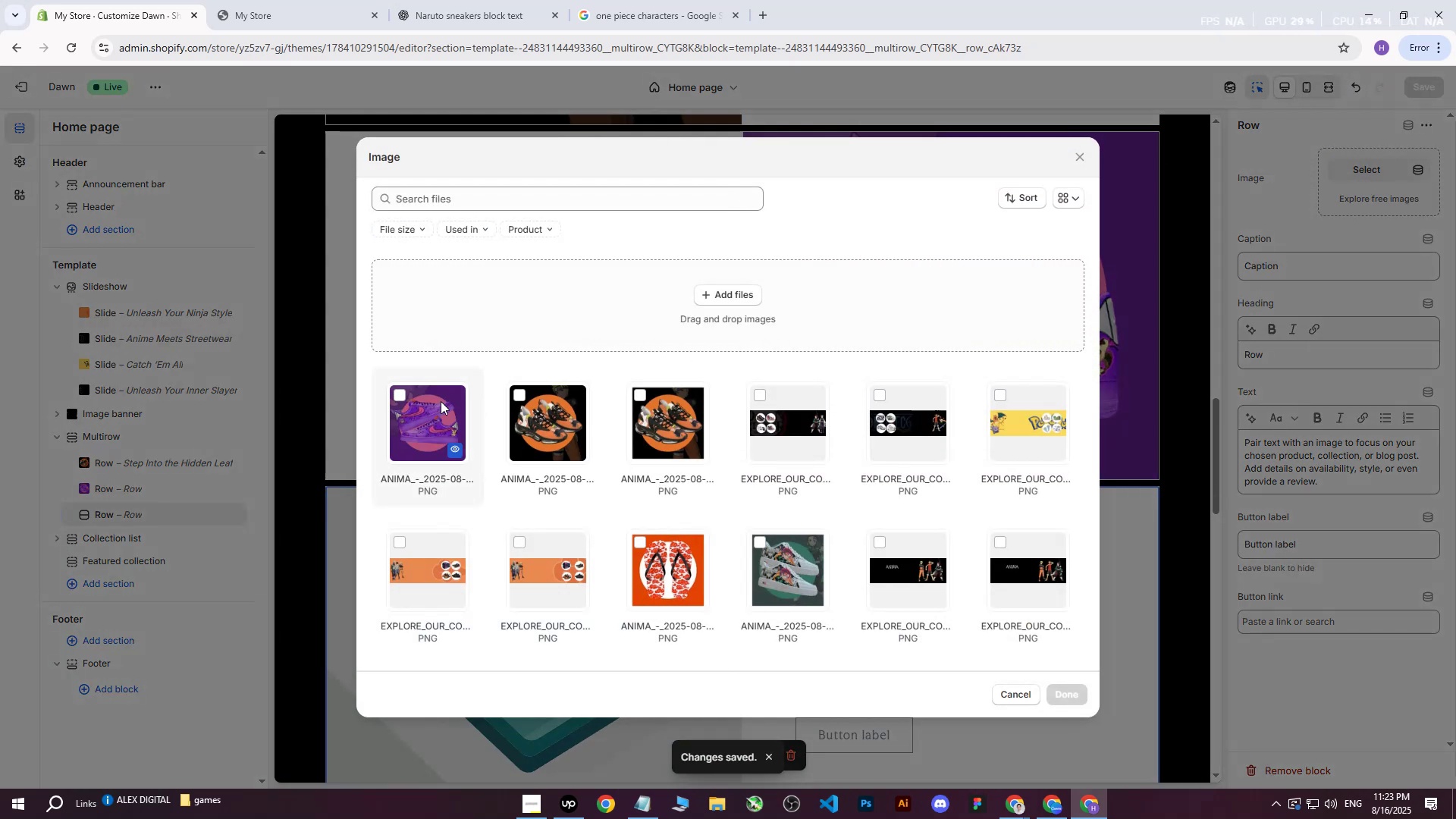 
left_click([407, 395])
 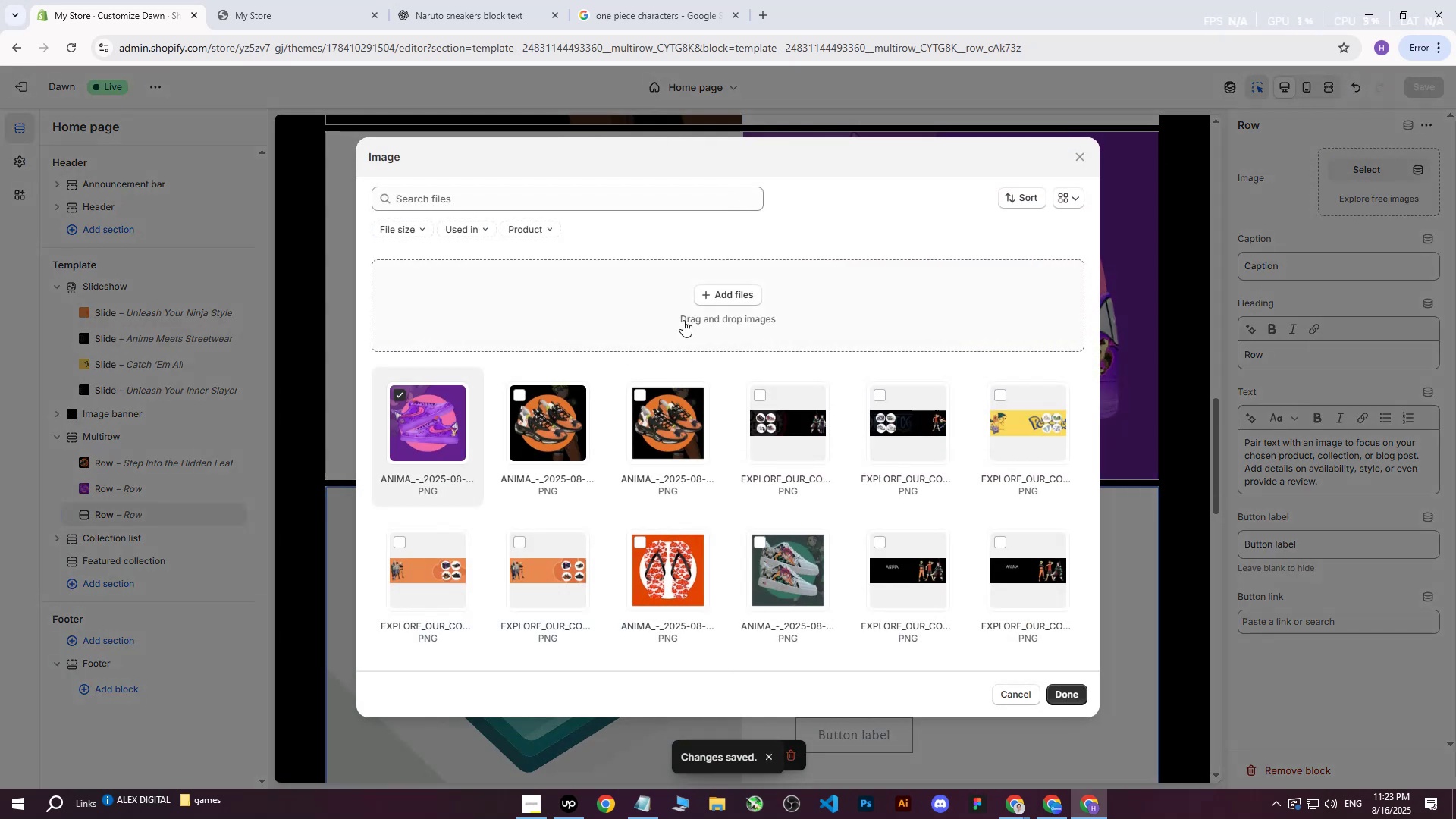 
left_click([747, 284])
 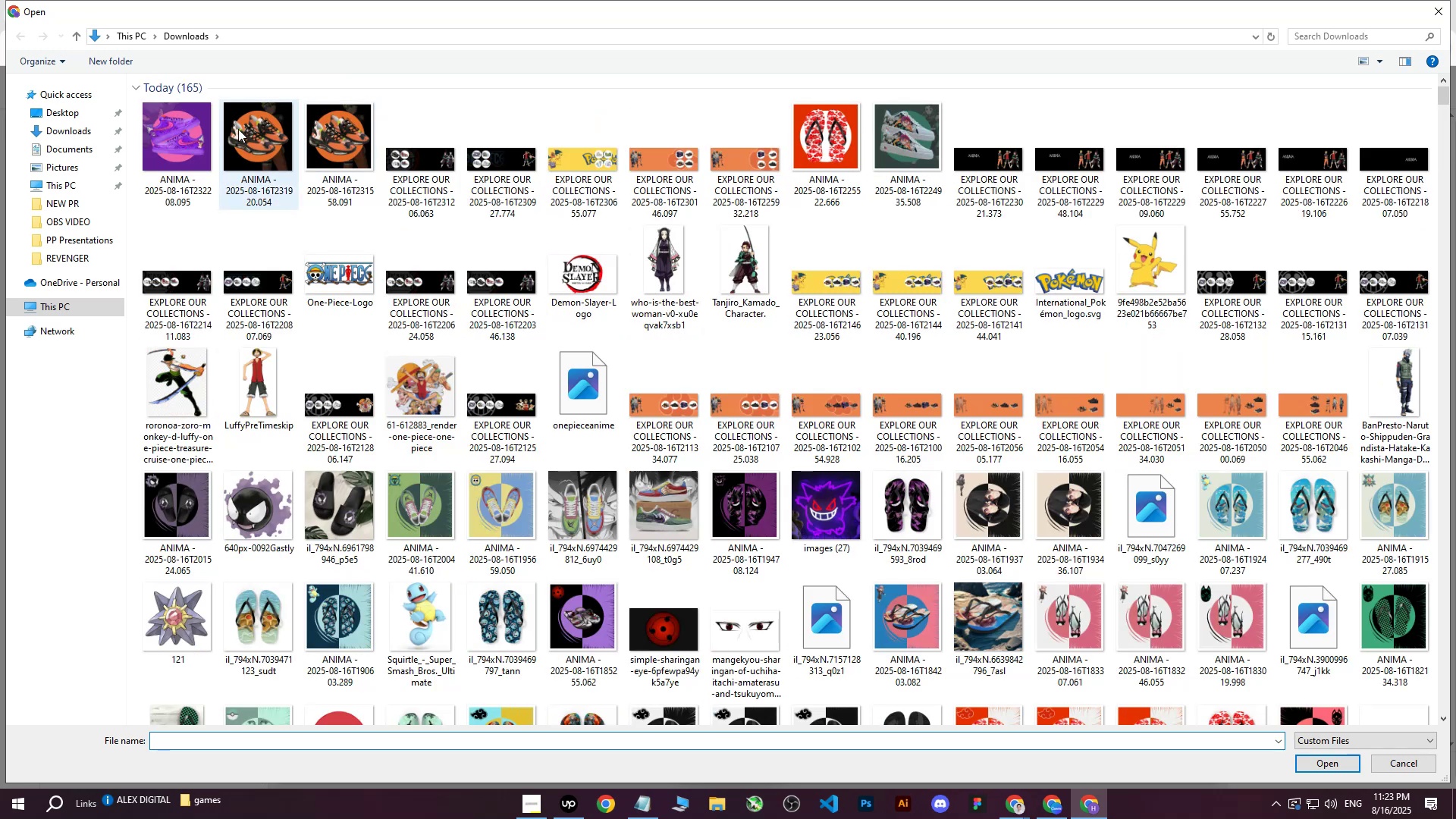 
left_click([166, 152])
 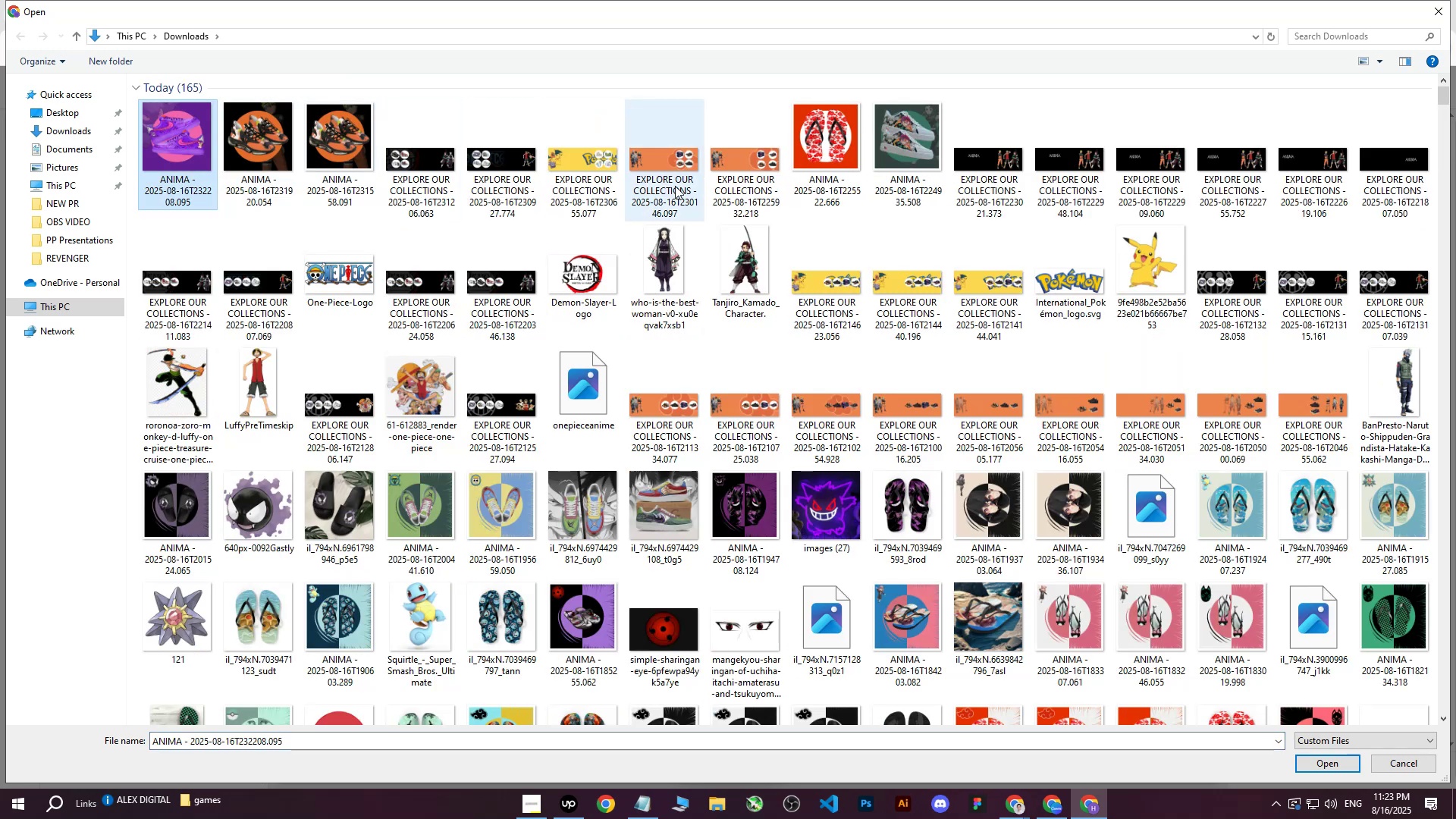 
hold_key(key=ControlLeft, duration=0.45)
left_click([682, 172])
 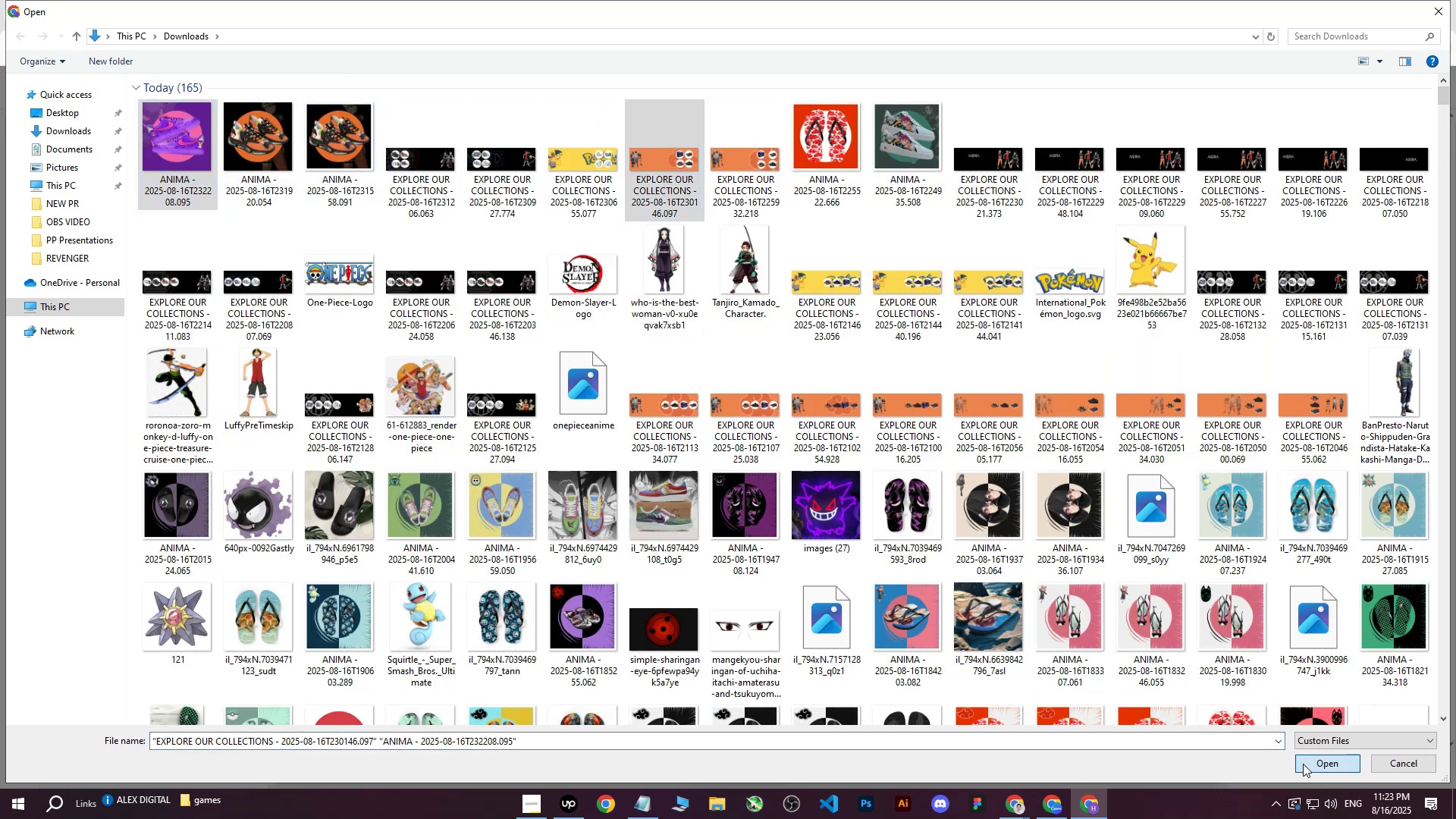 
wait(6.56)
 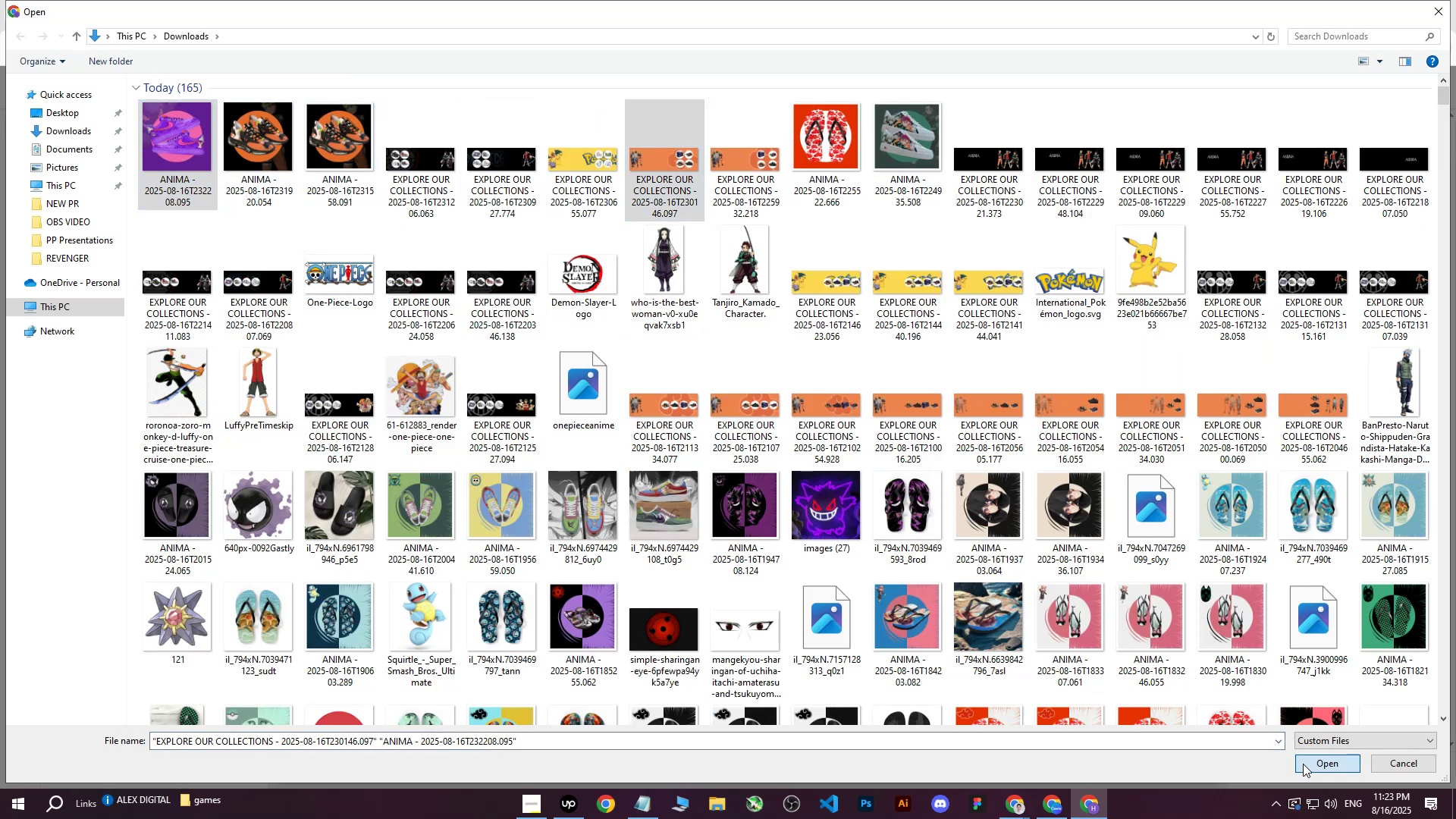 
left_click([1303, 764])
 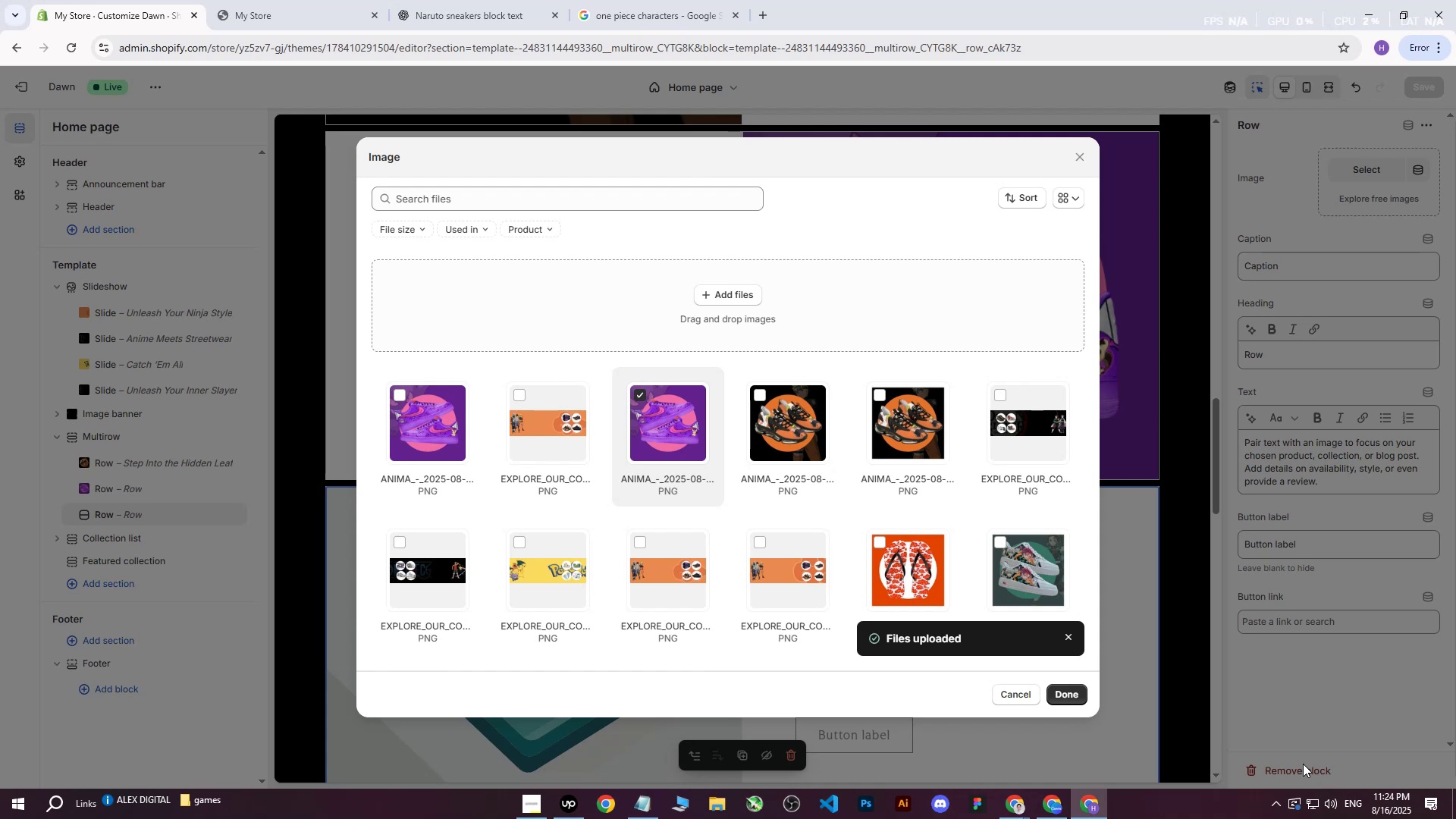 
wait(58.97)
 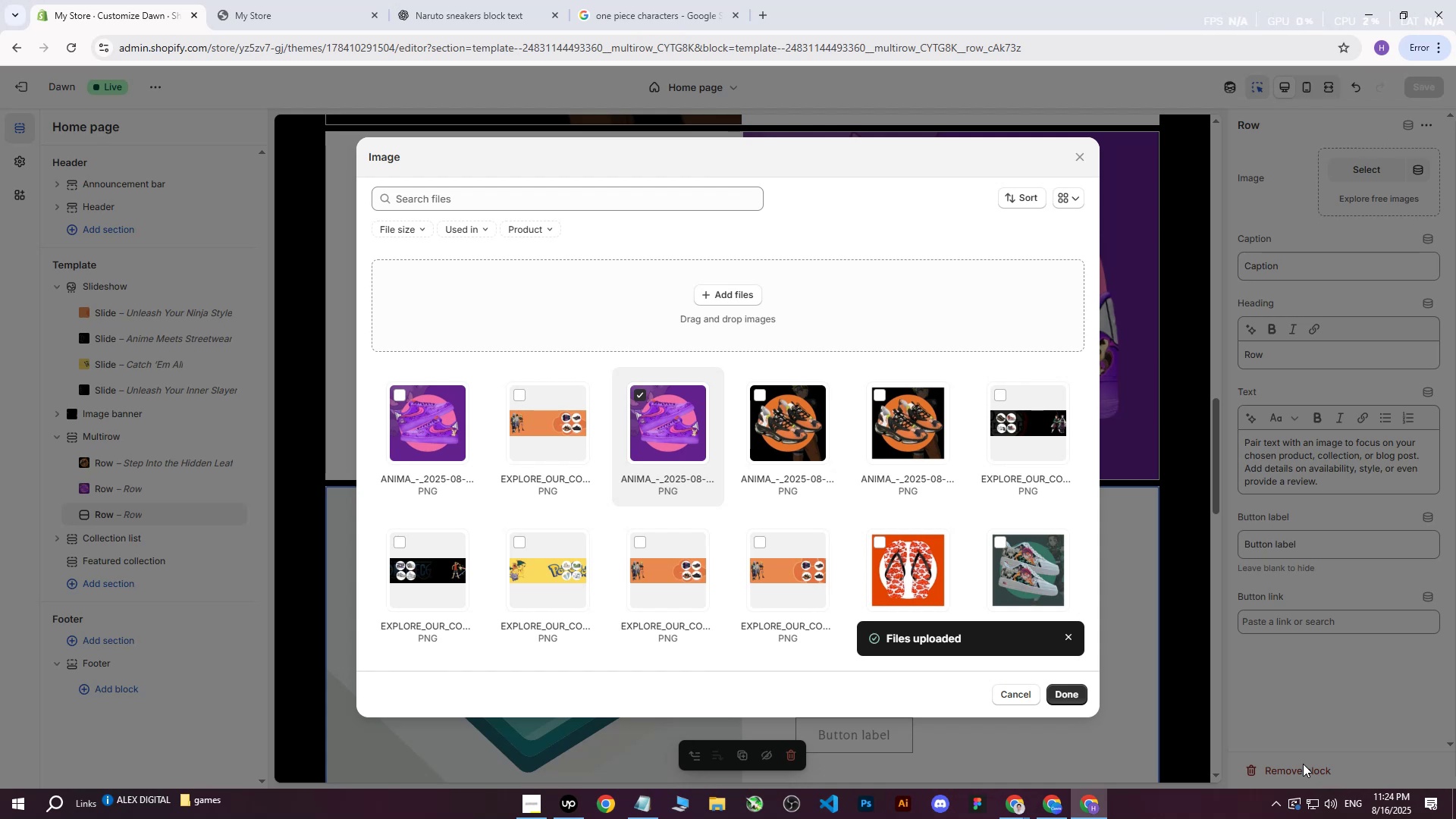 
left_click([1072, 155])
 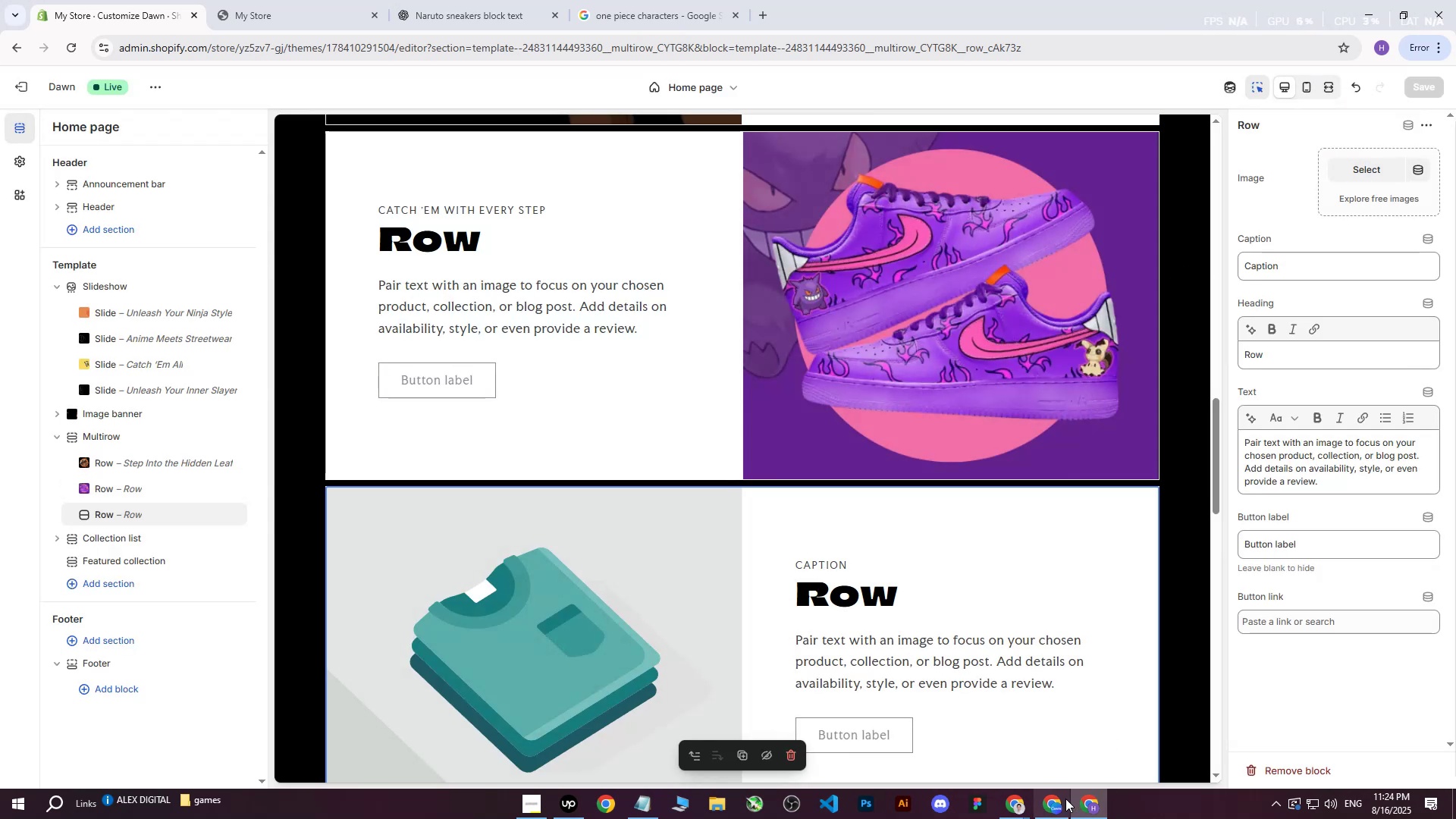 
left_click([1050, 808])
 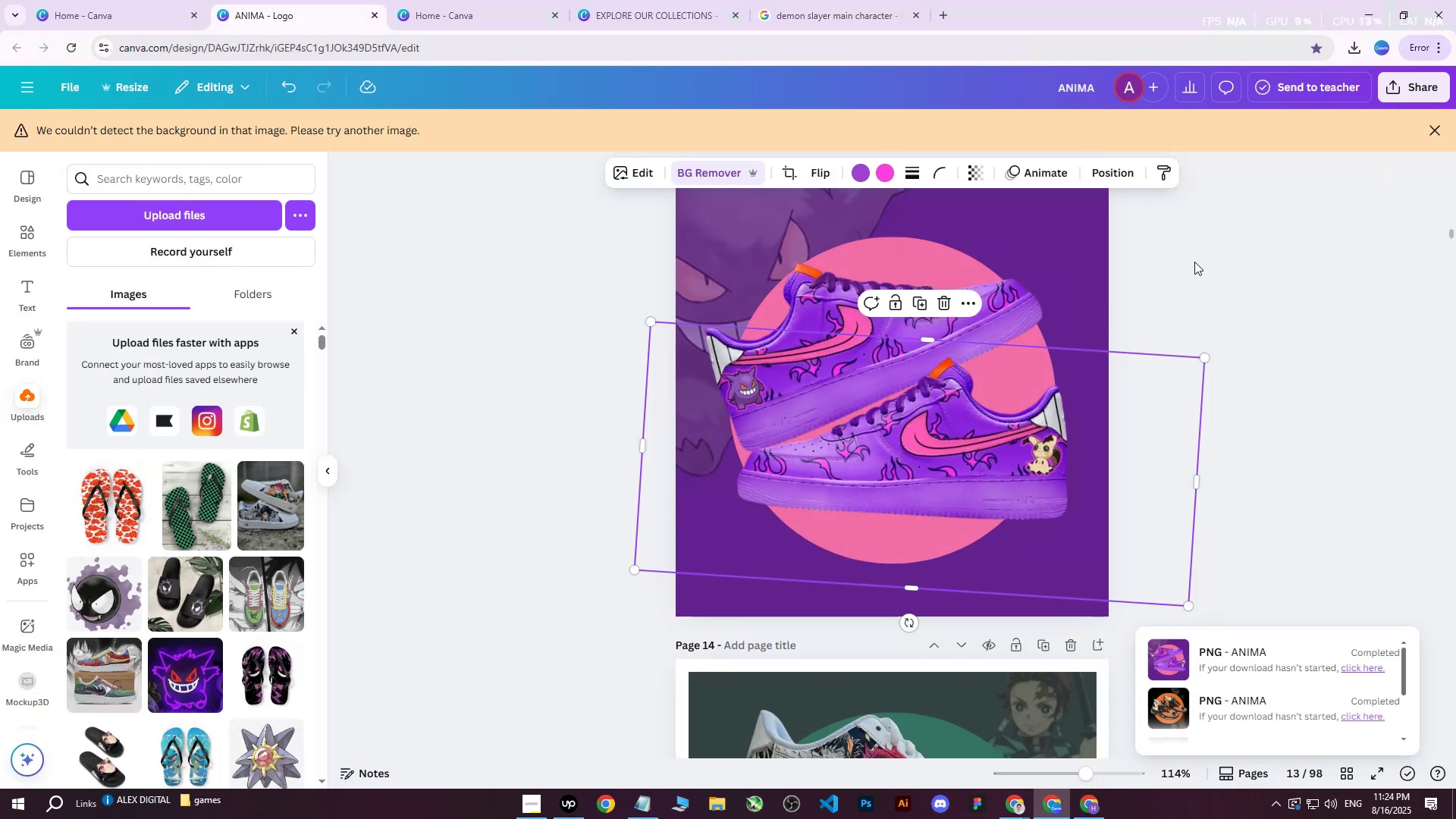 
scroll: coordinate [1181, 313], scroll_direction: down, amount: 7.0
 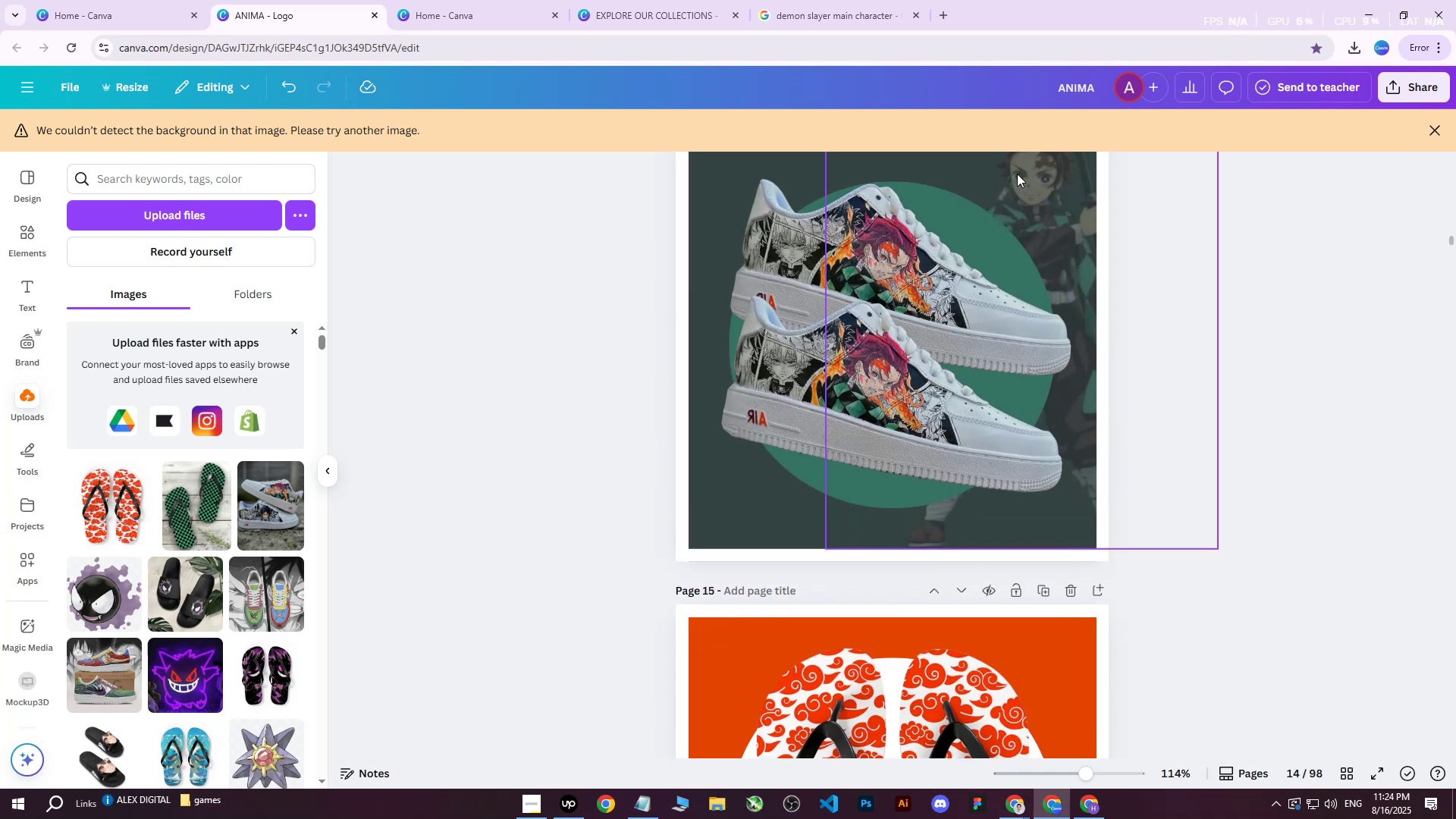 
scroll: coordinate [1064, 228], scroll_direction: up, amount: 2.0
 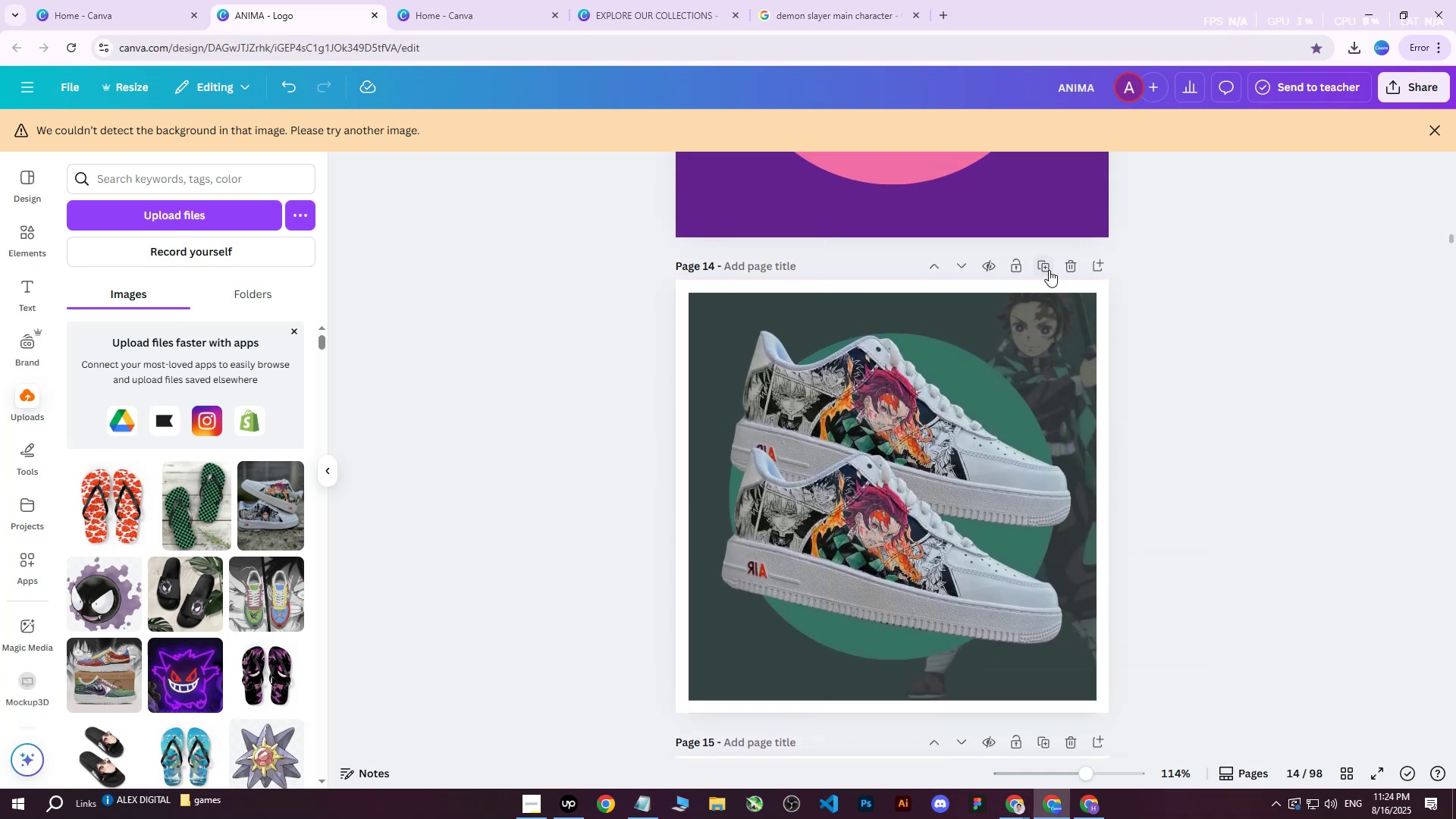 
left_click([1049, 270])
 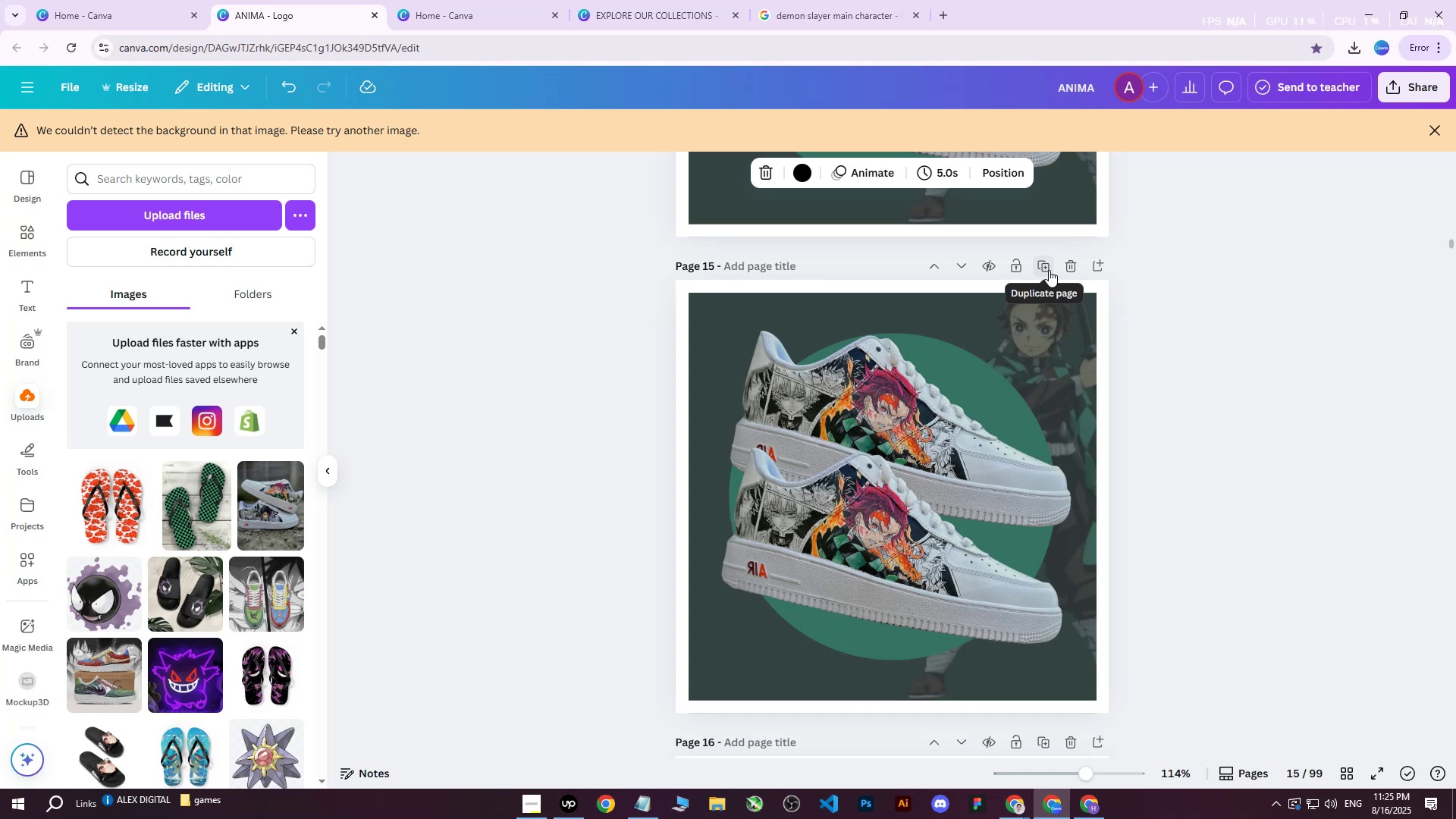 
wait(35.5)
 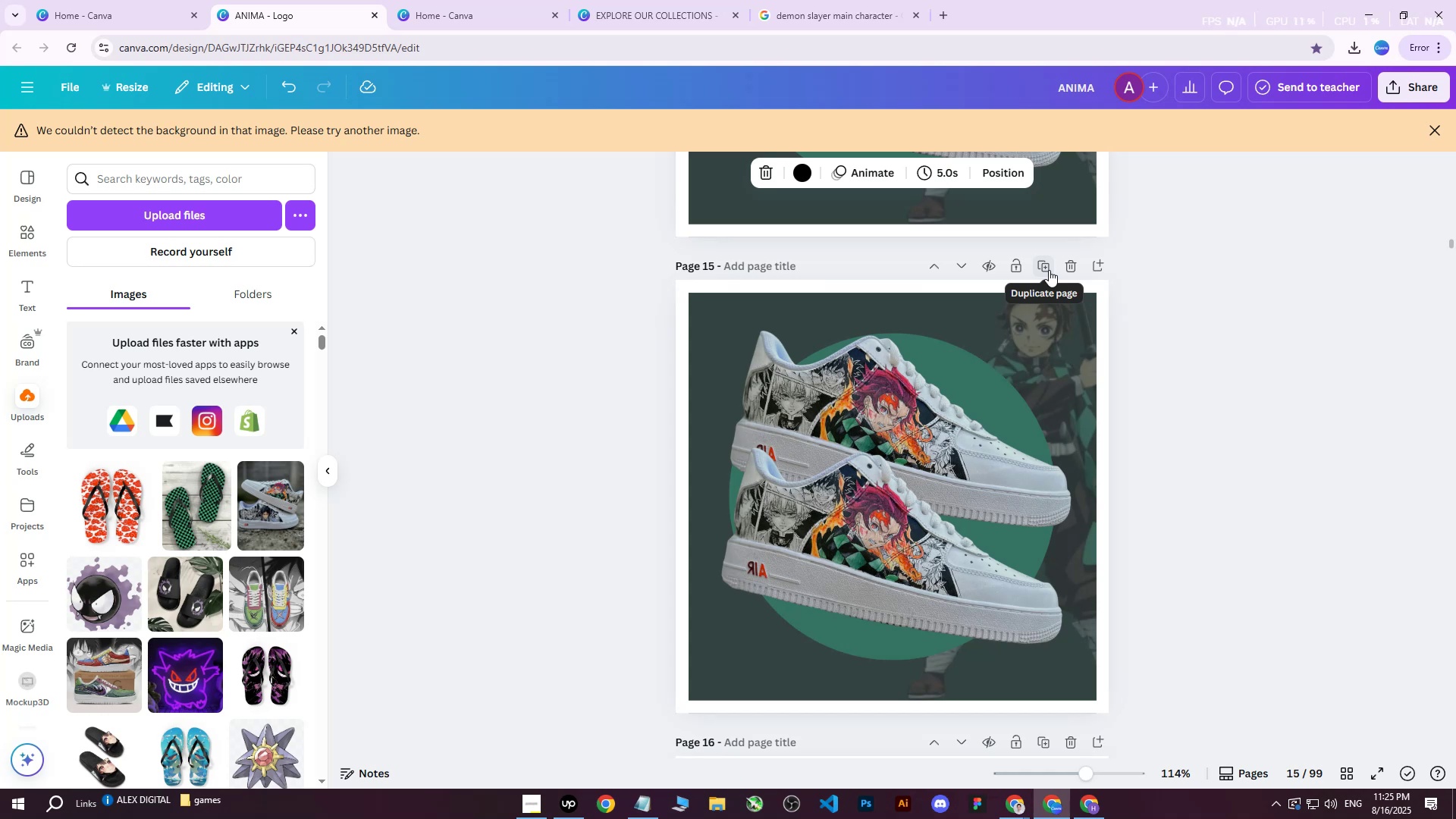 
left_click([984, 171])
 